 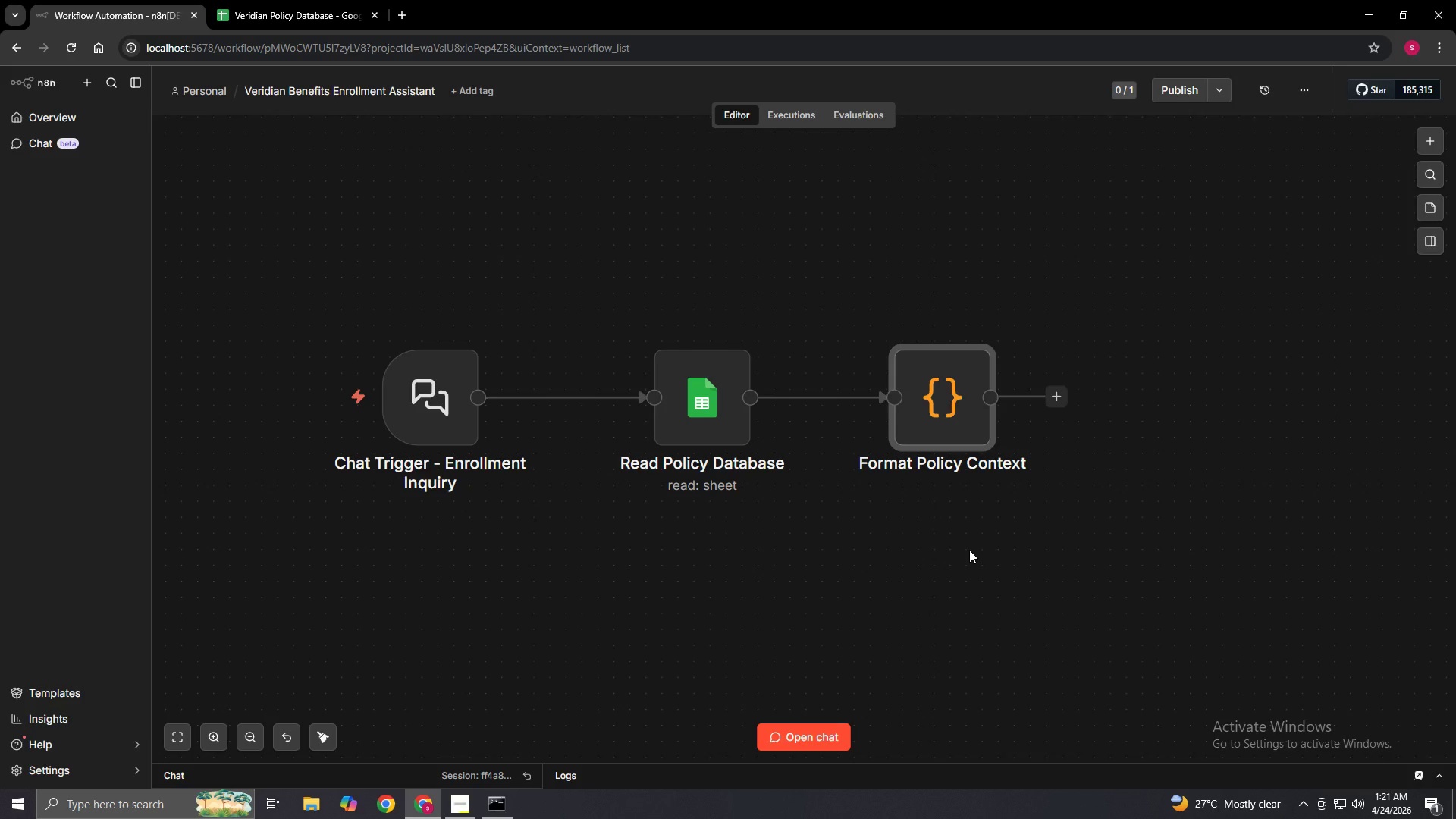 
left_click_drag(start_coordinate=[1053, 404], to_coordinate=[1113, 397])
 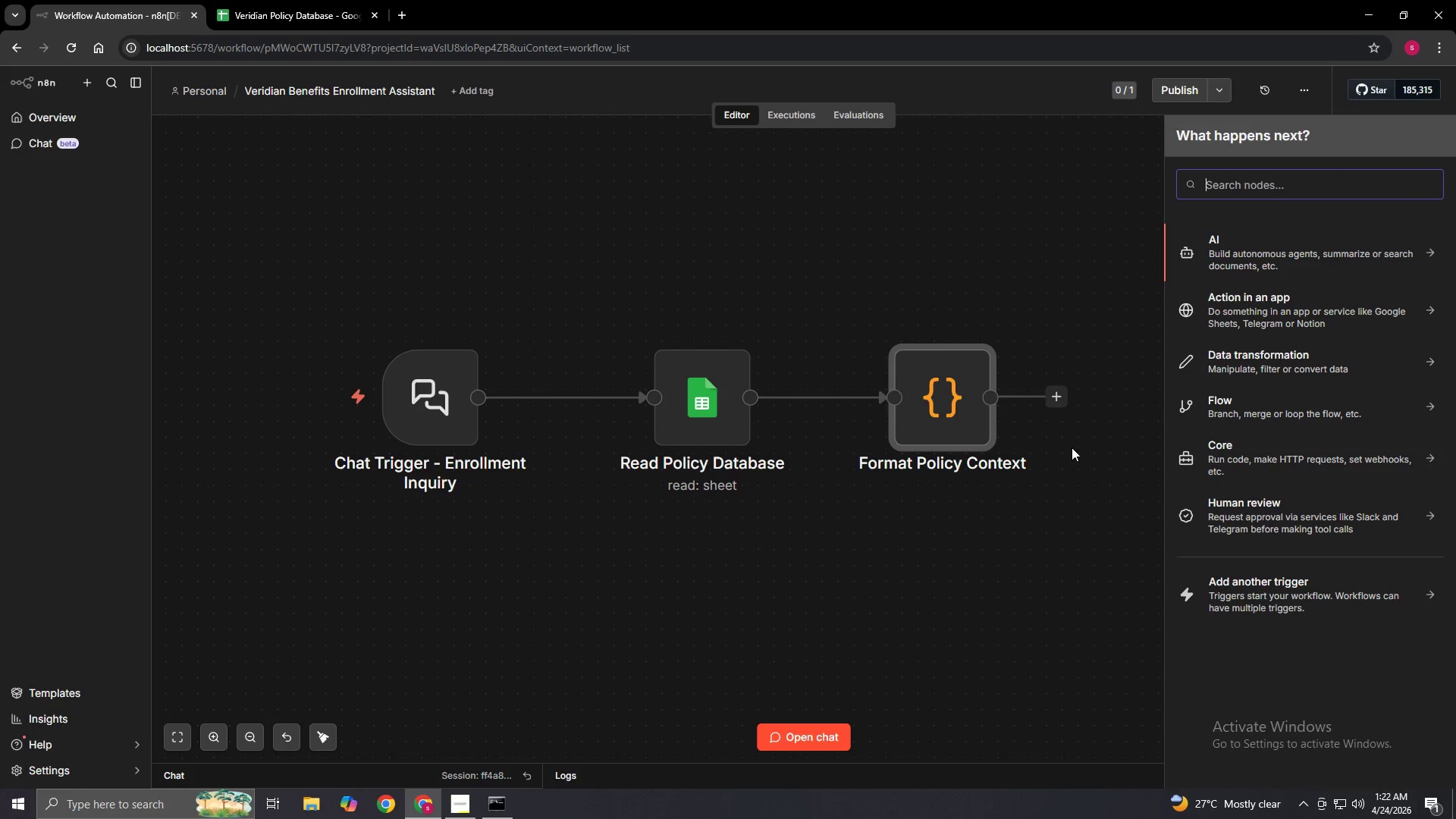 
type(AI agent)
 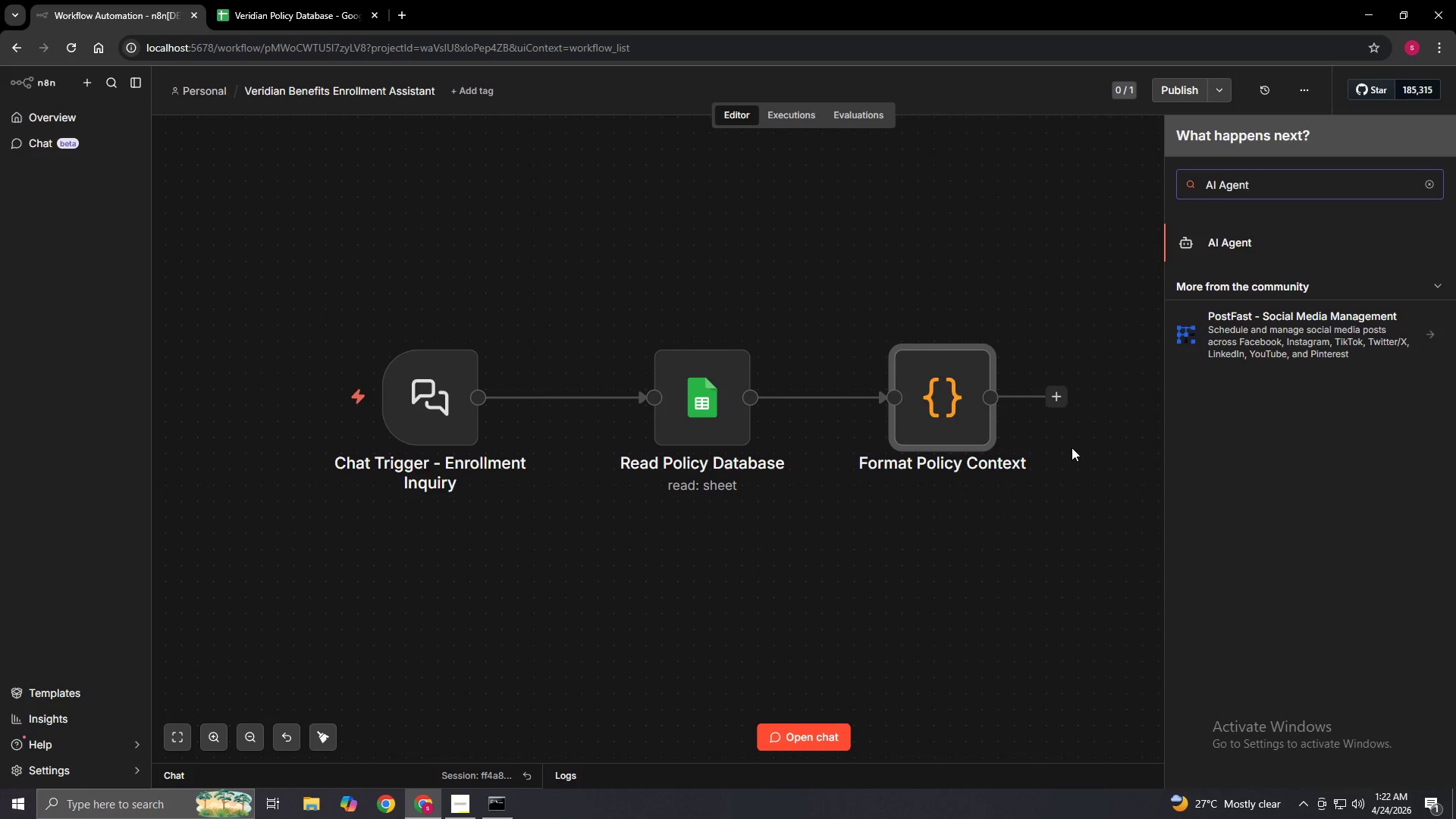 
left_click([1235, 251])
 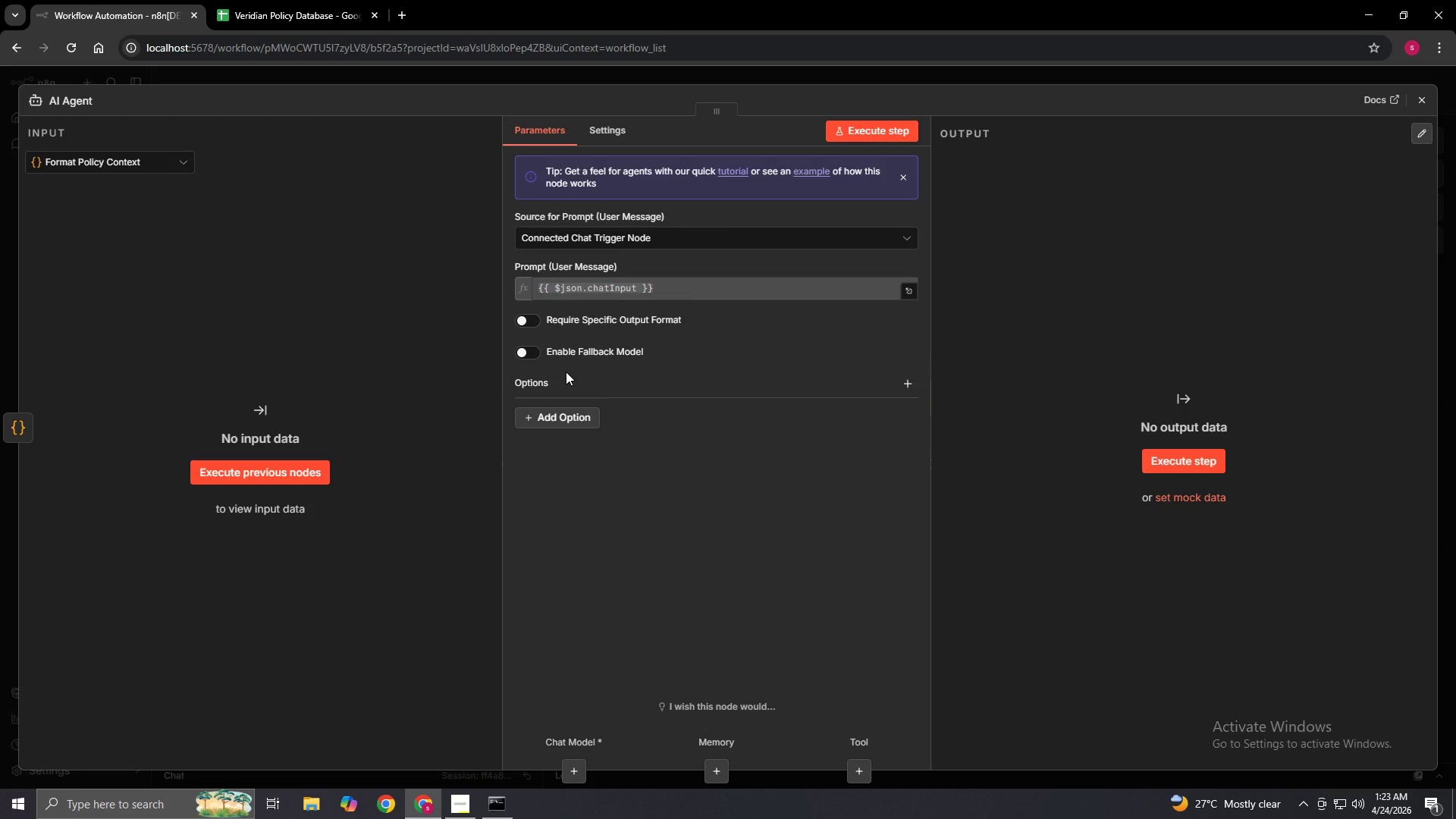 
wait(75.5)
 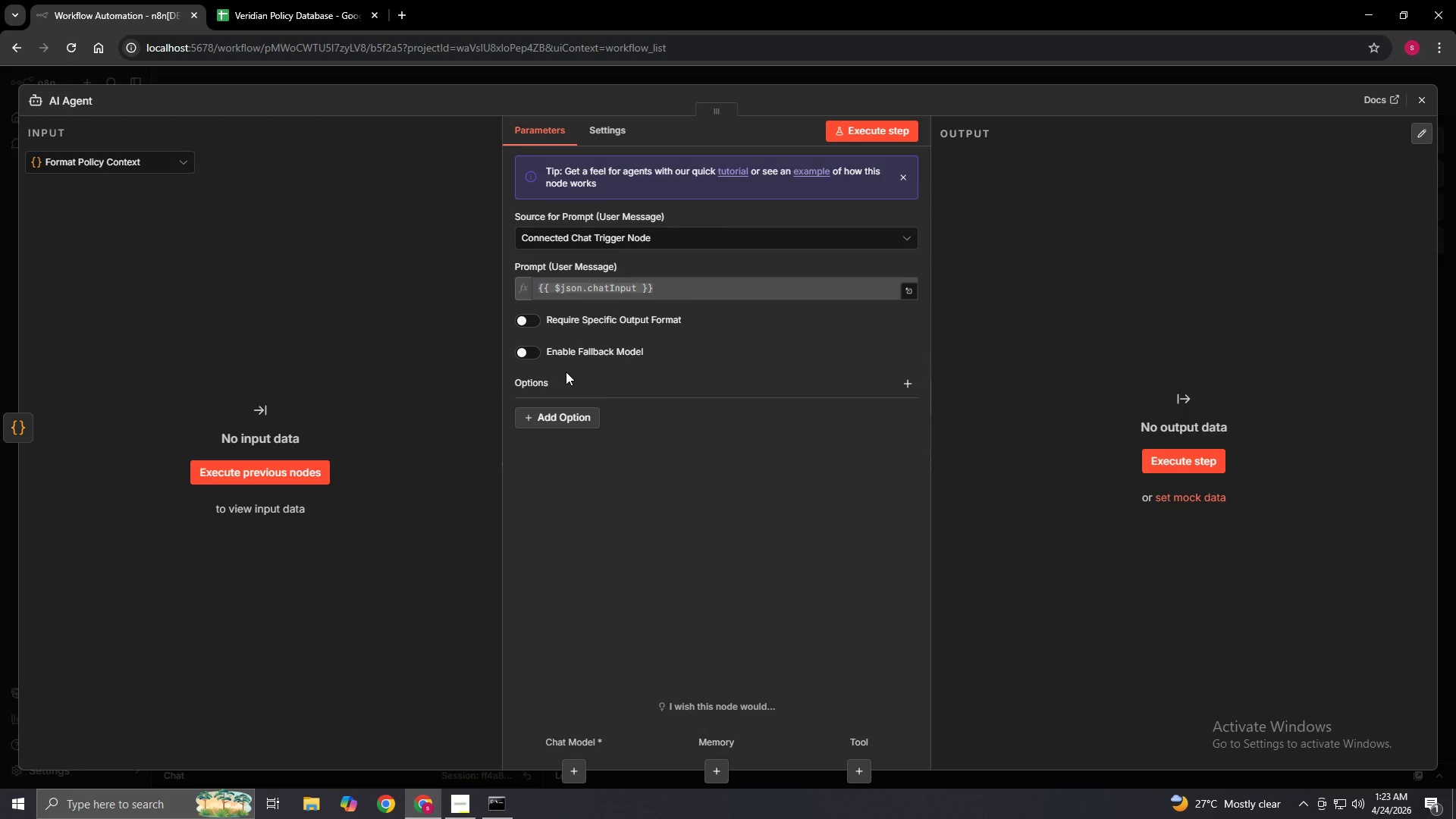 
left_click([638, 290])
 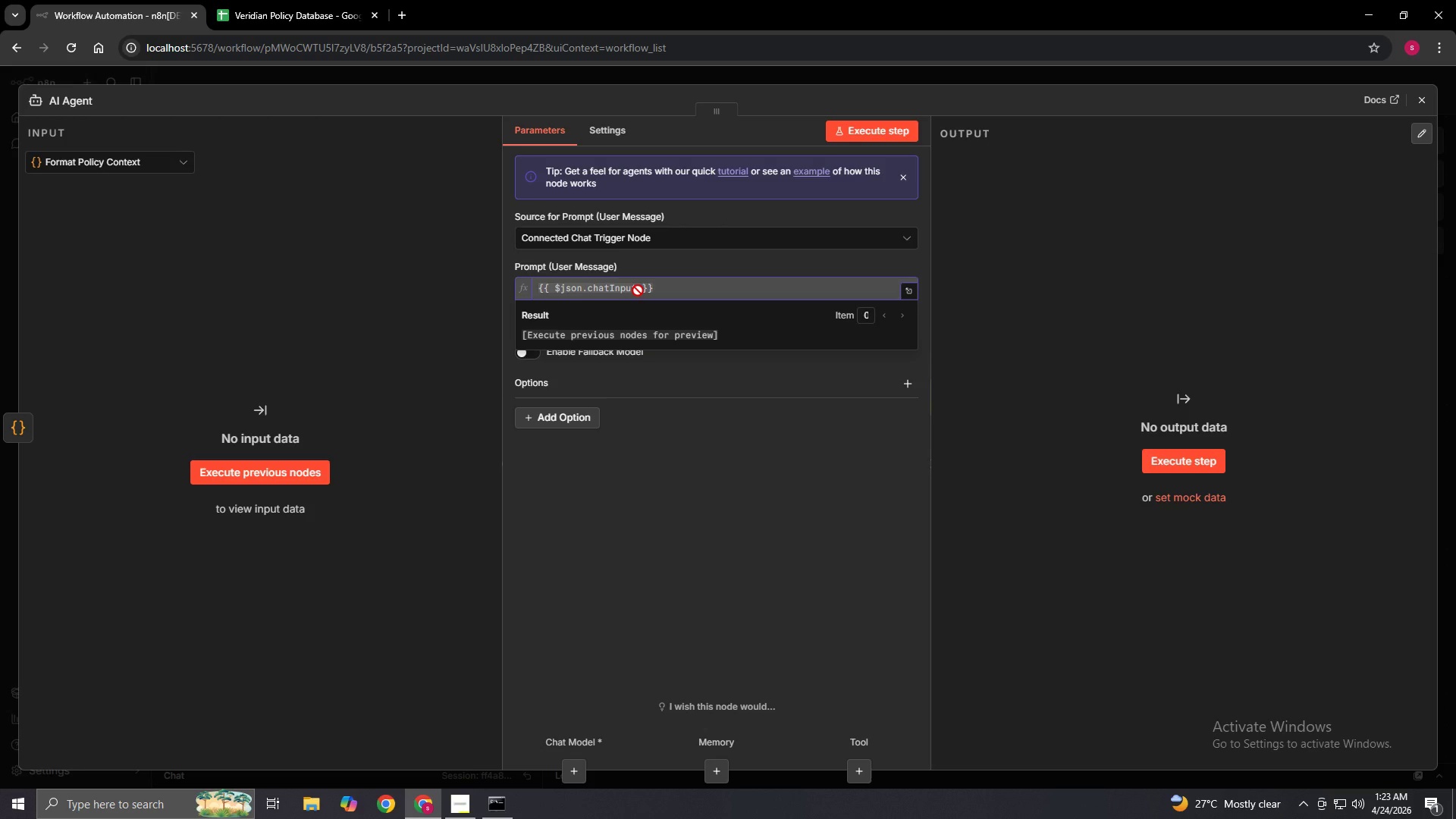 
left_click([638, 290])
 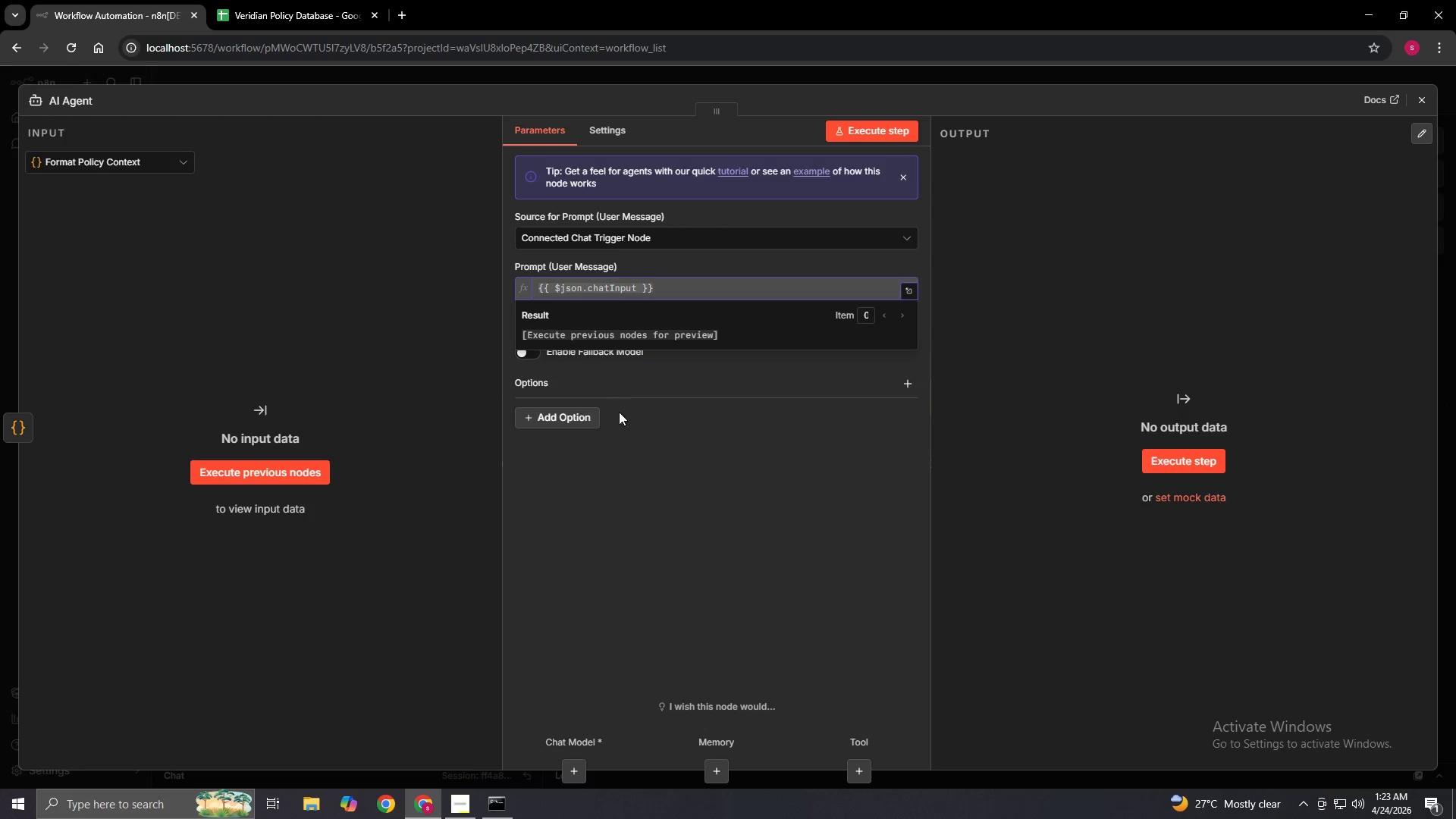 
left_click([701, 411])
 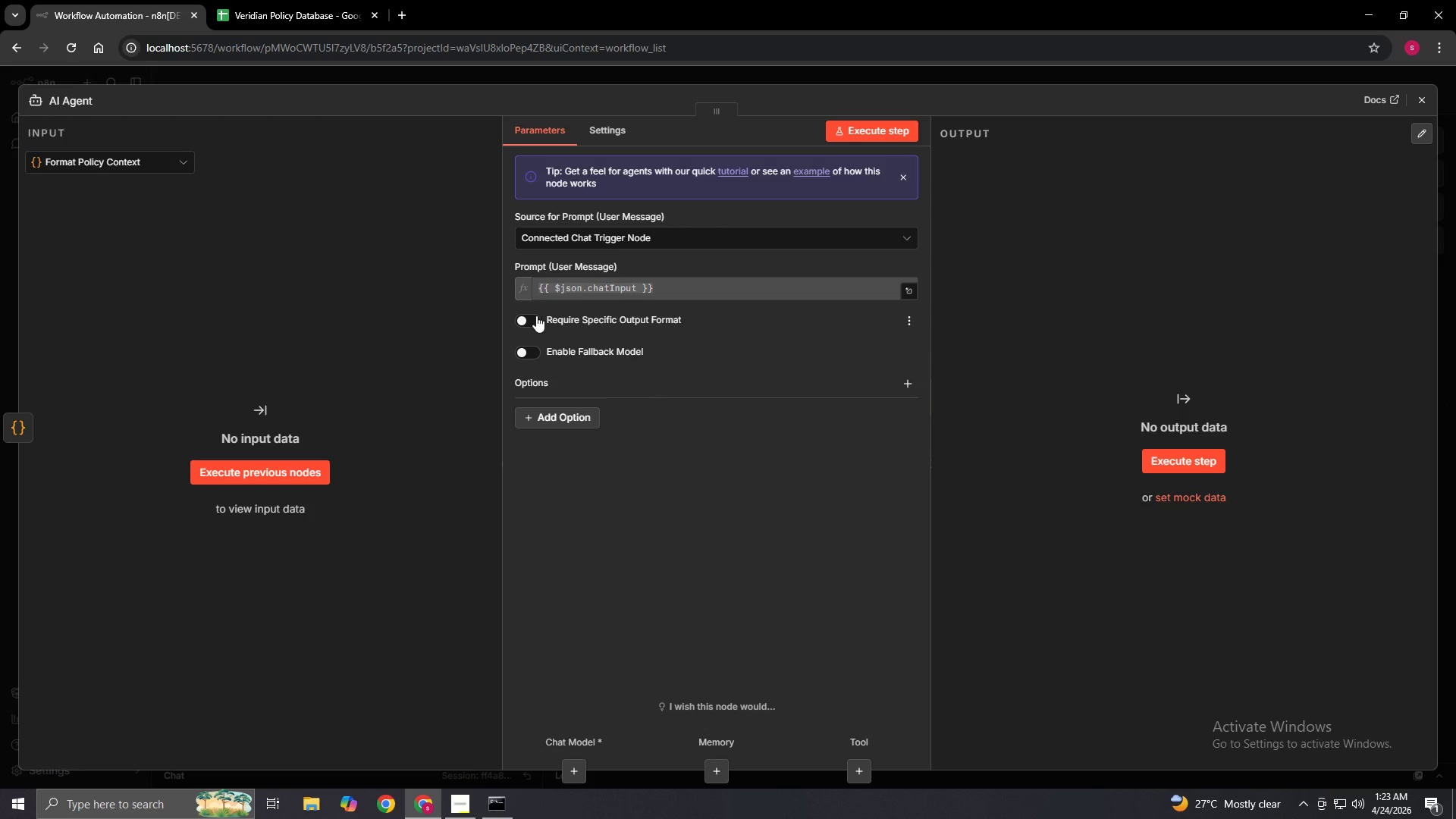 
left_click([526, 315])
 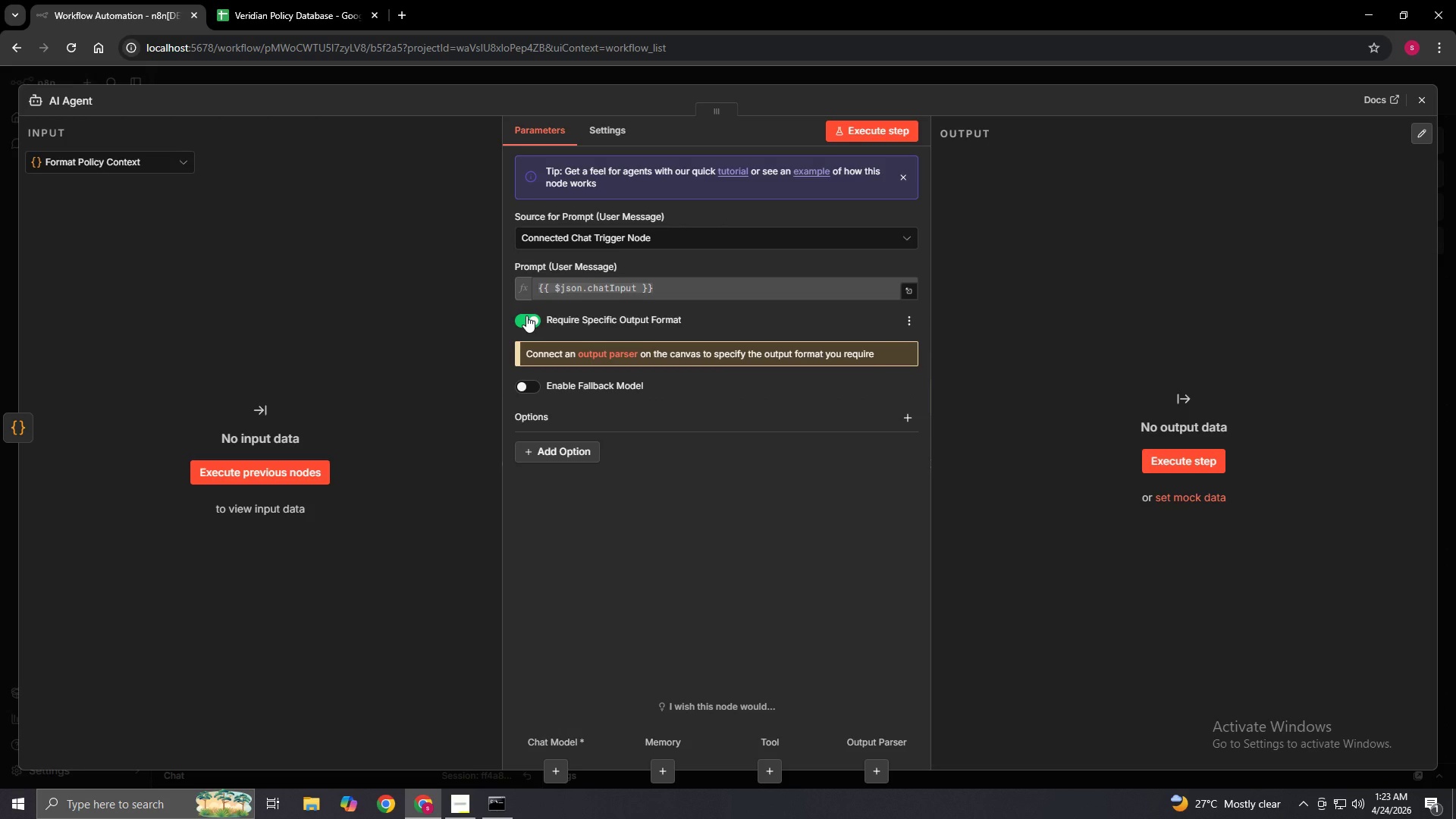 
left_click([526, 315])
 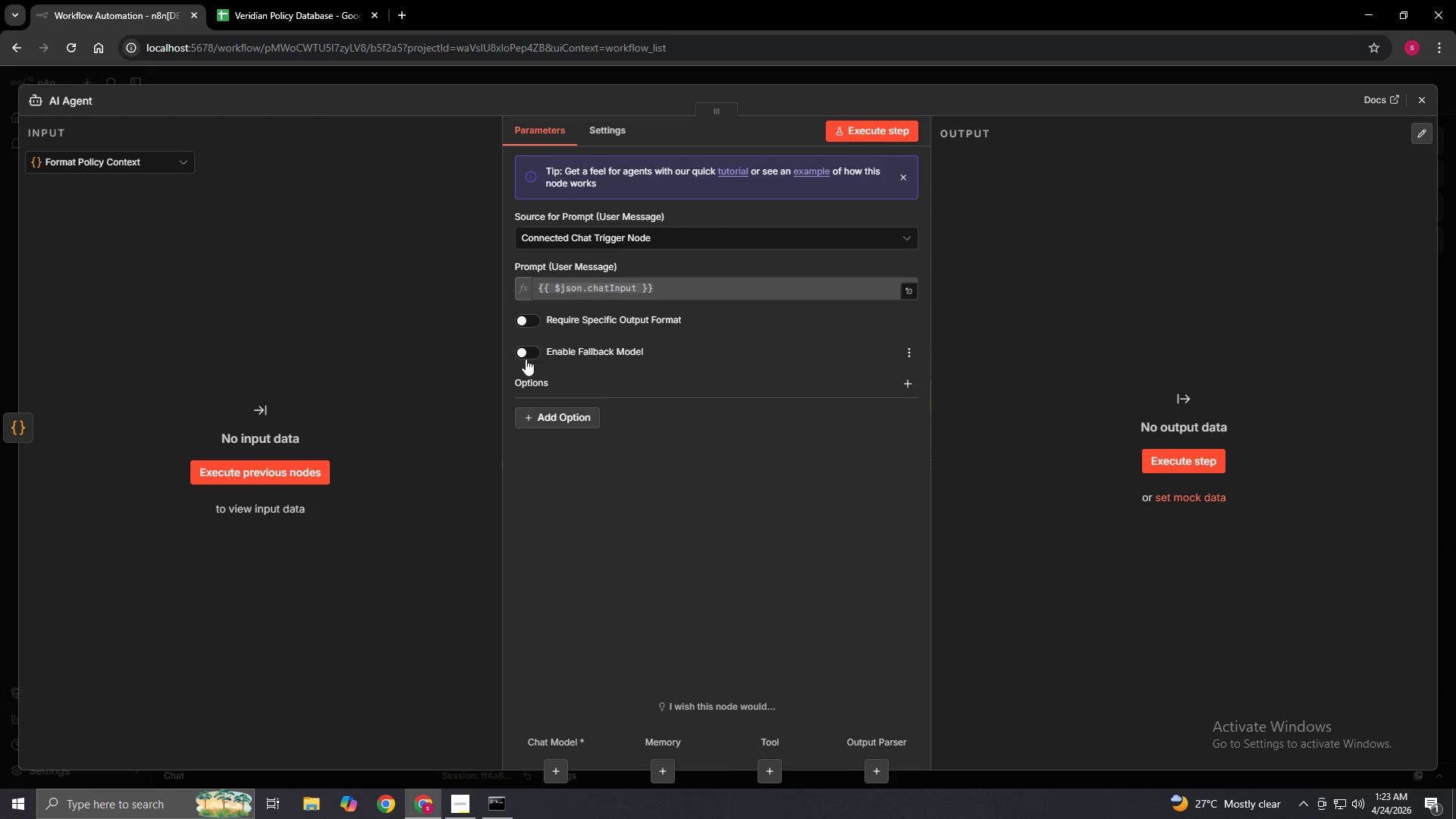 
double_click([527, 356])
 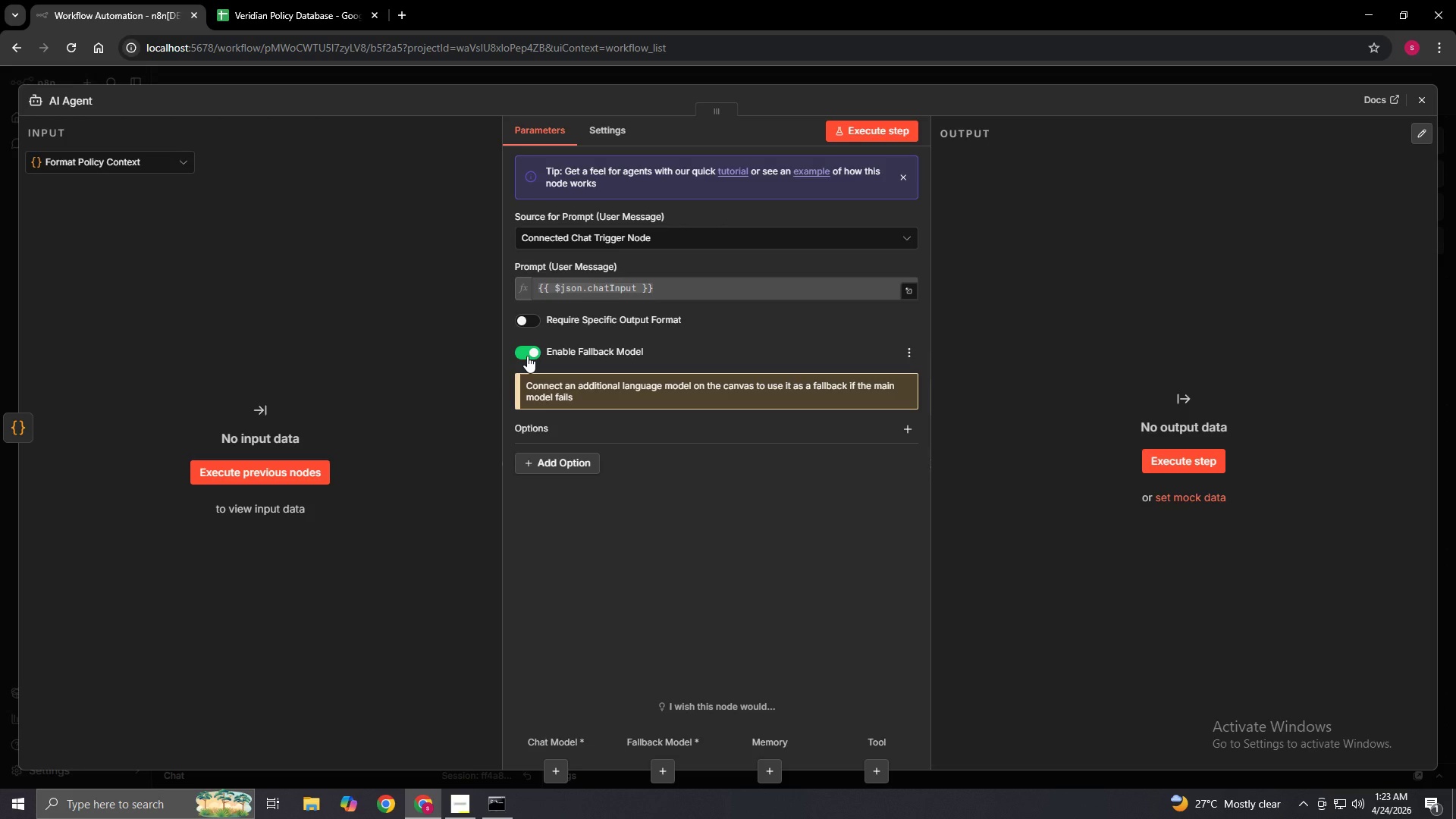 
left_click([527, 356])
 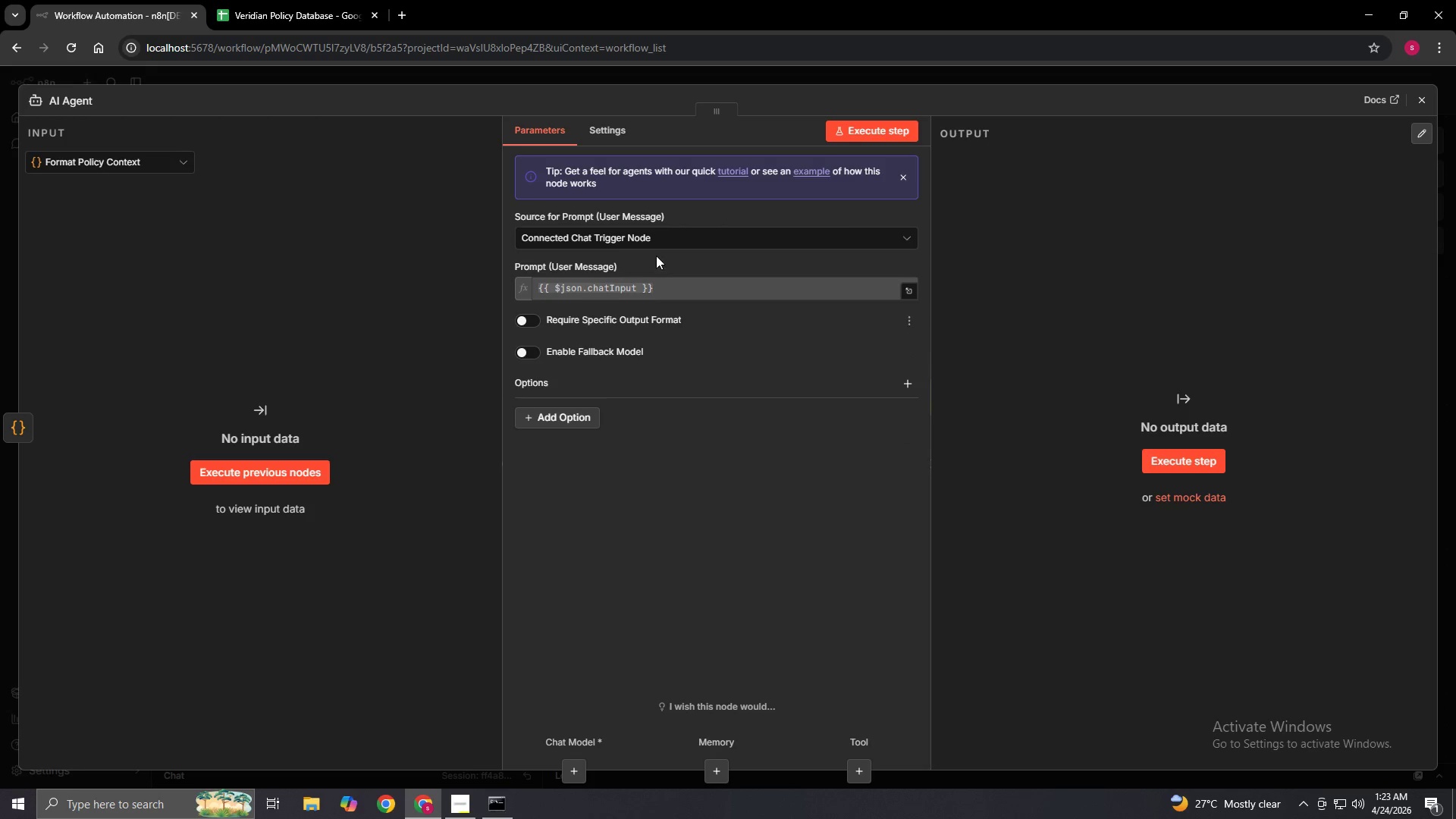 
left_click([649, 237])
 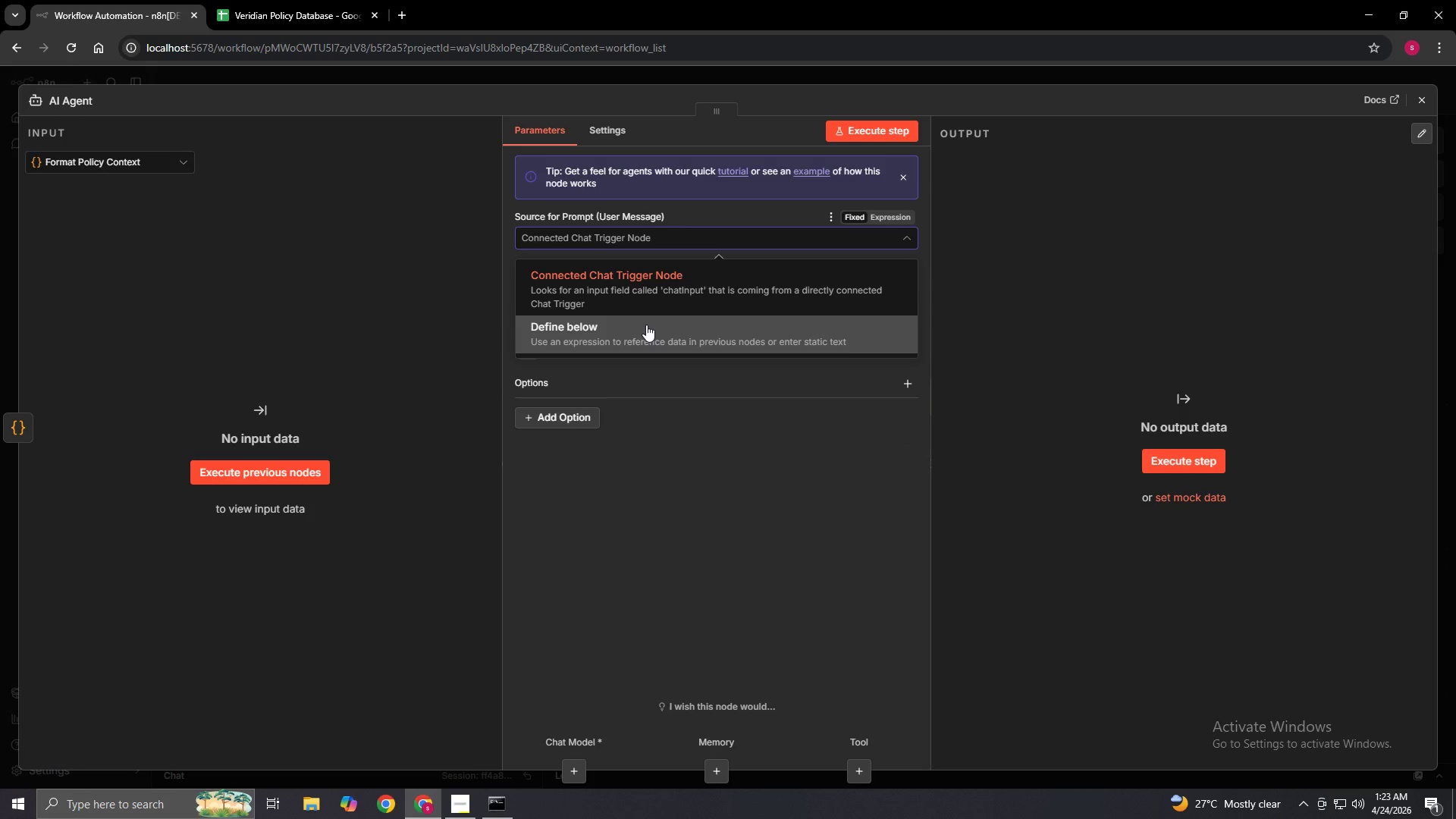 
left_click([646, 325])
 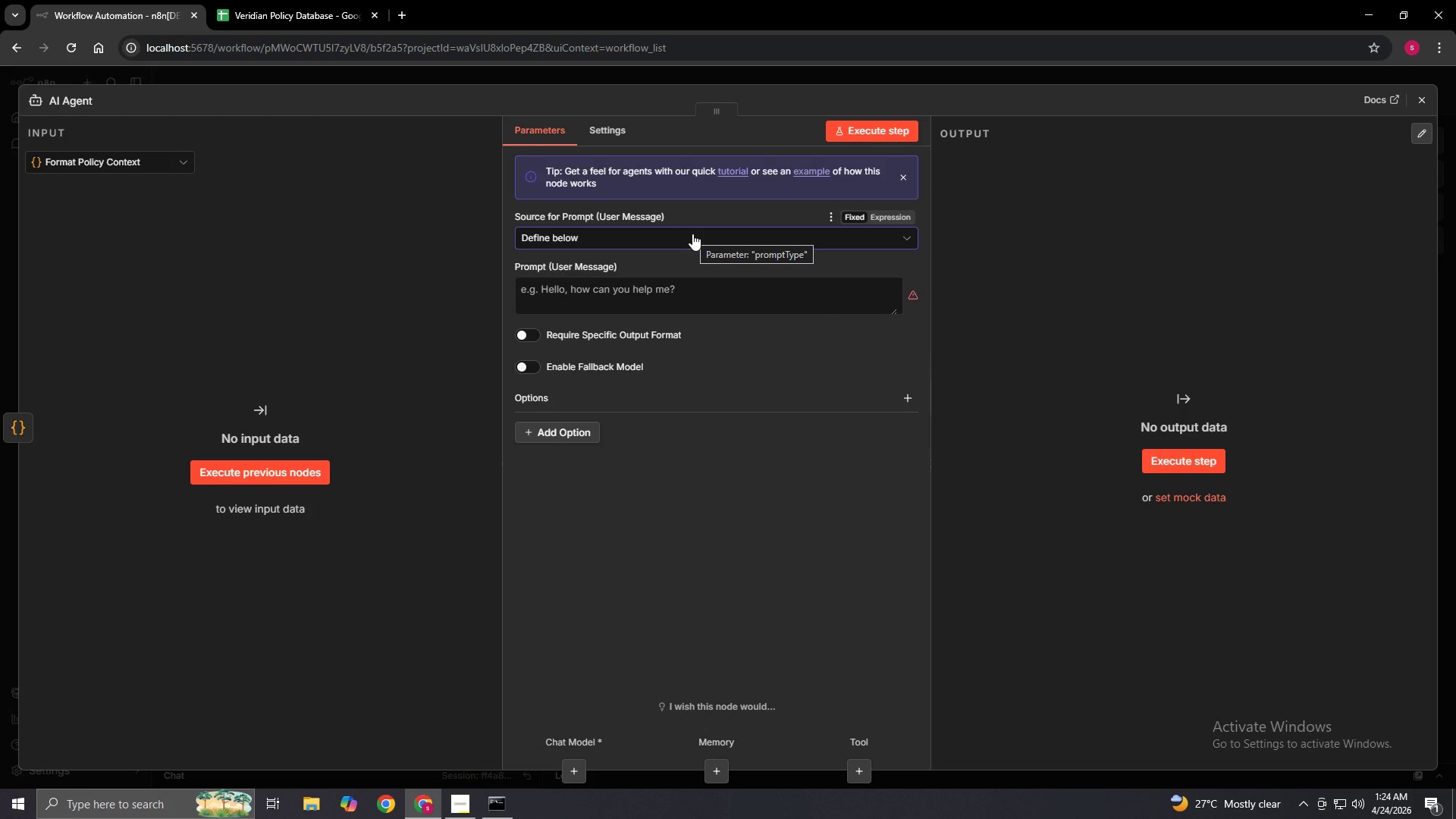 
wait(32.84)
 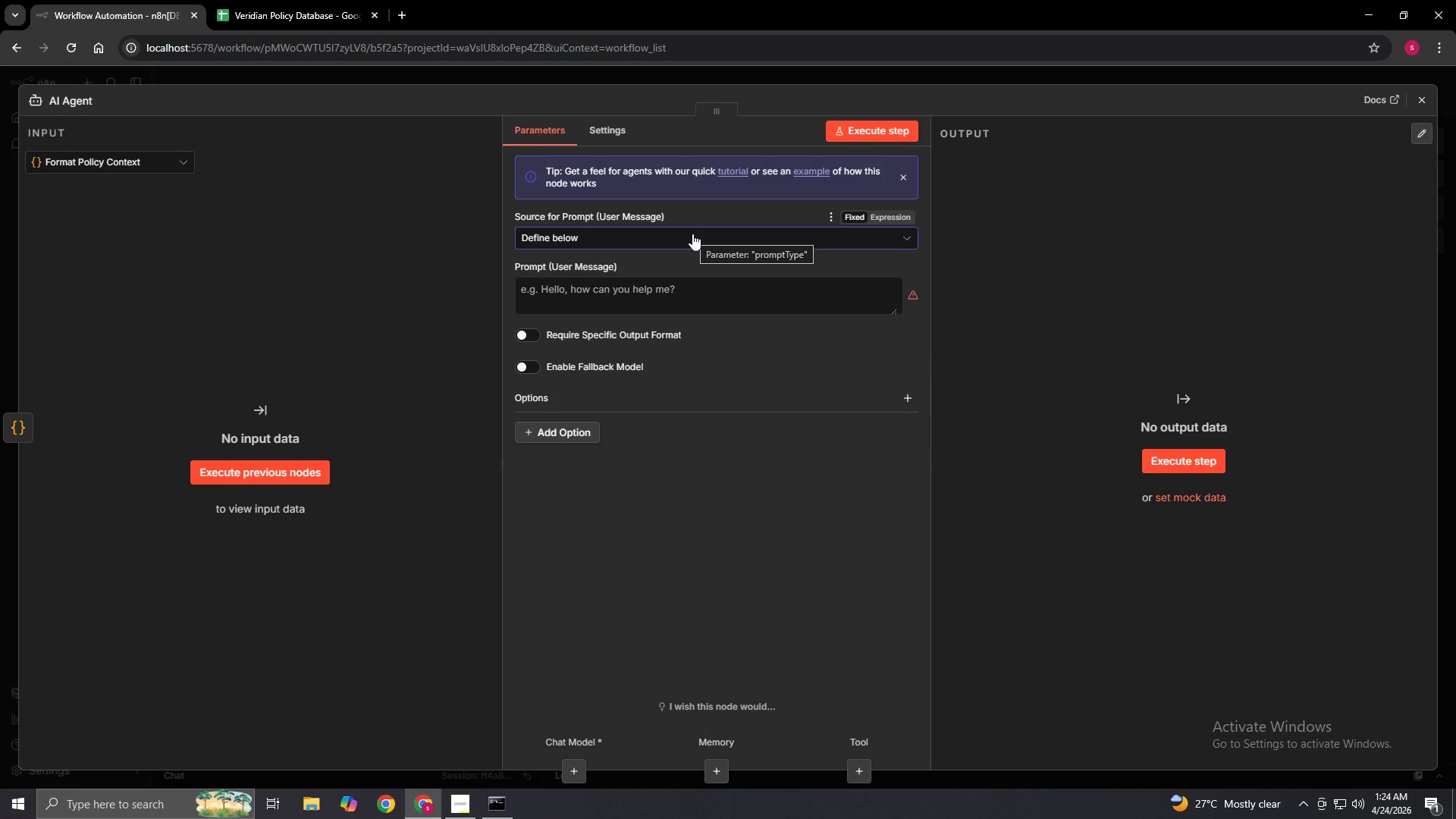 
left_click([691, 297])
 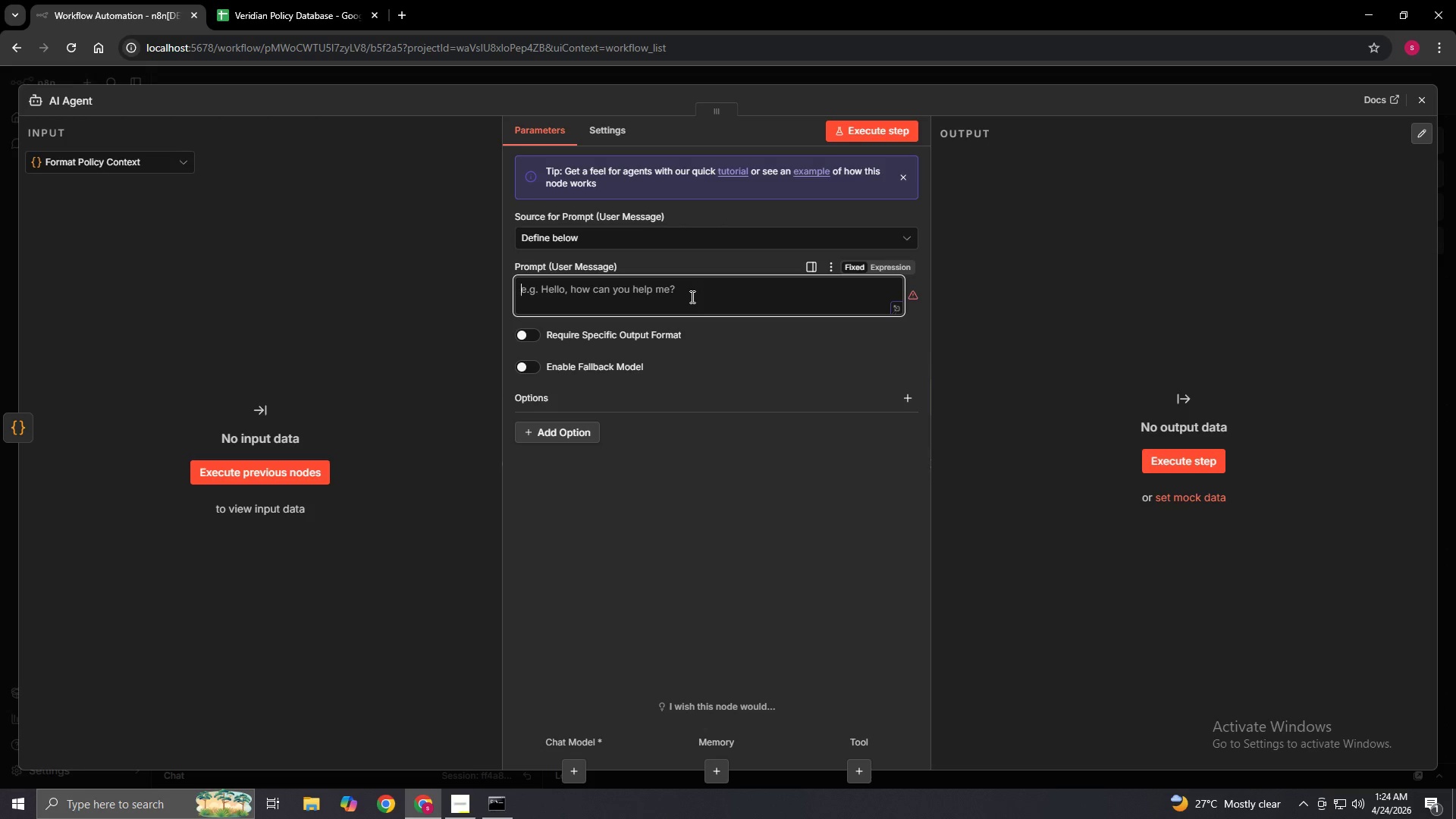 
wait(6.92)
 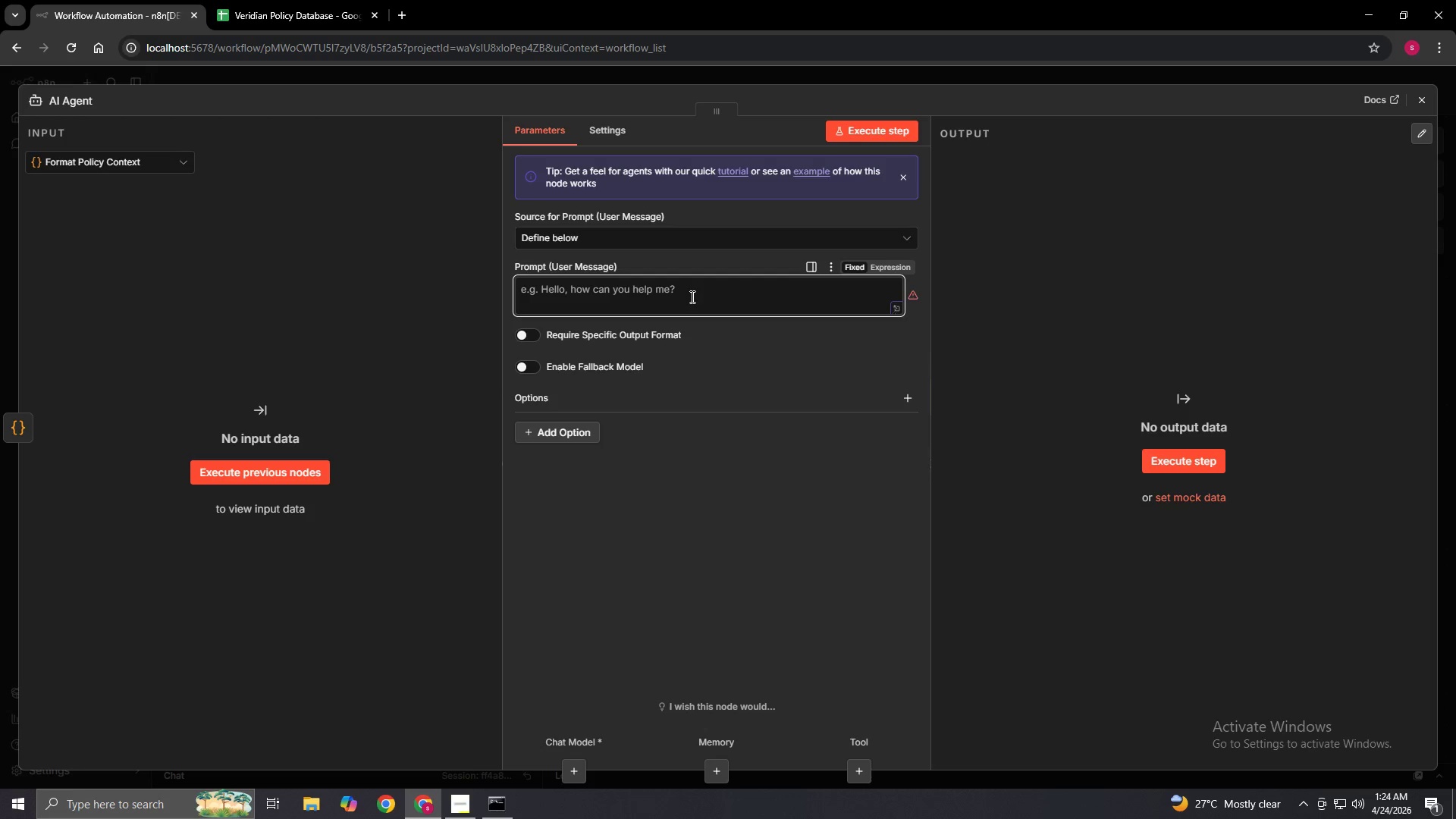 
left_click([898, 270])
 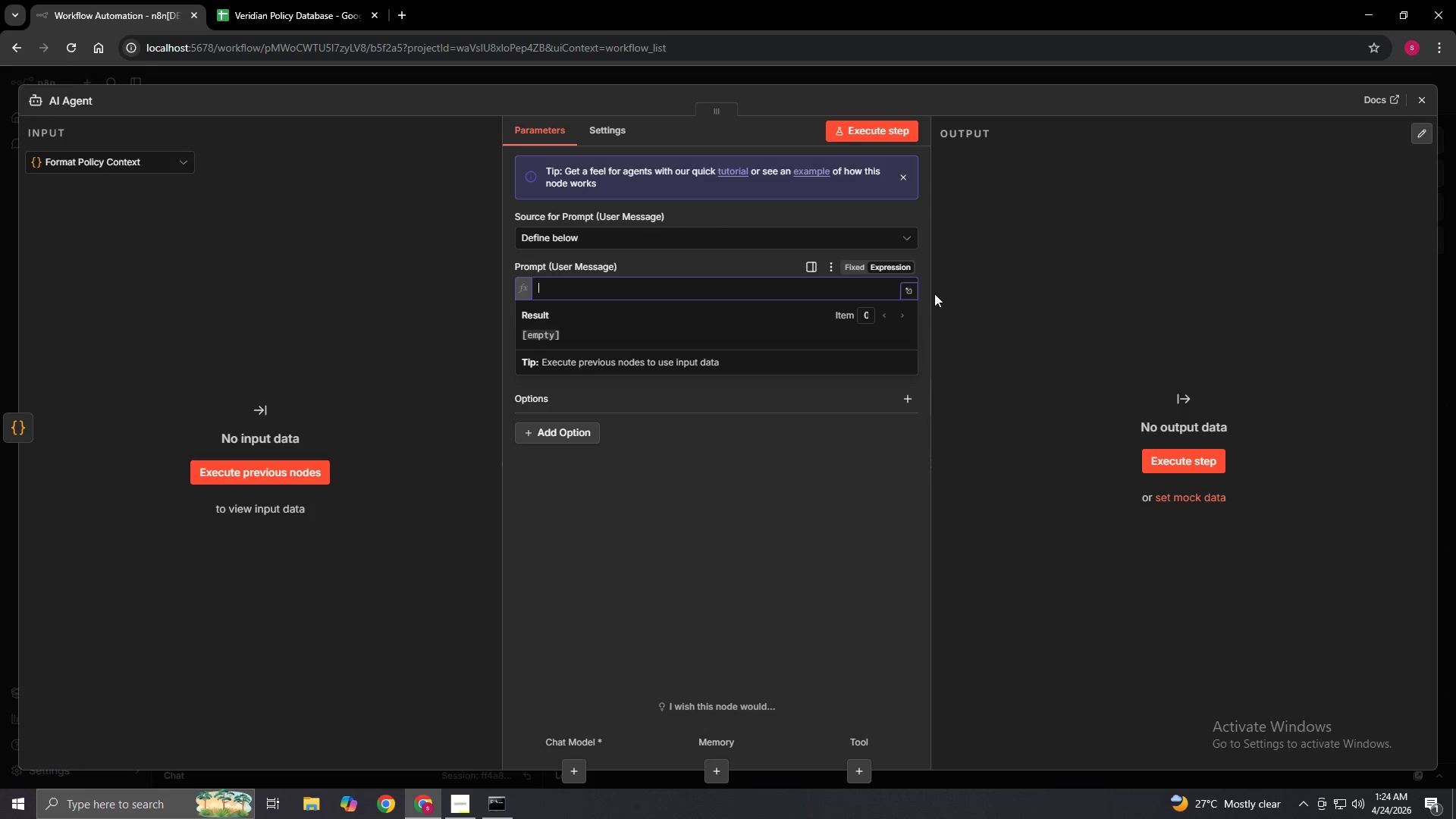 
left_click([914, 291])
 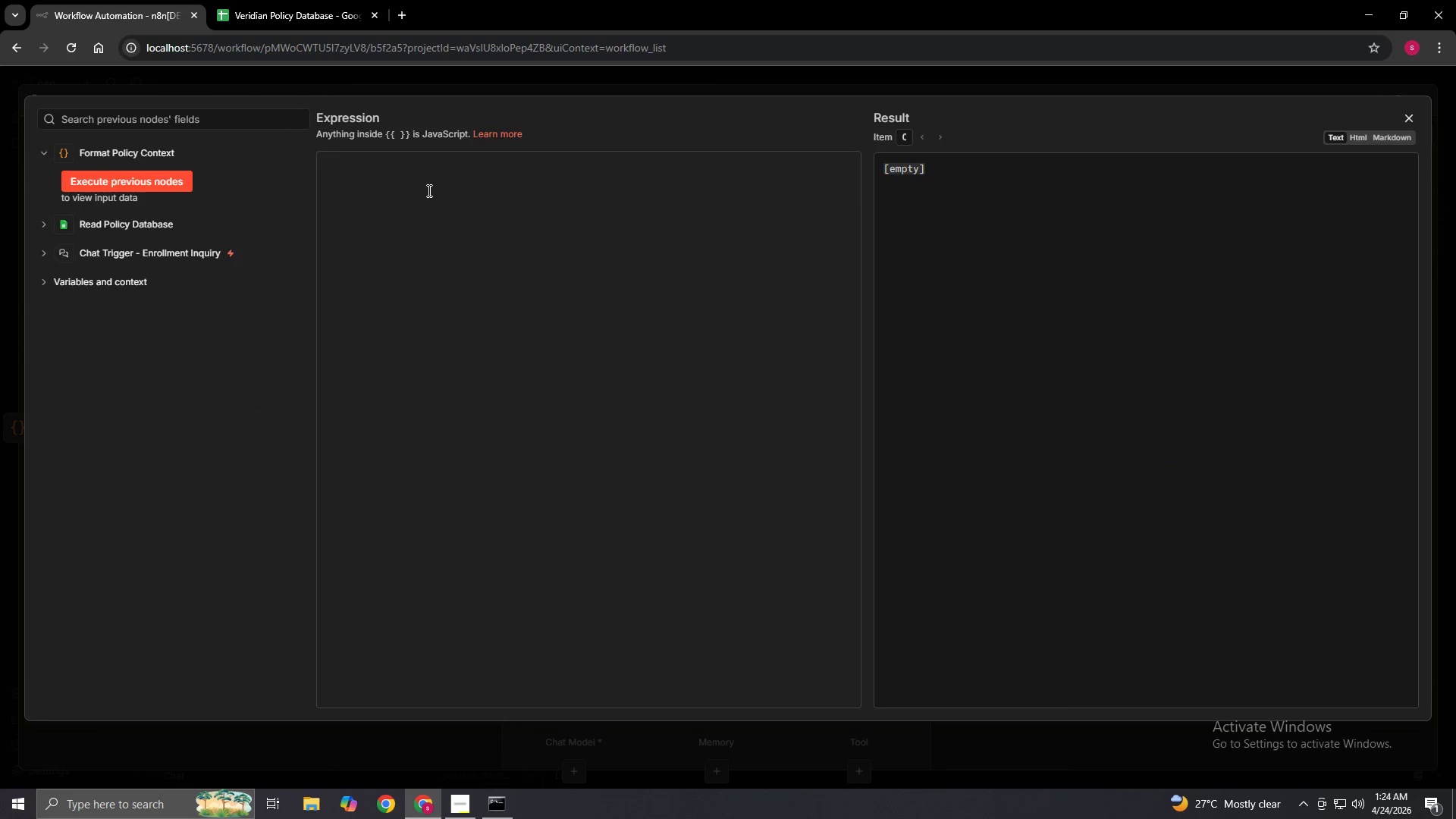 
left_click([416, 187])
 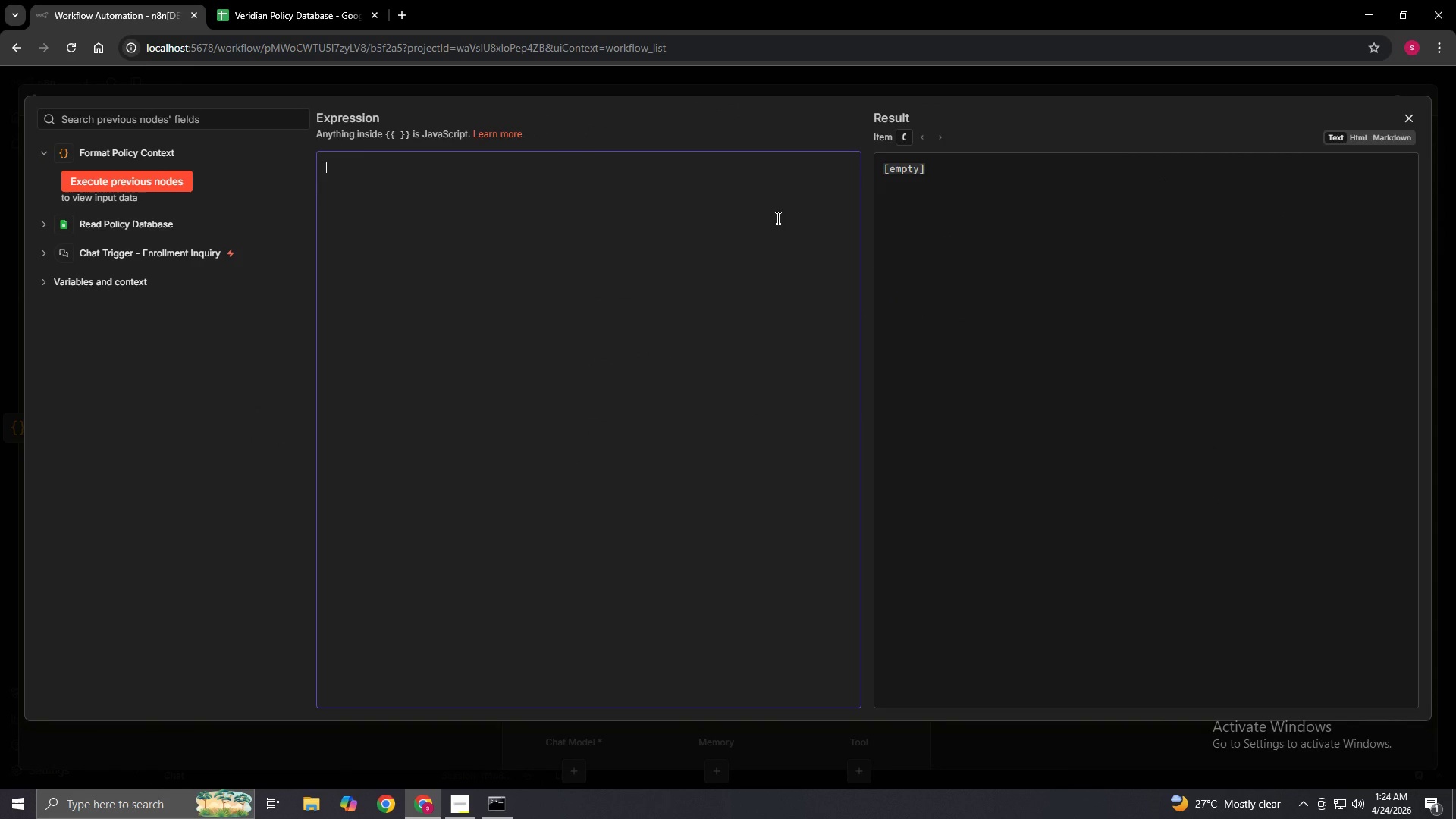 
type({{$('Chat Trigger - Enrollment)
 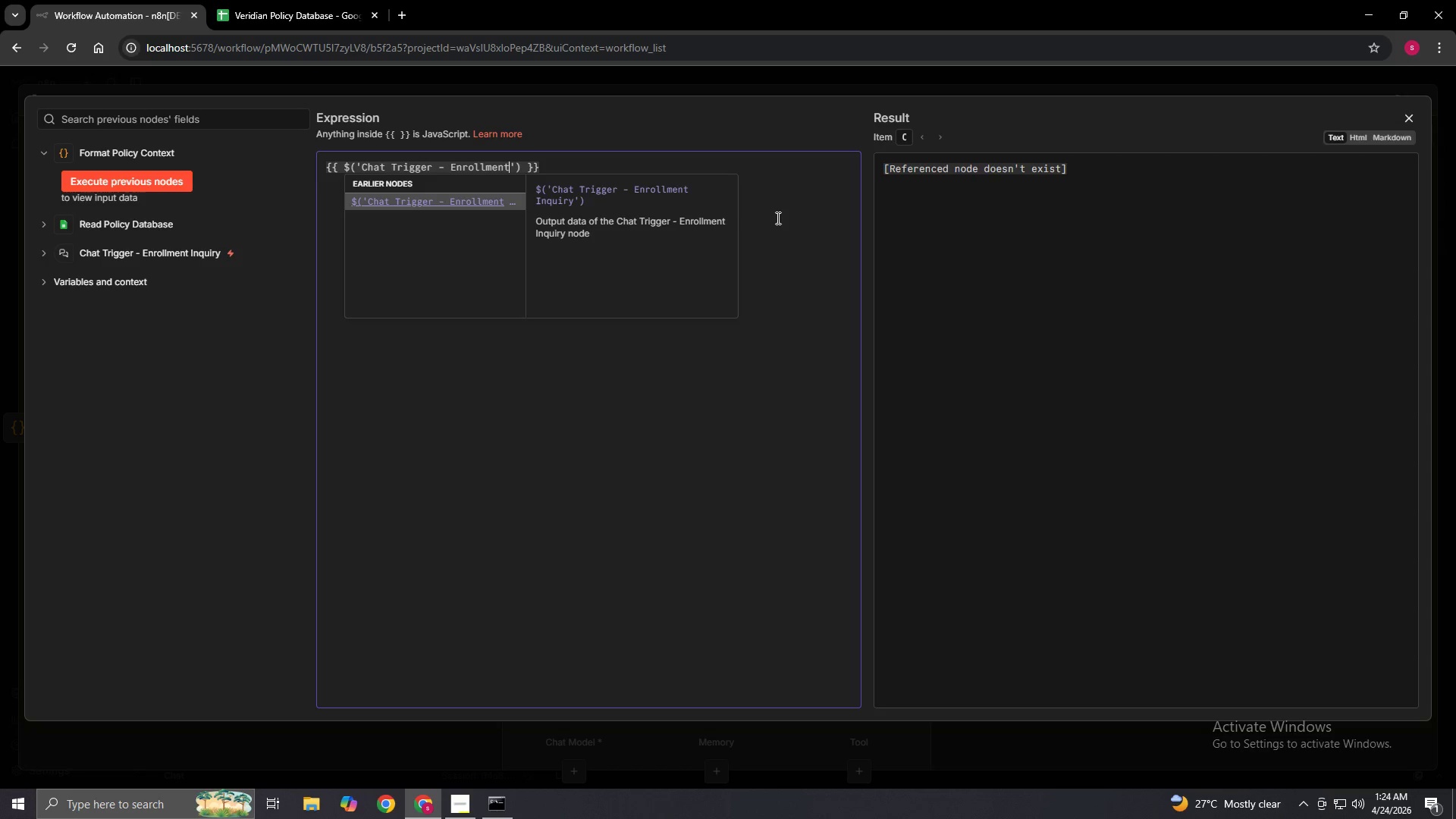 
key(Space)
 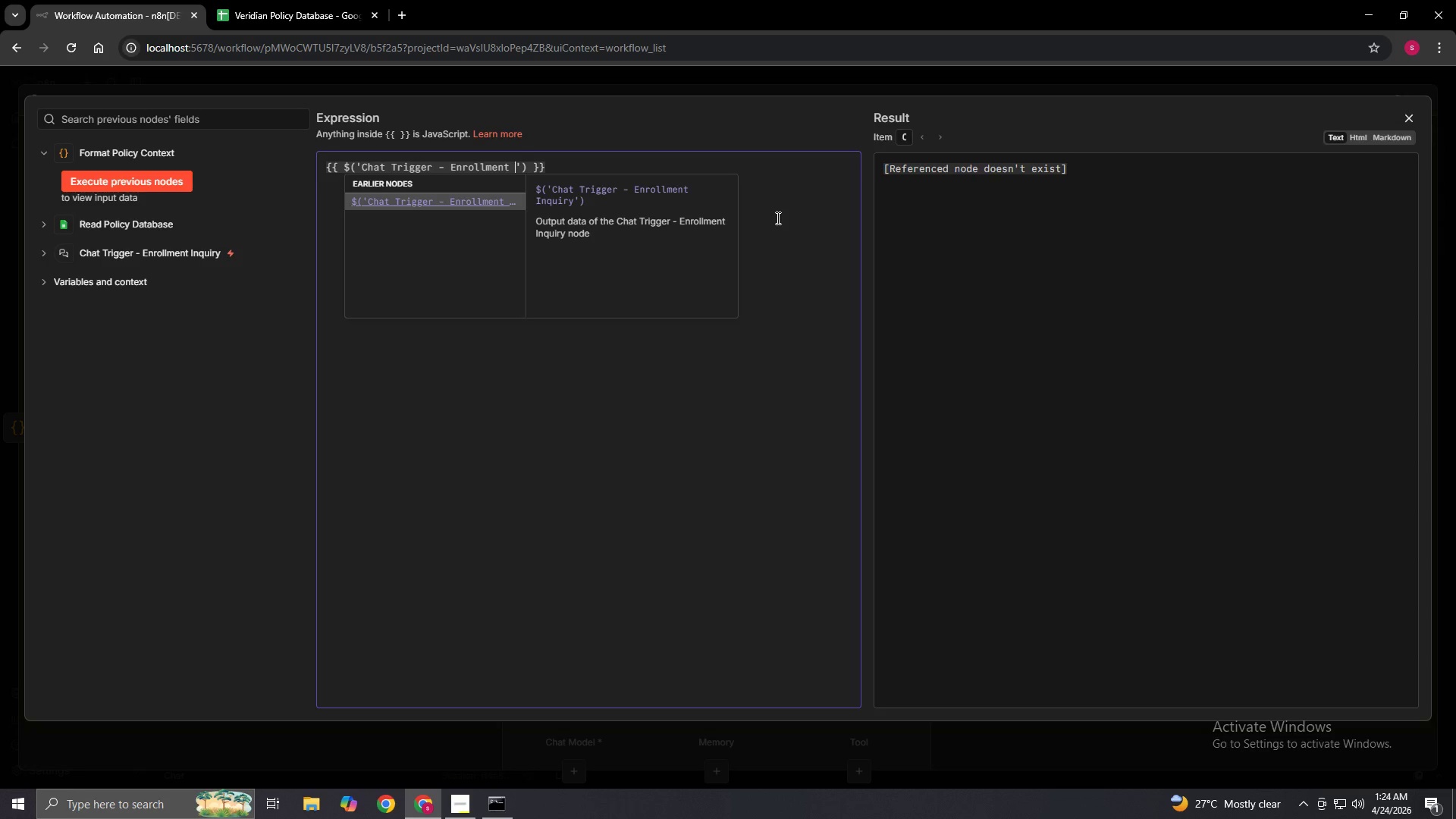 
type(Inu)
key(Backspace)
type(quiry)
 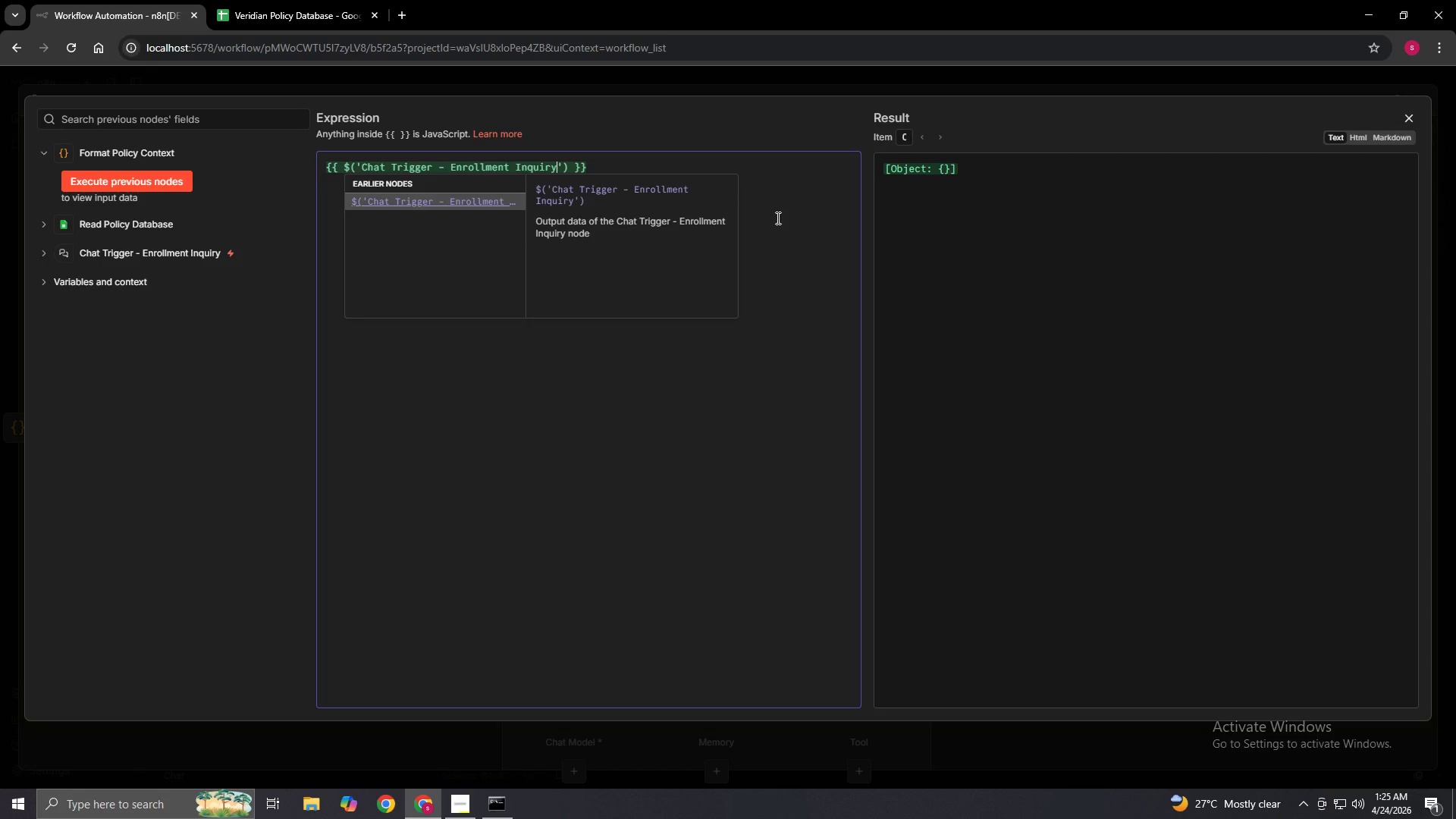 
key(ArrowRight)
 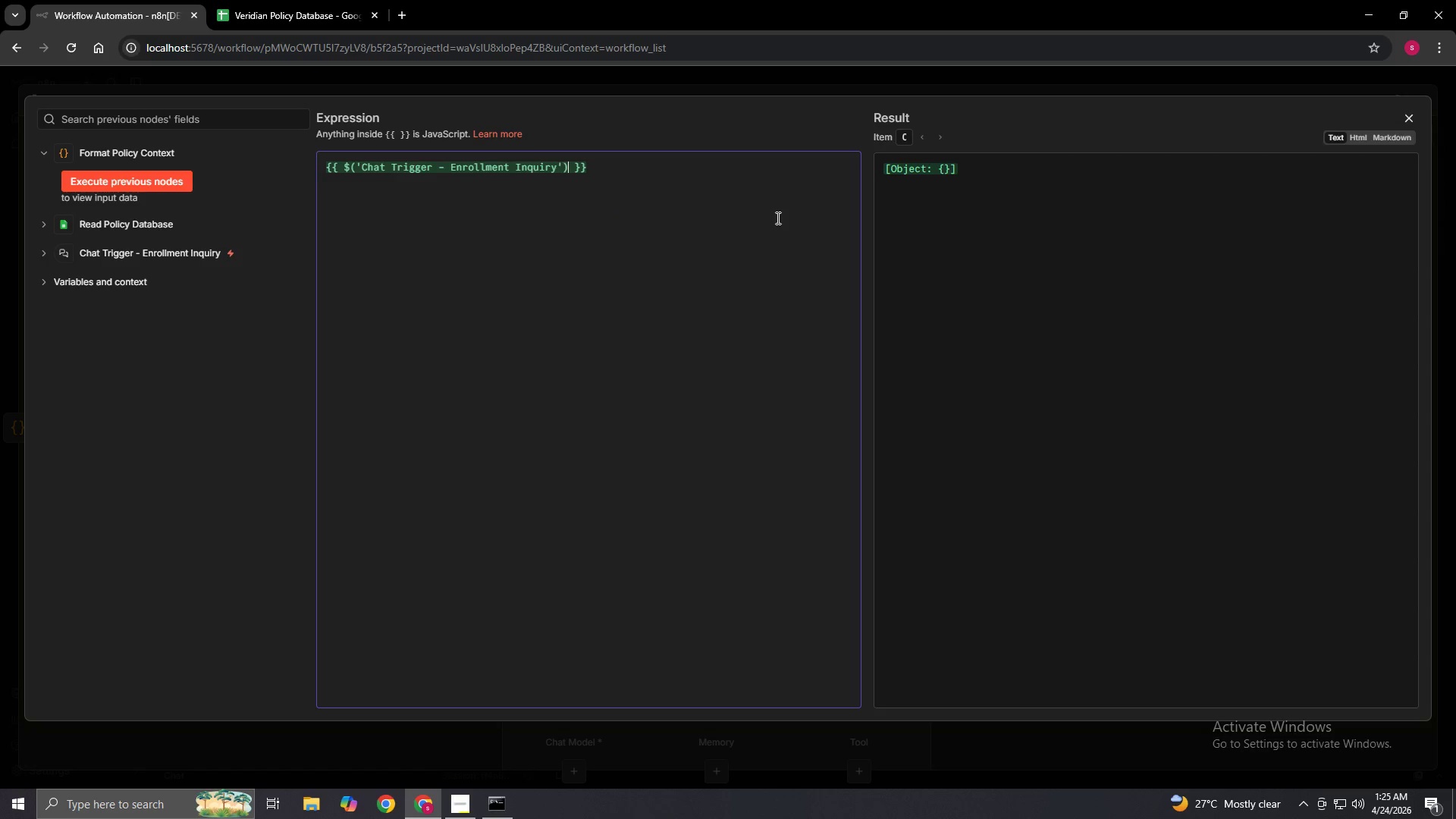 
key(ArrowRight)
 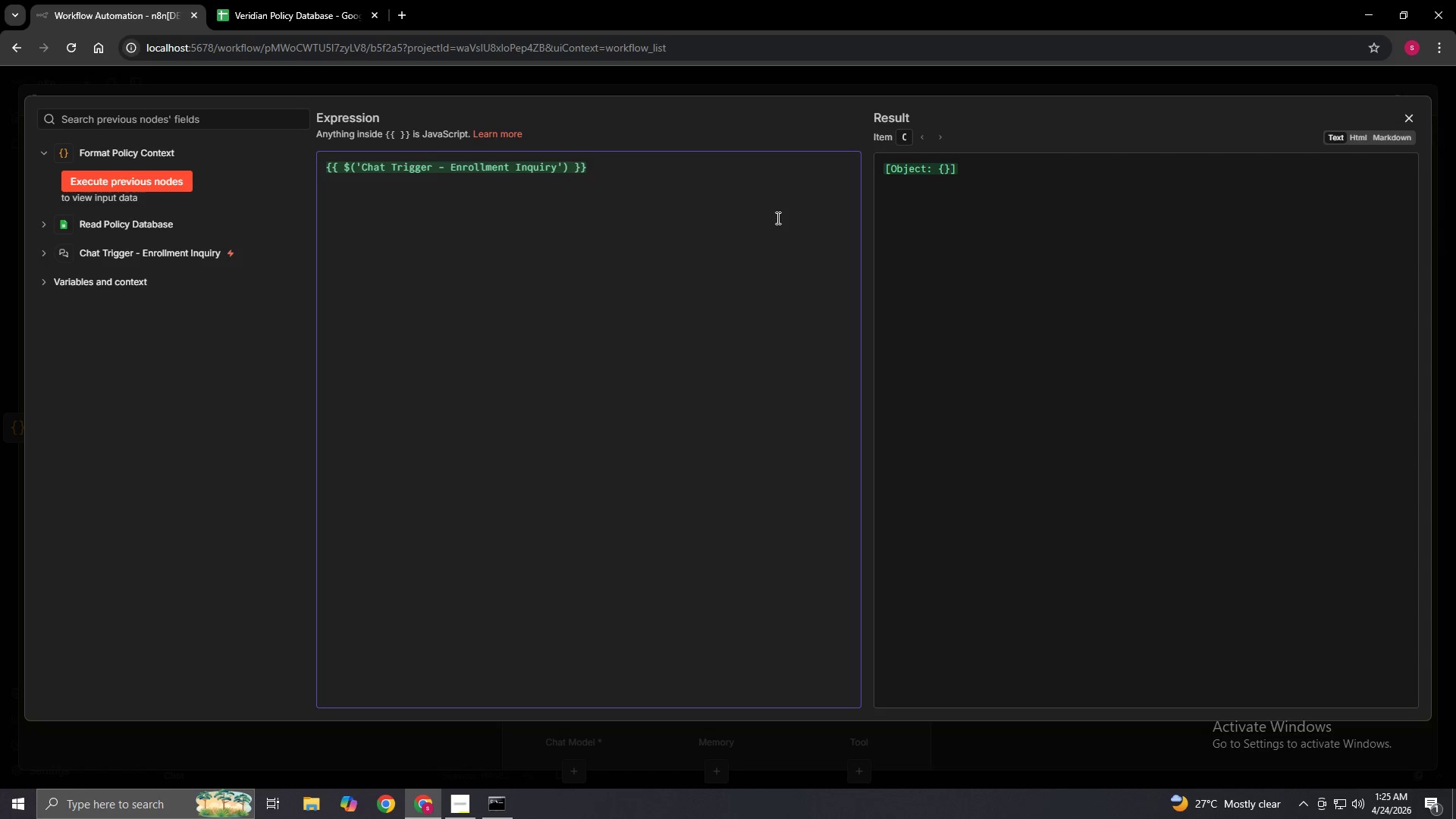 
type(.item.json.chatInput)
 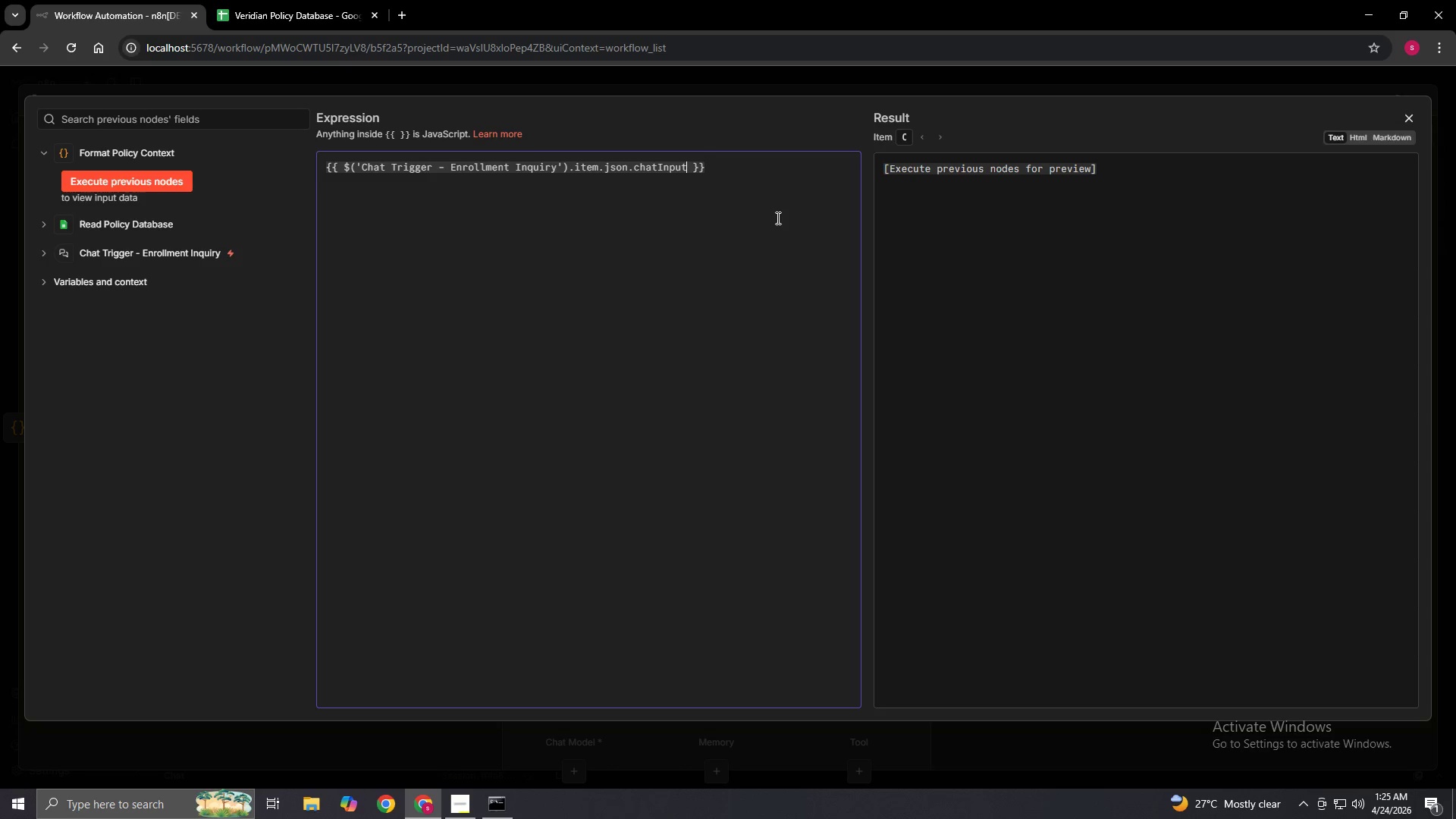 
wait(8.0)
 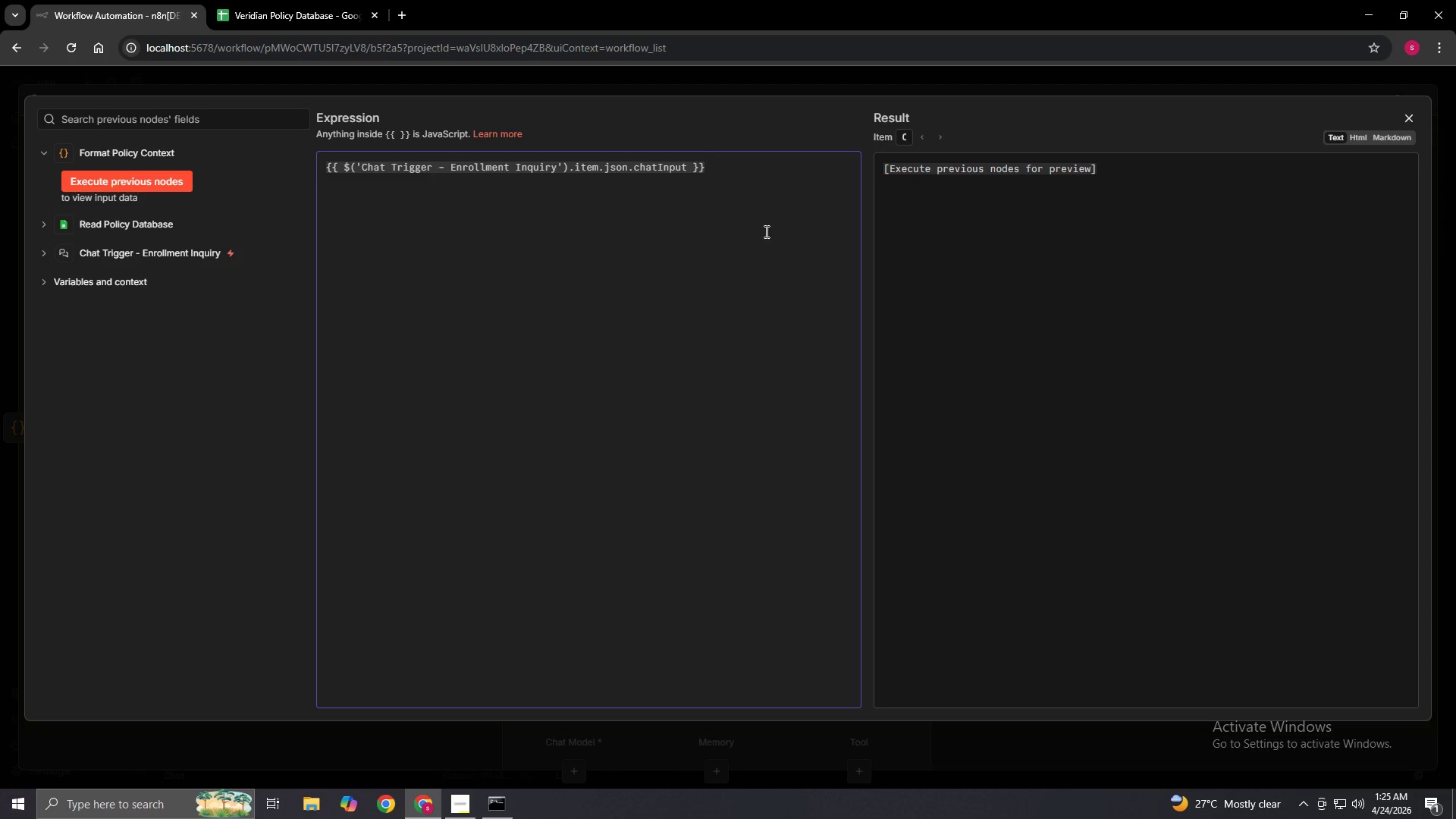 
left_click([1407, 119])
 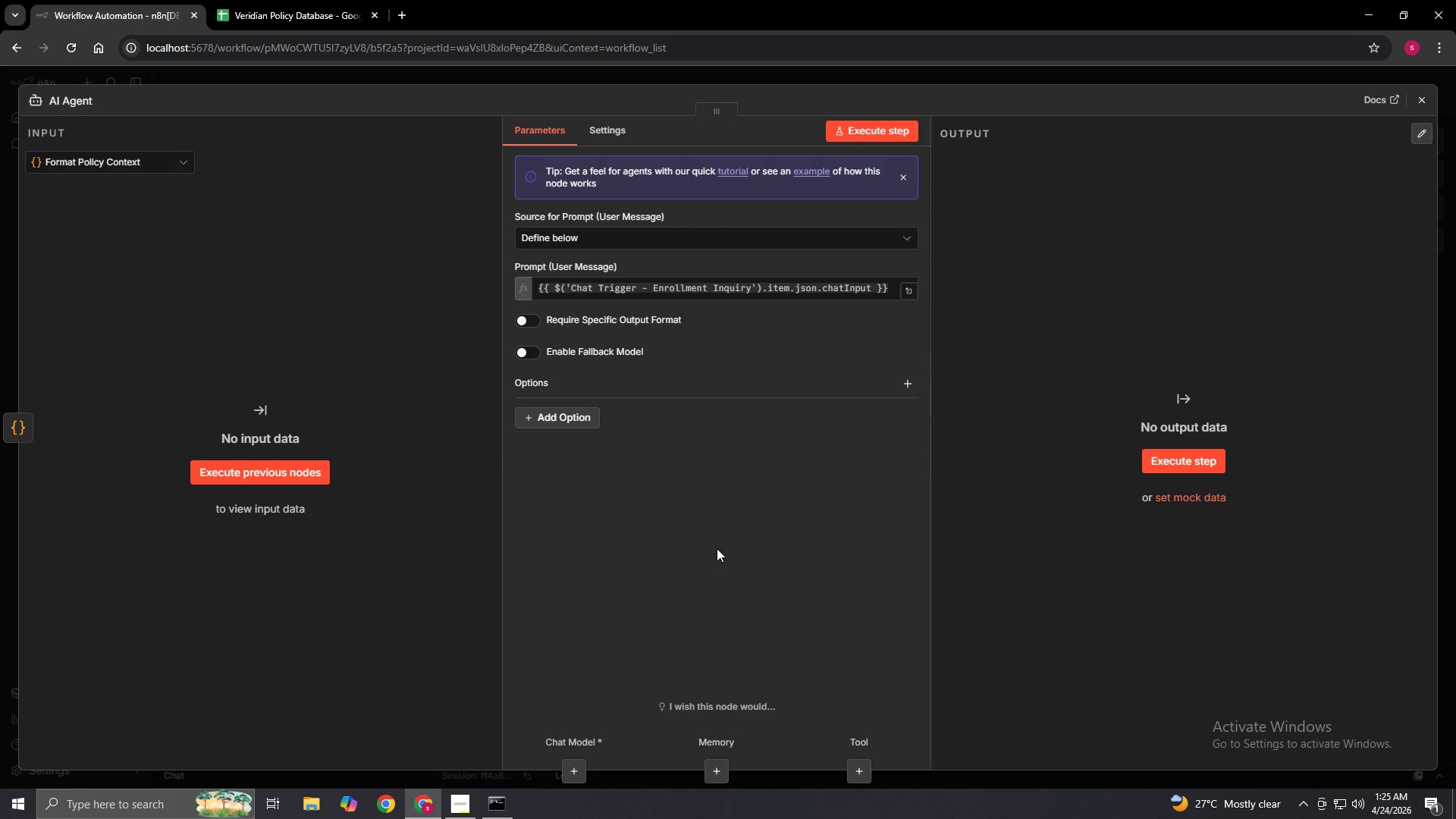 
wait(29.75)
 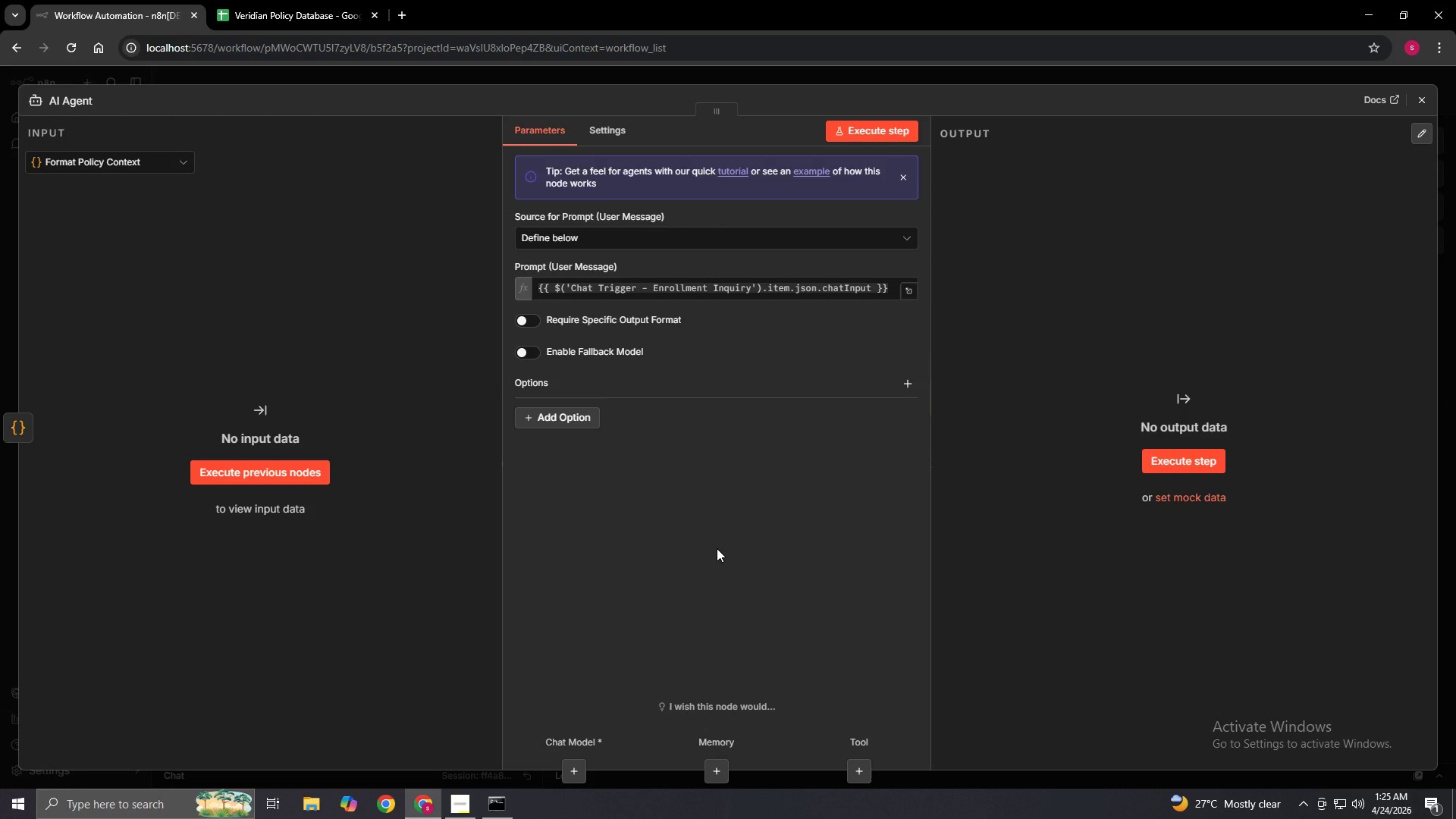 
left_click([907, 381])
 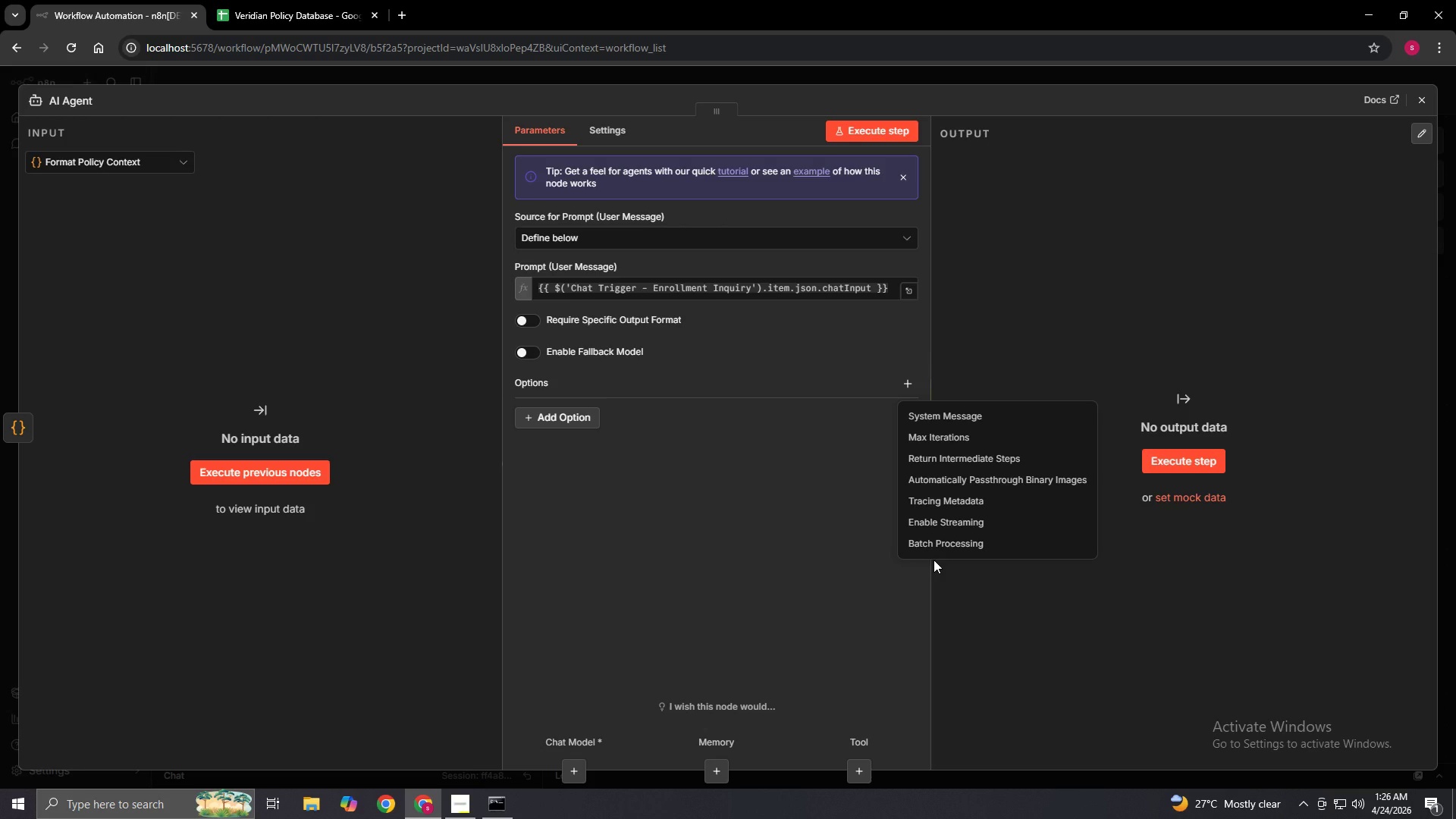 
wait(11.25)
 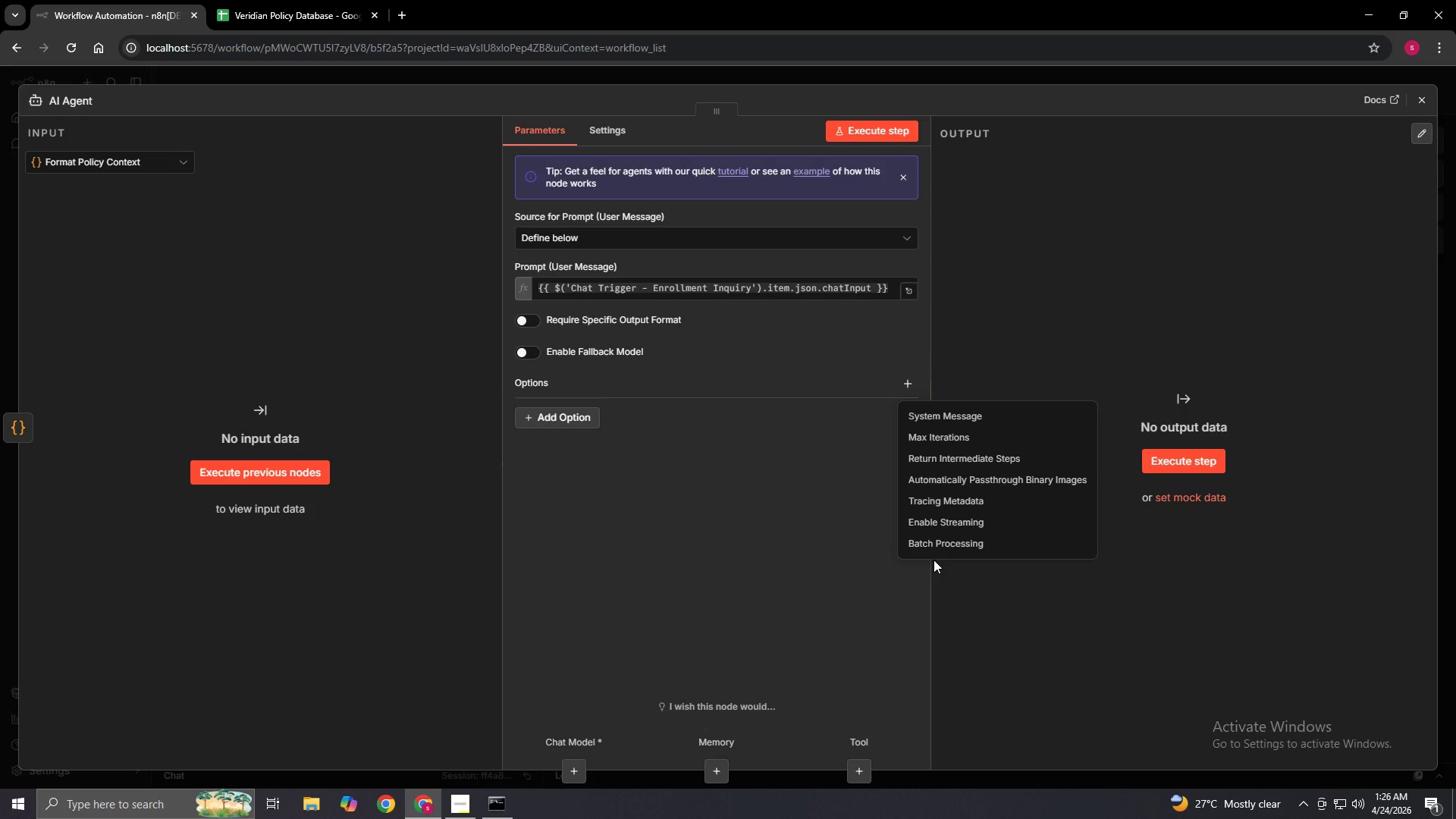 
left_click([670, 612])
 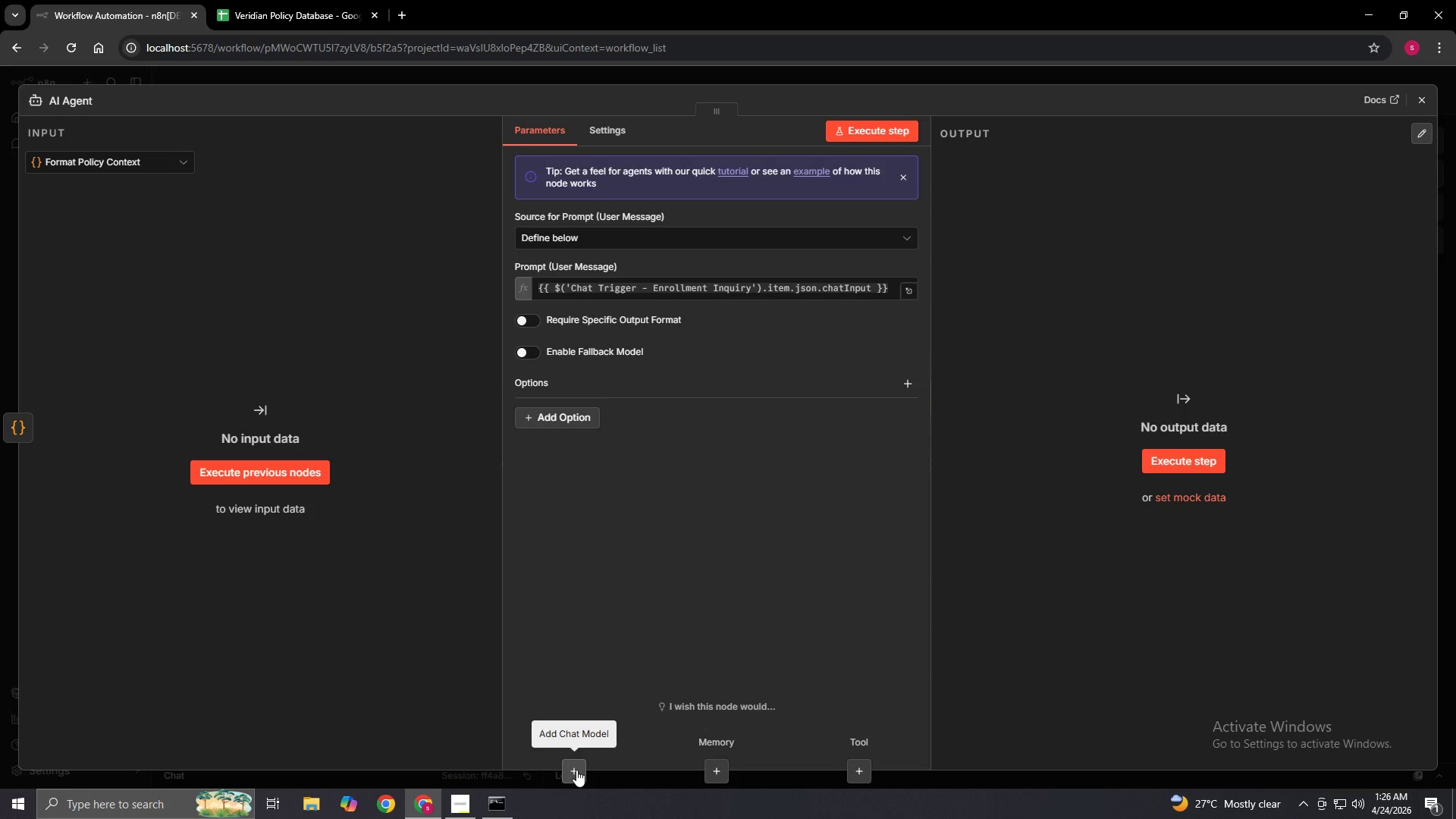 
left_click([576, 770])
 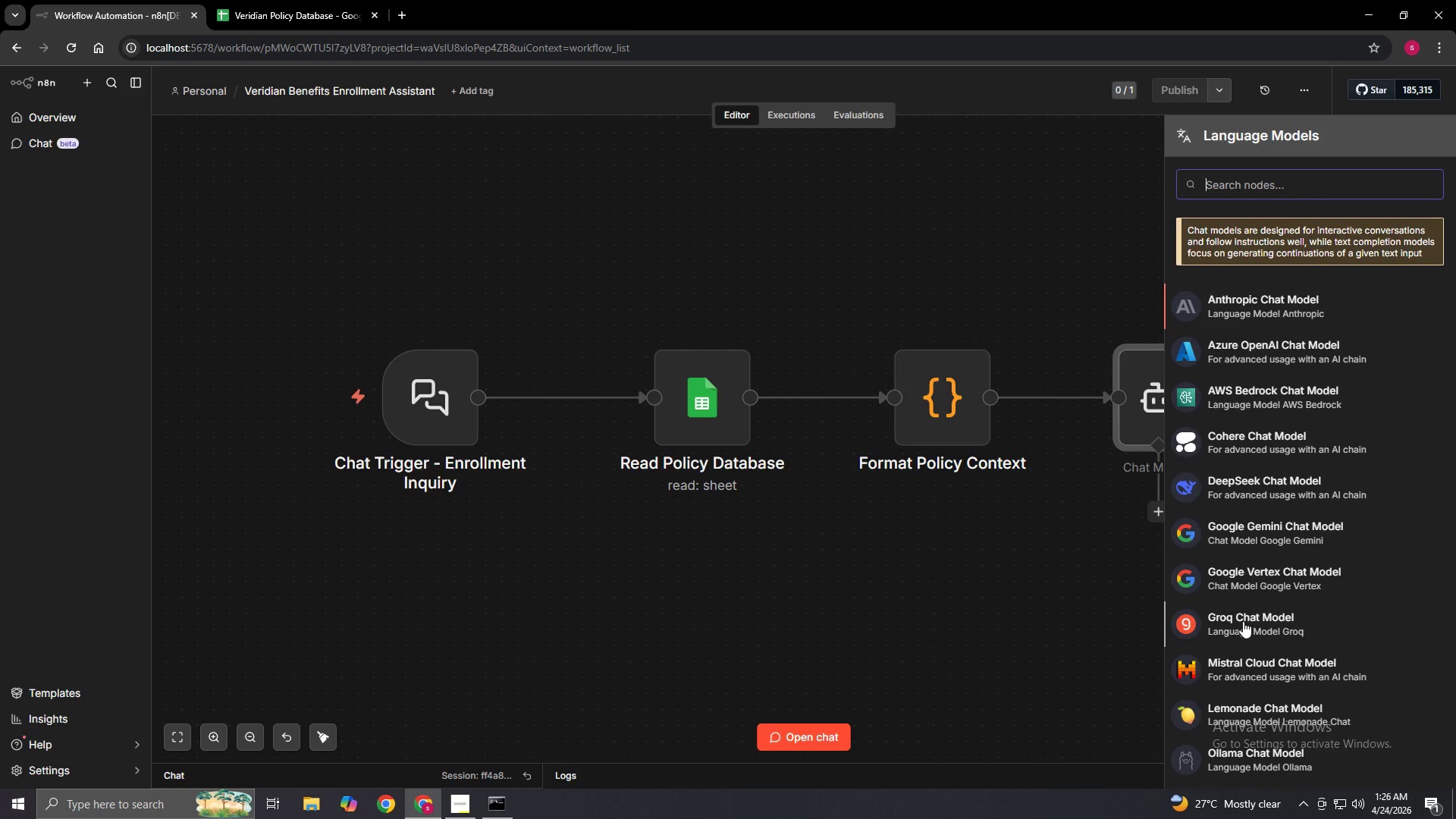 
wait(8.41)
 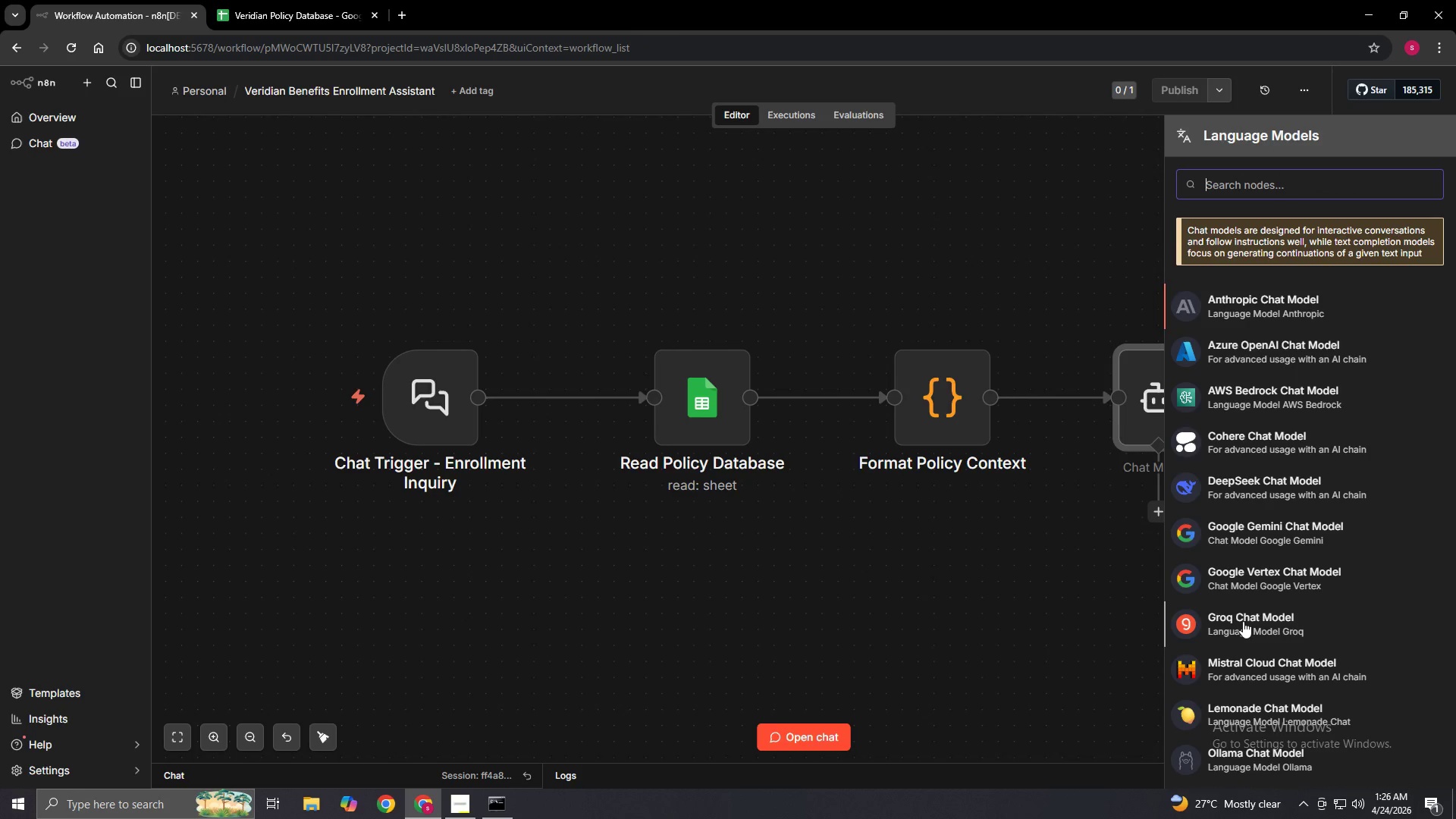 
left_click([1243, 621])
 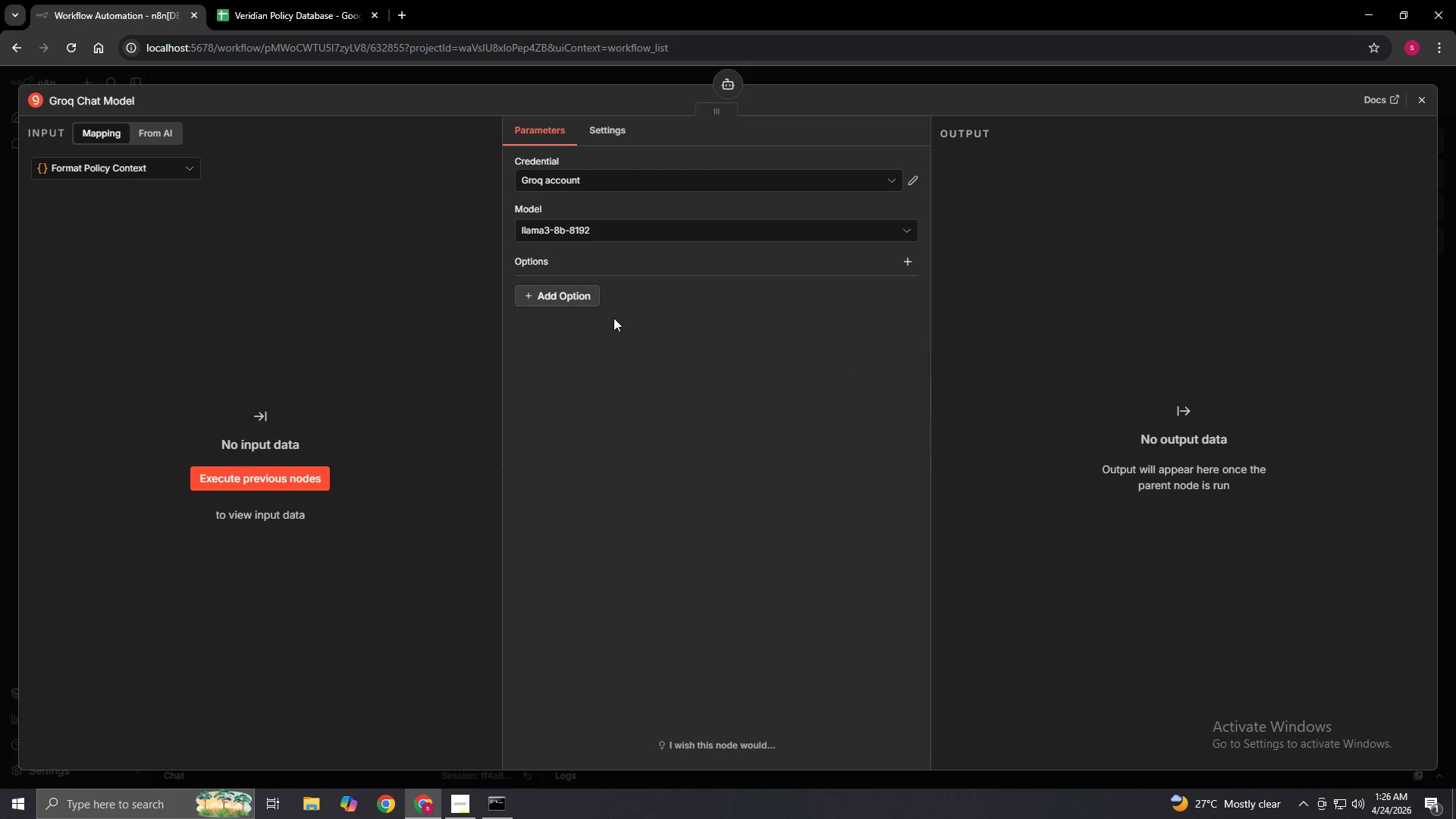 
left_click([898, 263])
 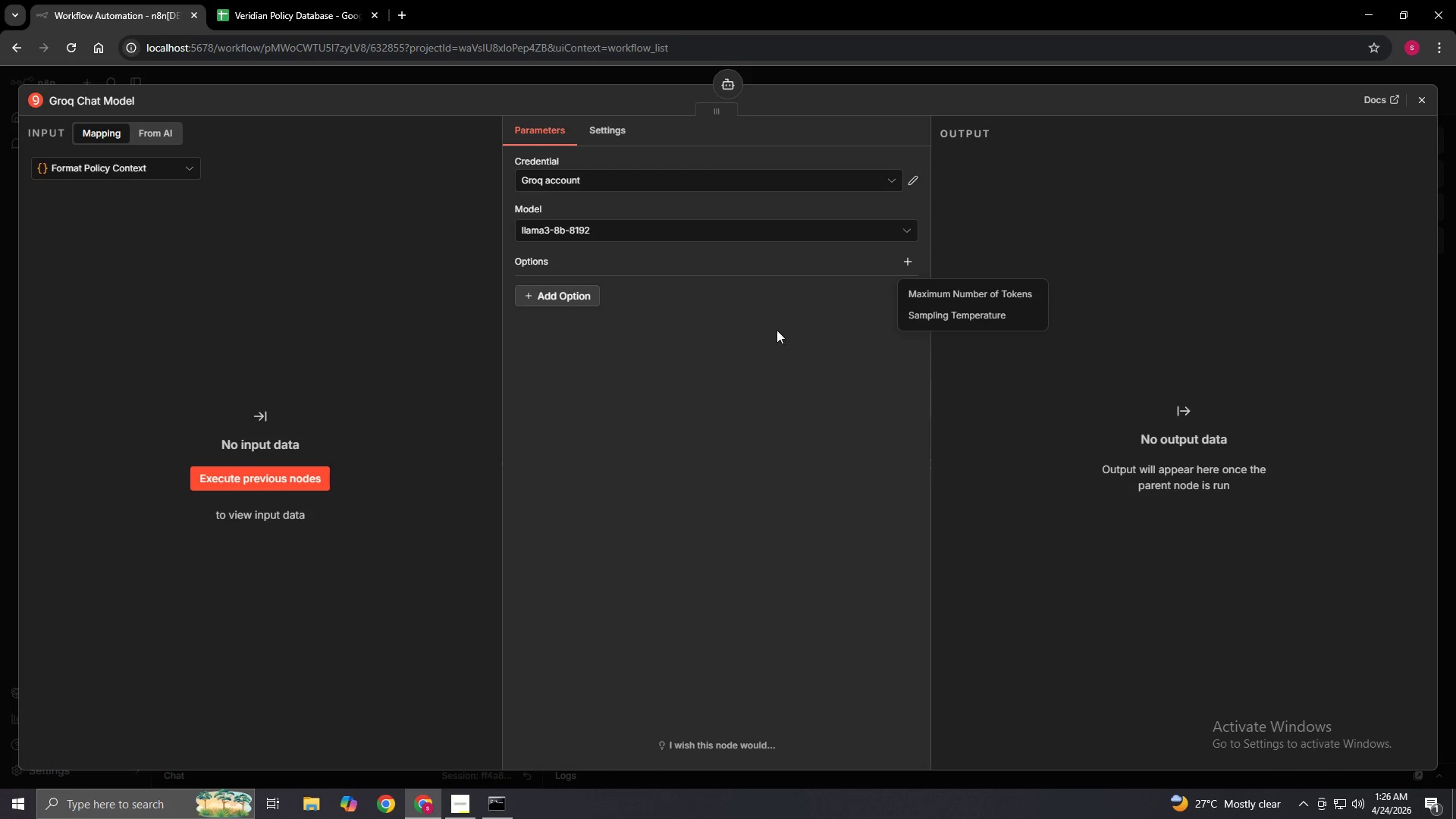 
left_click([758, 348])
 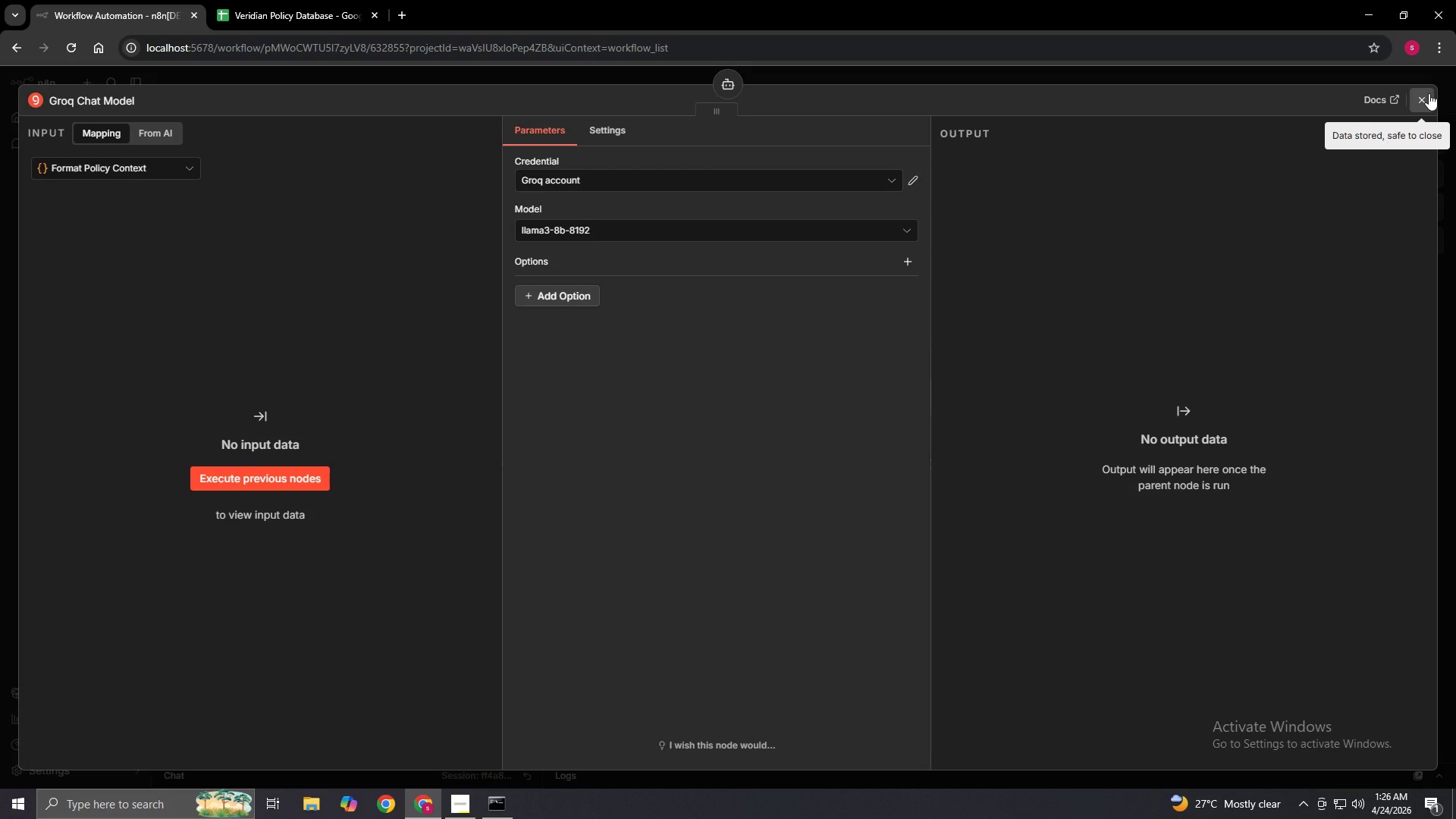 
left_click([1429, 93])
 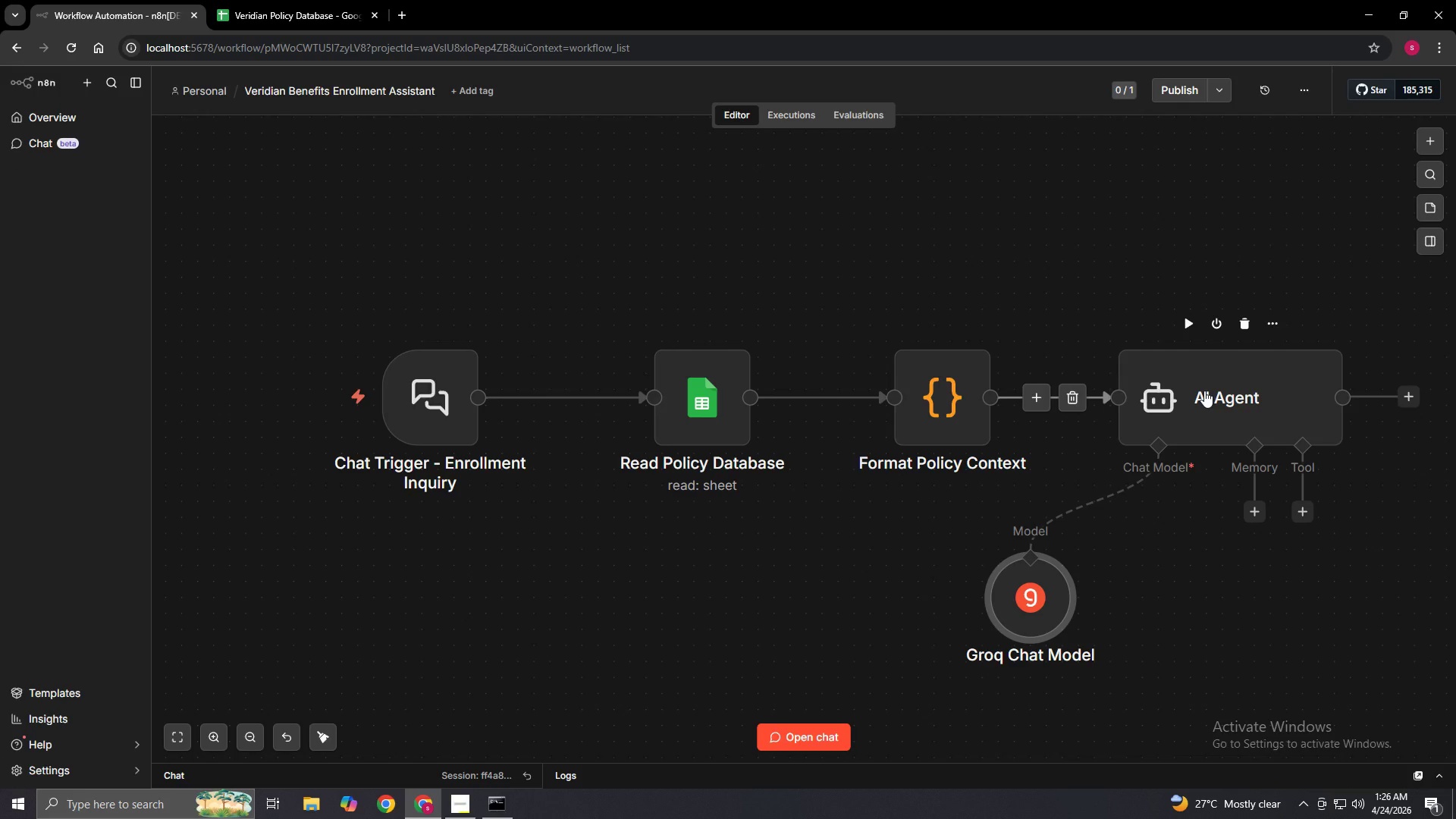 
double_click([1204, 391])
 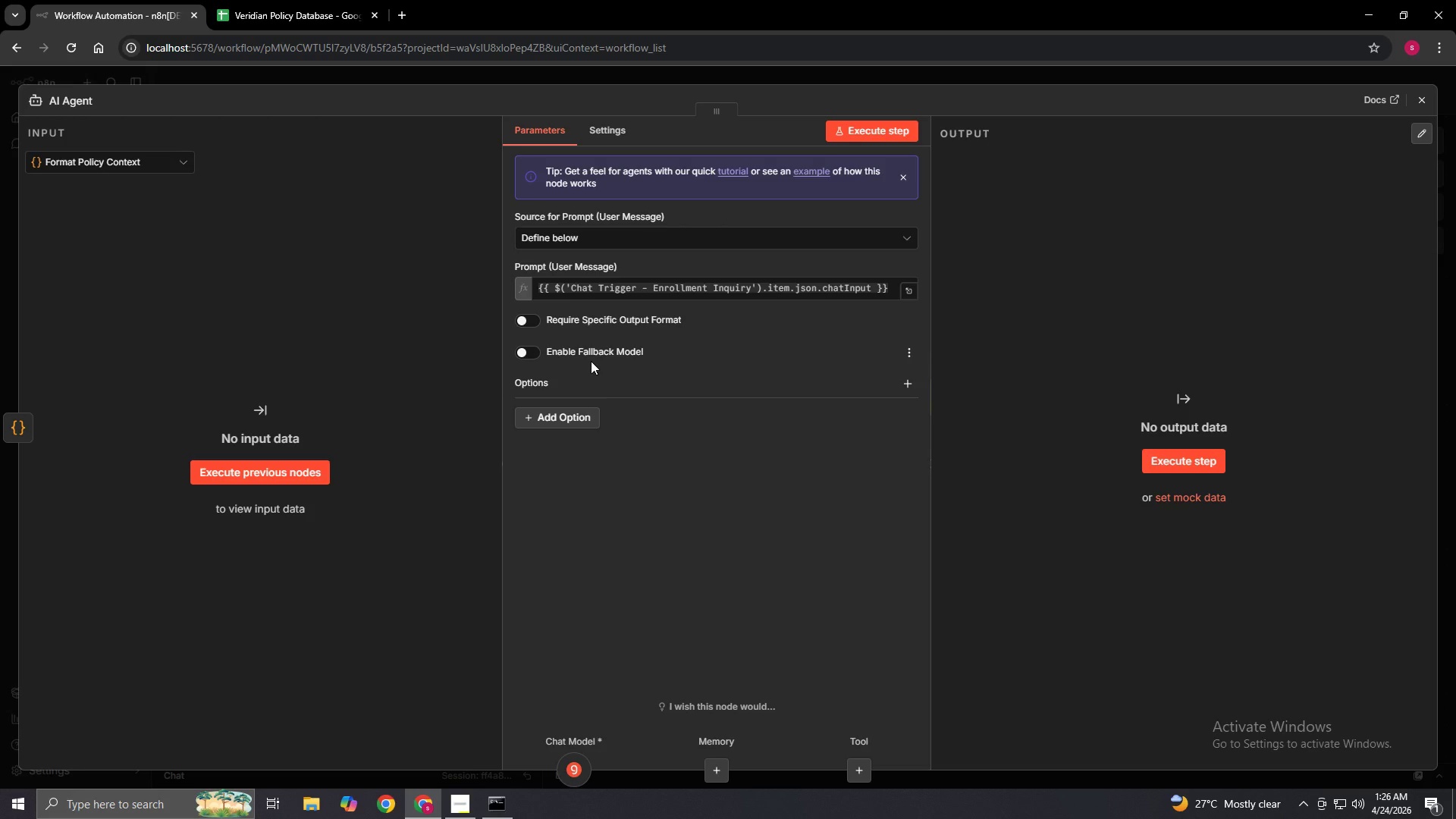 
wait(9.14)
 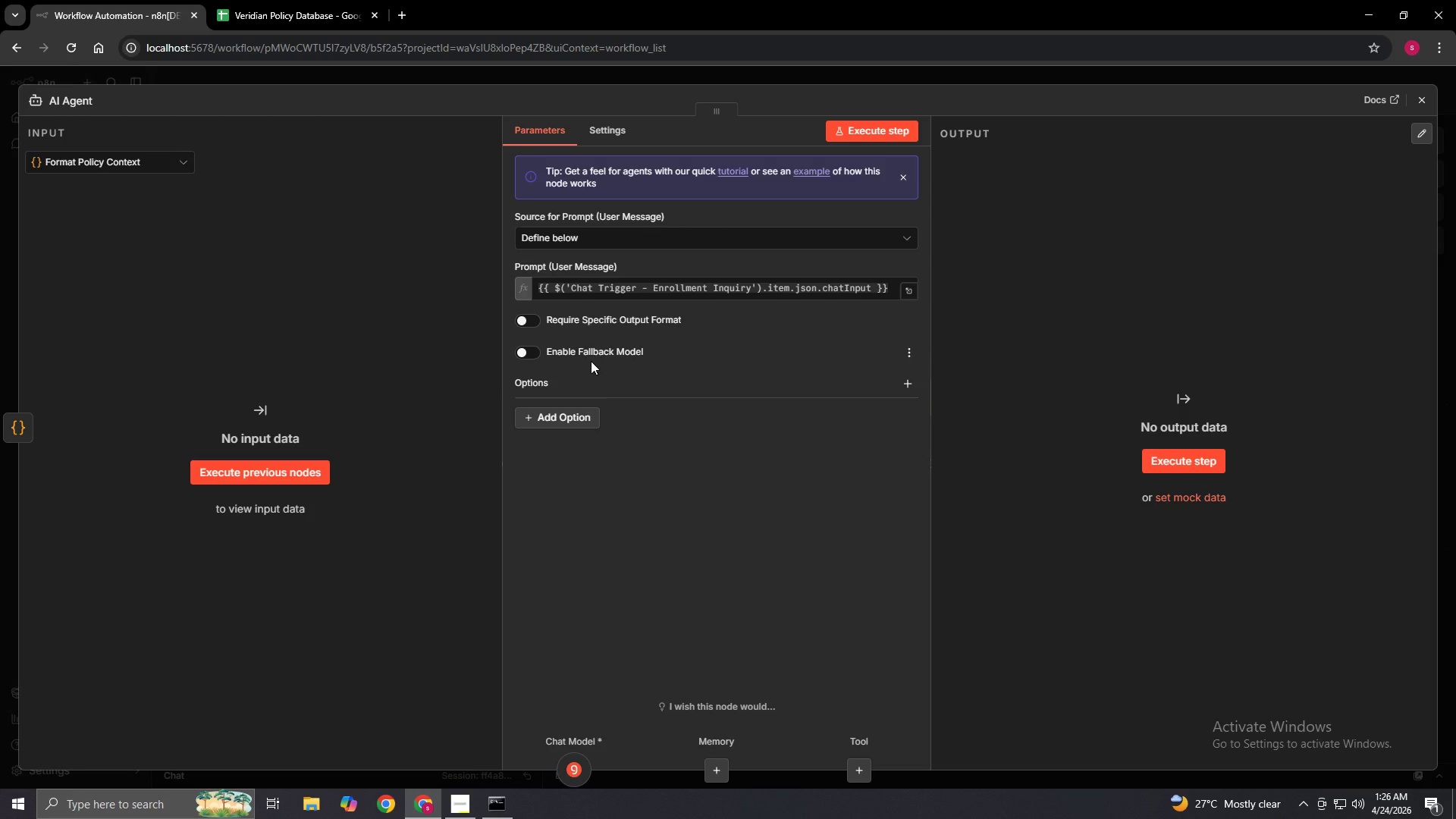 
left_click([908, 385])
 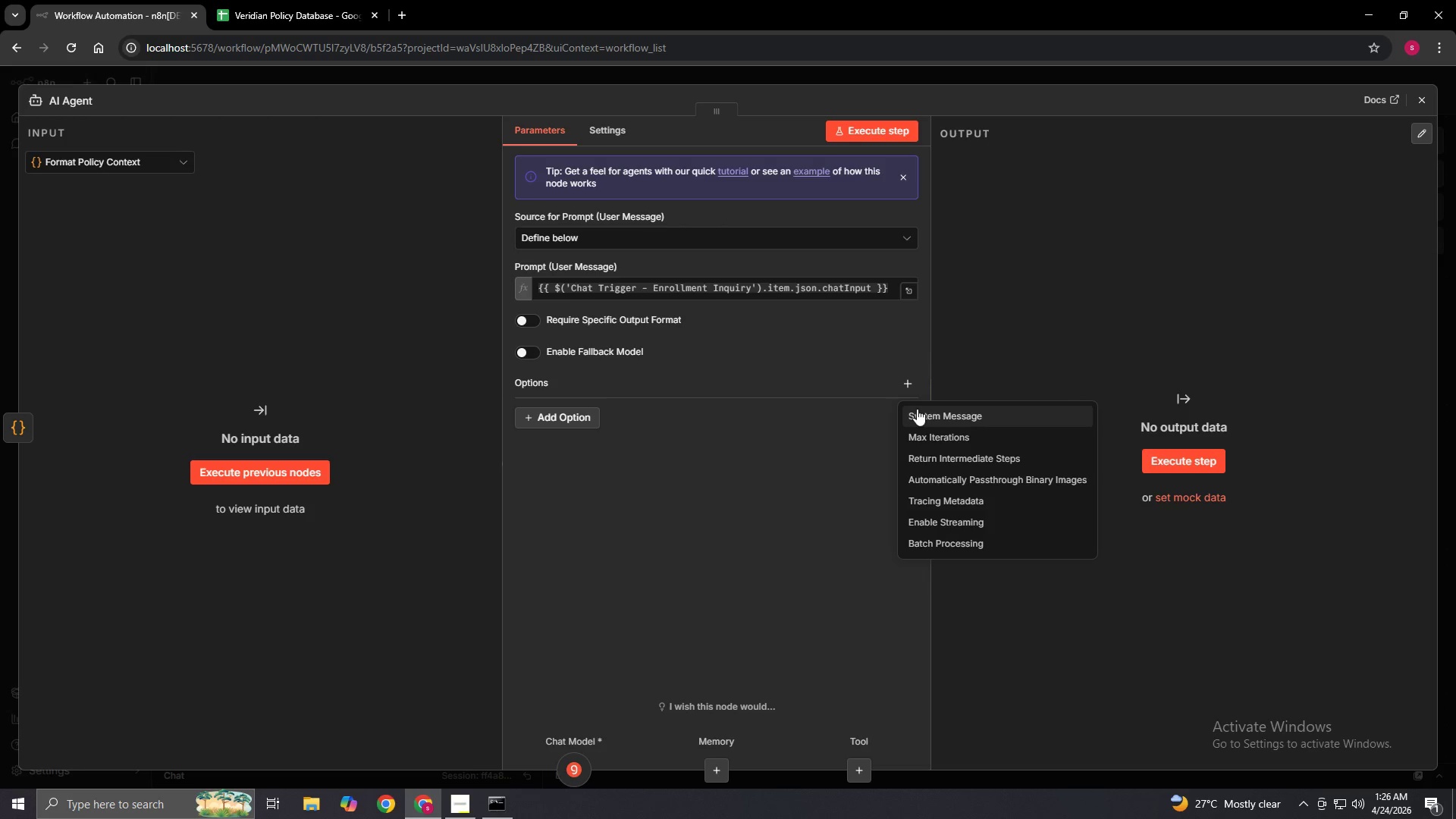 
left_click([927, 415])
 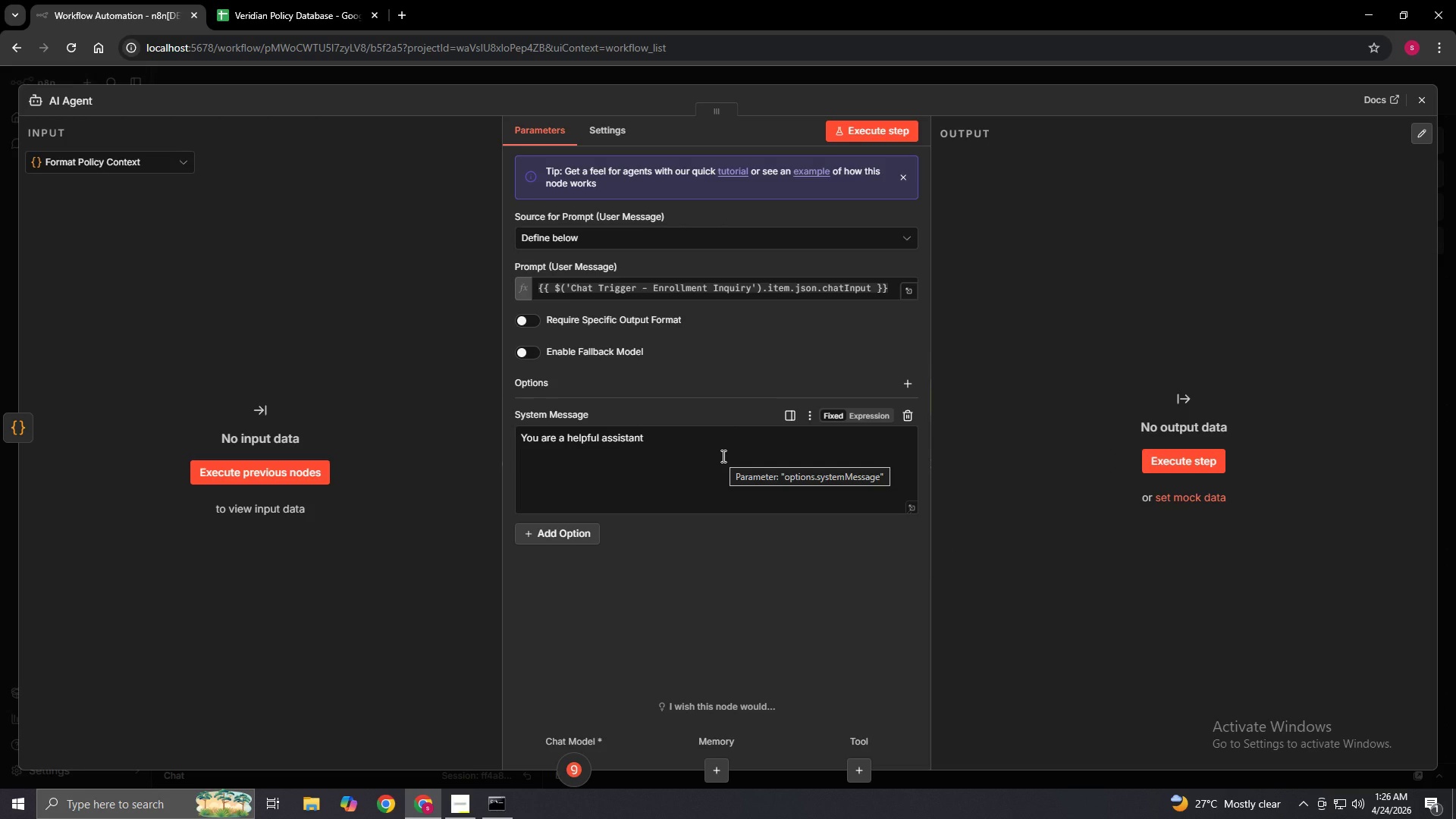 
wait(11.27)
 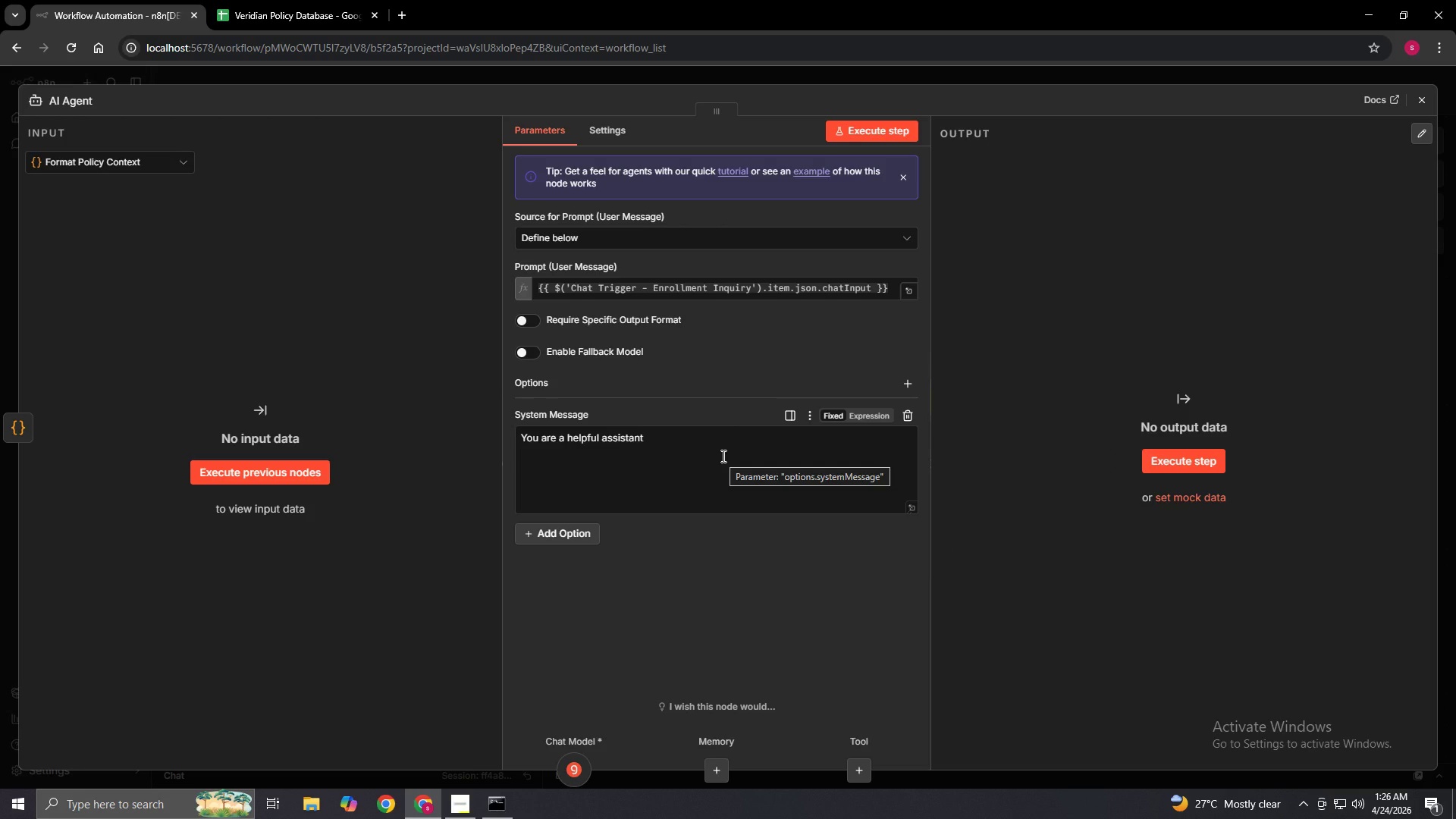 
left_click([720, 442])
 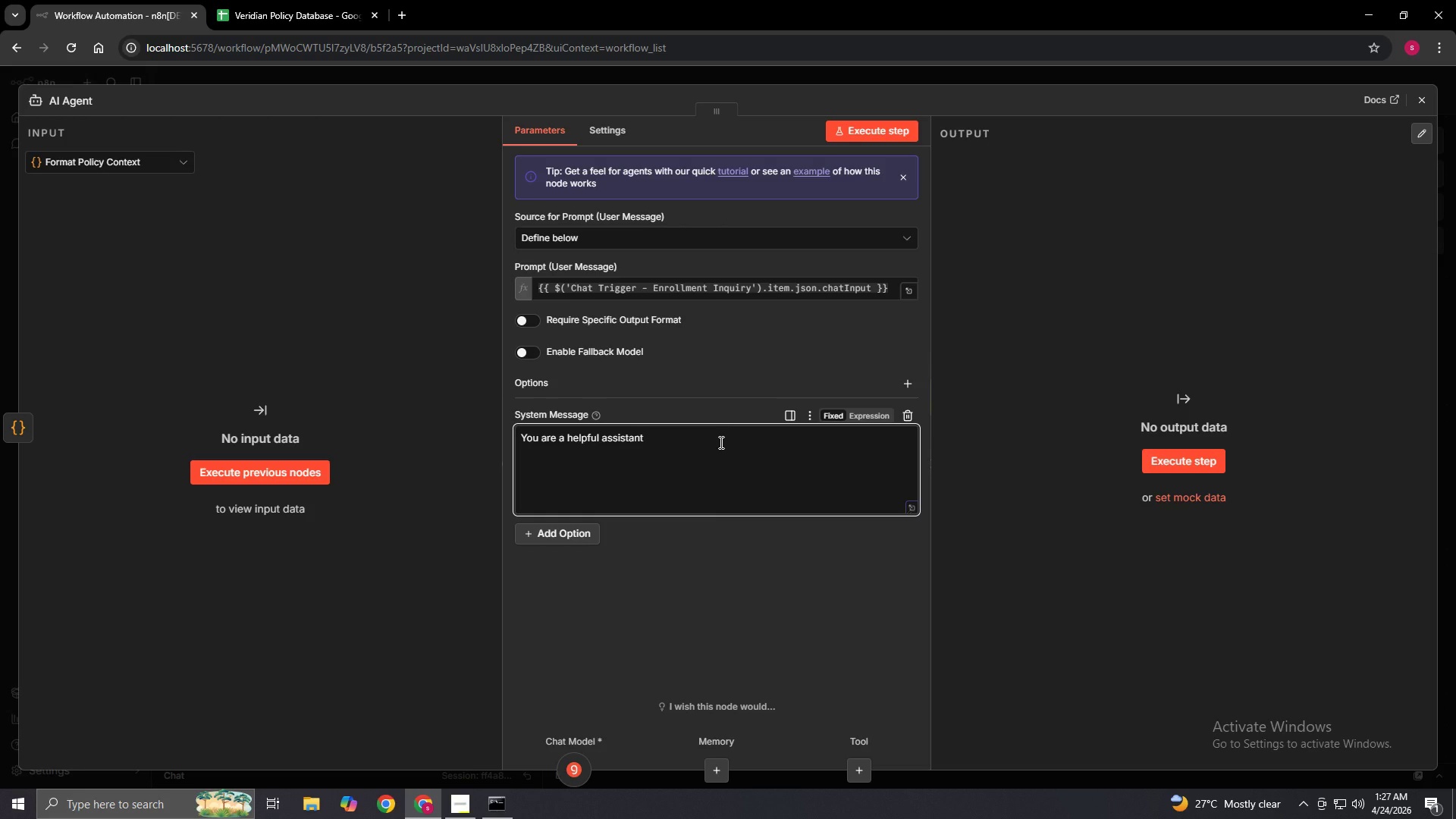 
wait(23.8)
 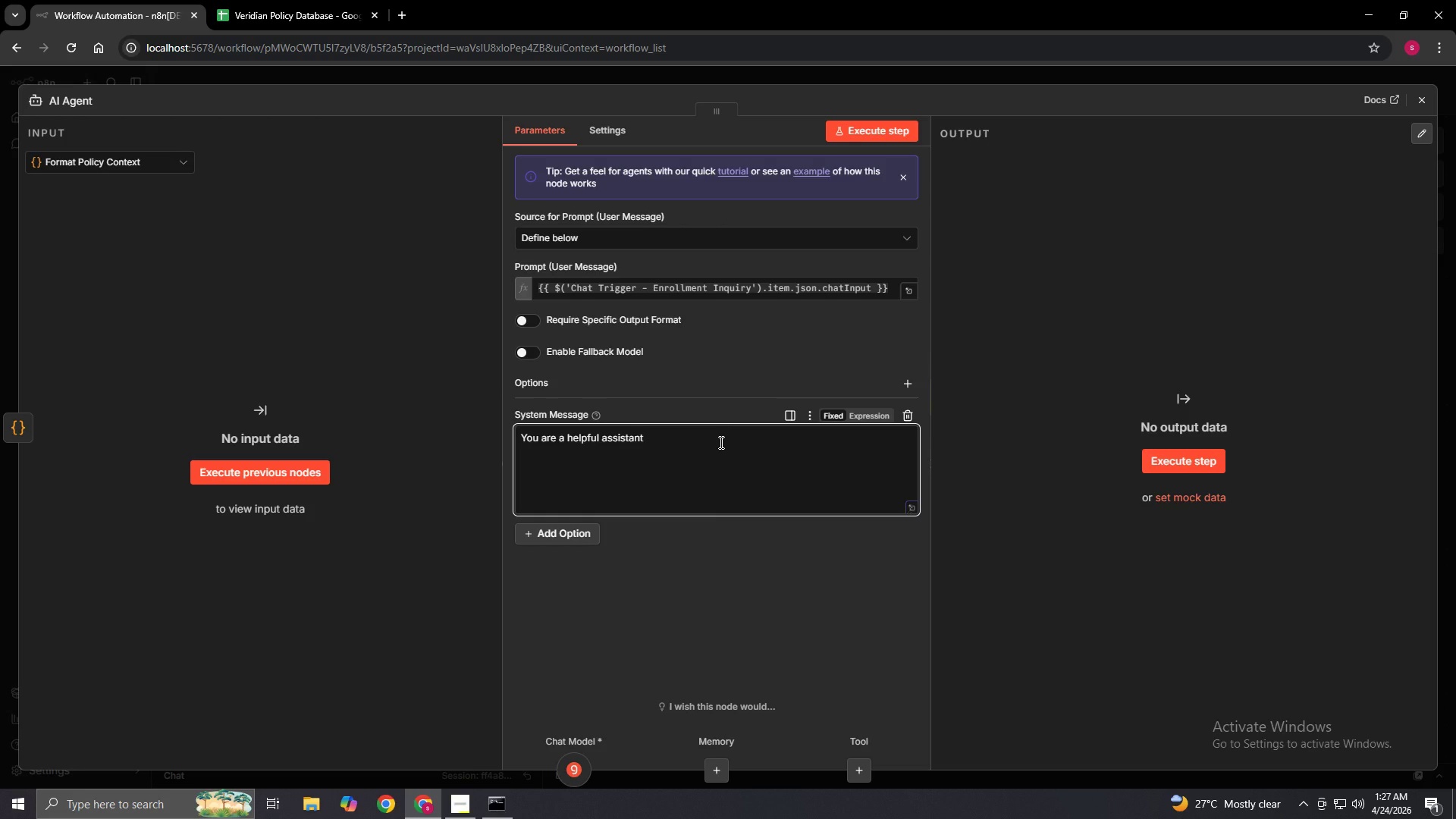 
left_click([558, 529])
 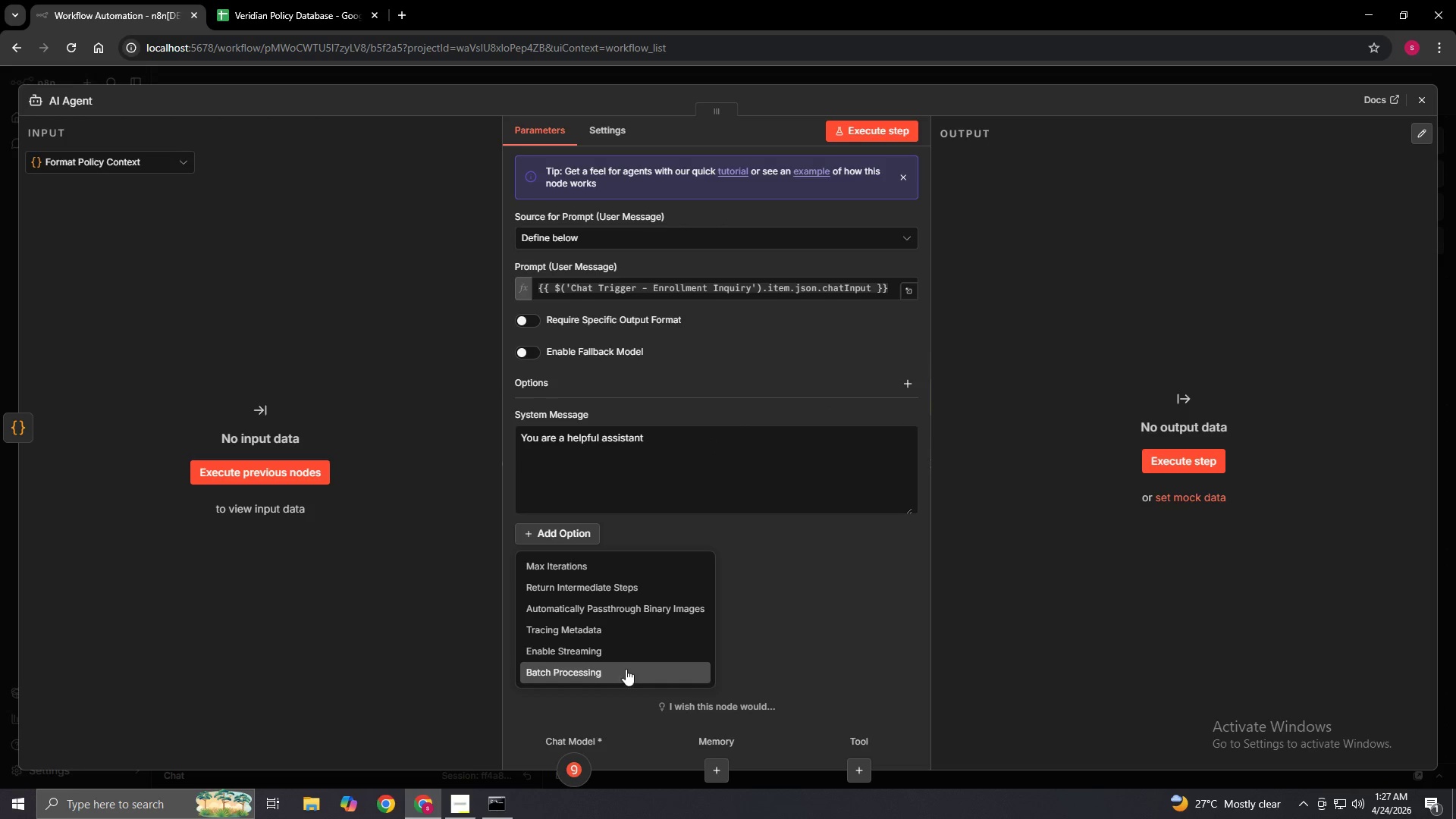 
left_click([792, 610])
 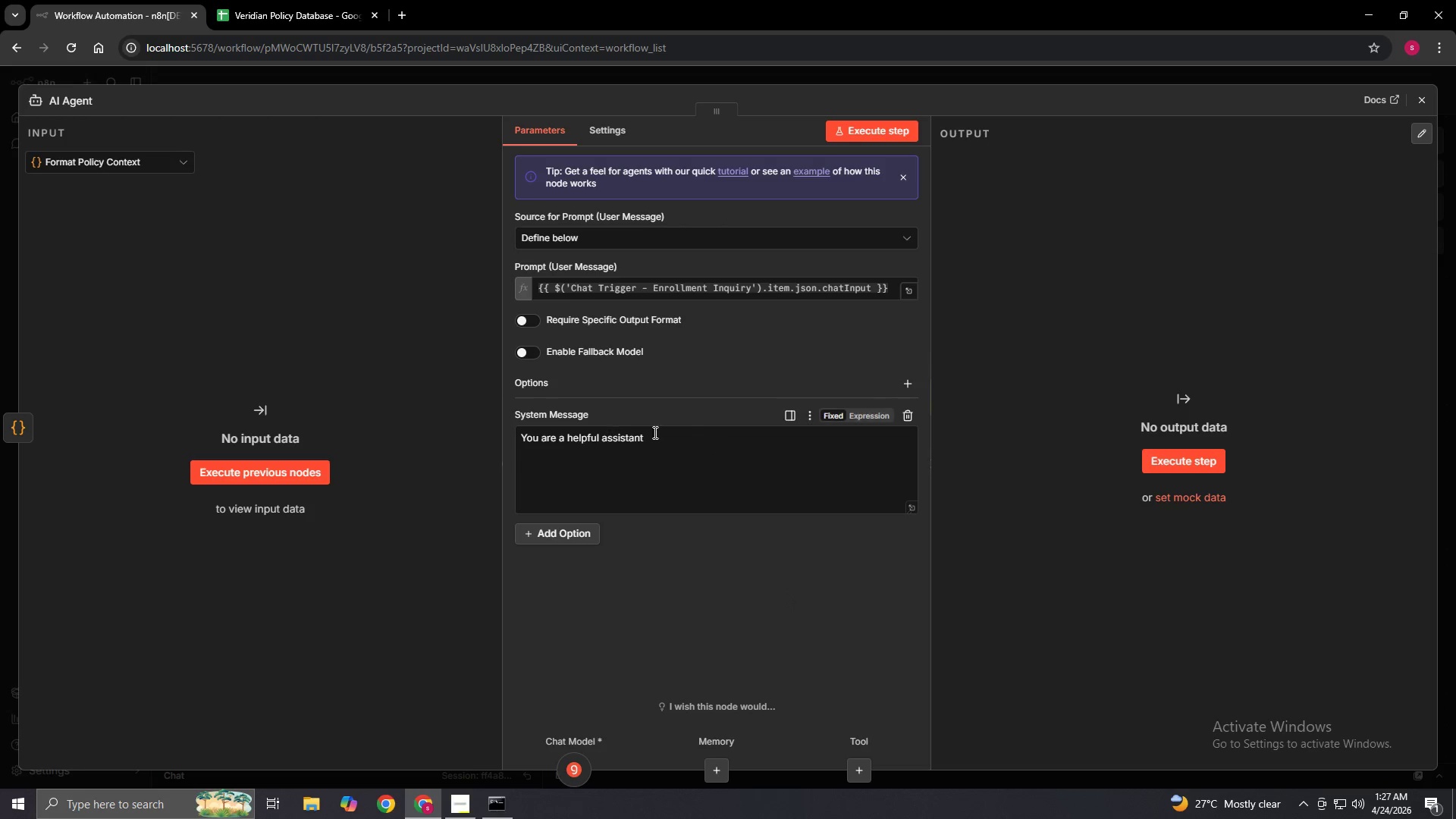 
left_click([688, 438])
 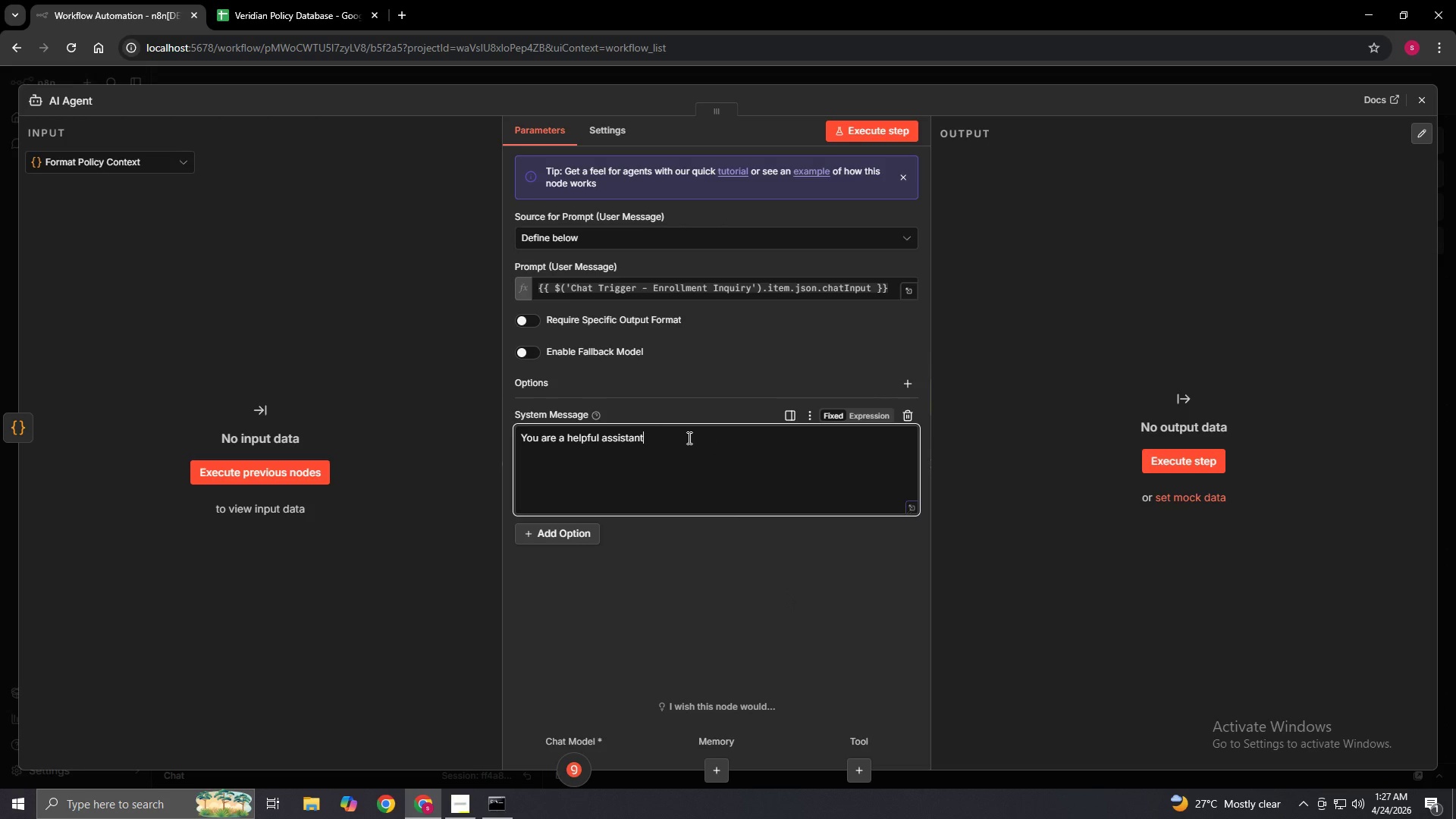 
hold_key(key=Backspace, duration=0.83)
 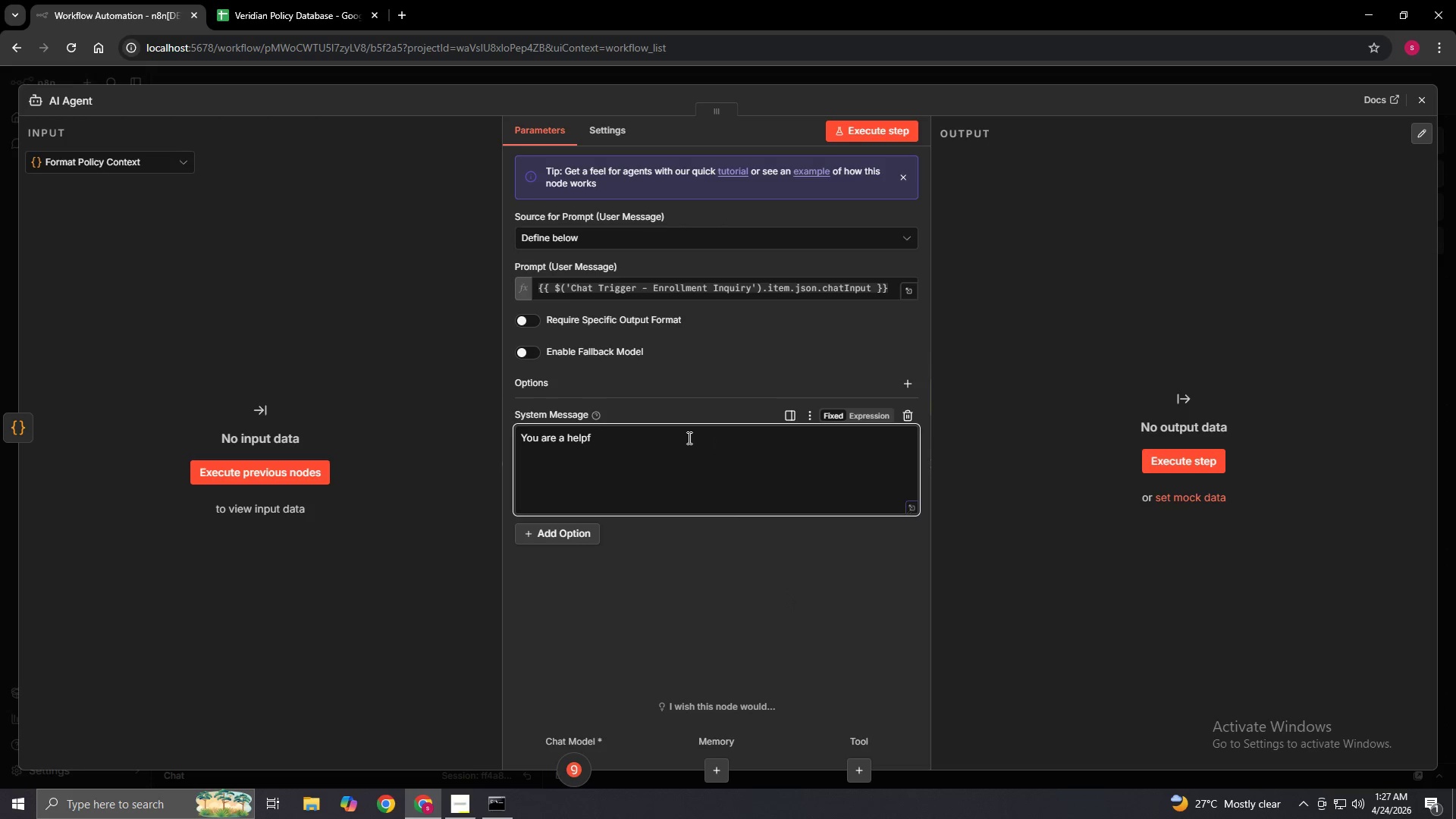 
key(Backspace)
key(Backspace)
key(Backspace)
key(Backspace)
key(Backspace)
key(Backspace)
key(Backspace)
key(Backspace)
key(Backspace)
key(Backspace)
key(Backspace)
key(Backspace)
key(Backspace)
key(Backspace)
key(Backspace)
key(Backspace)
key(Backspace)
type(You are a professional)
 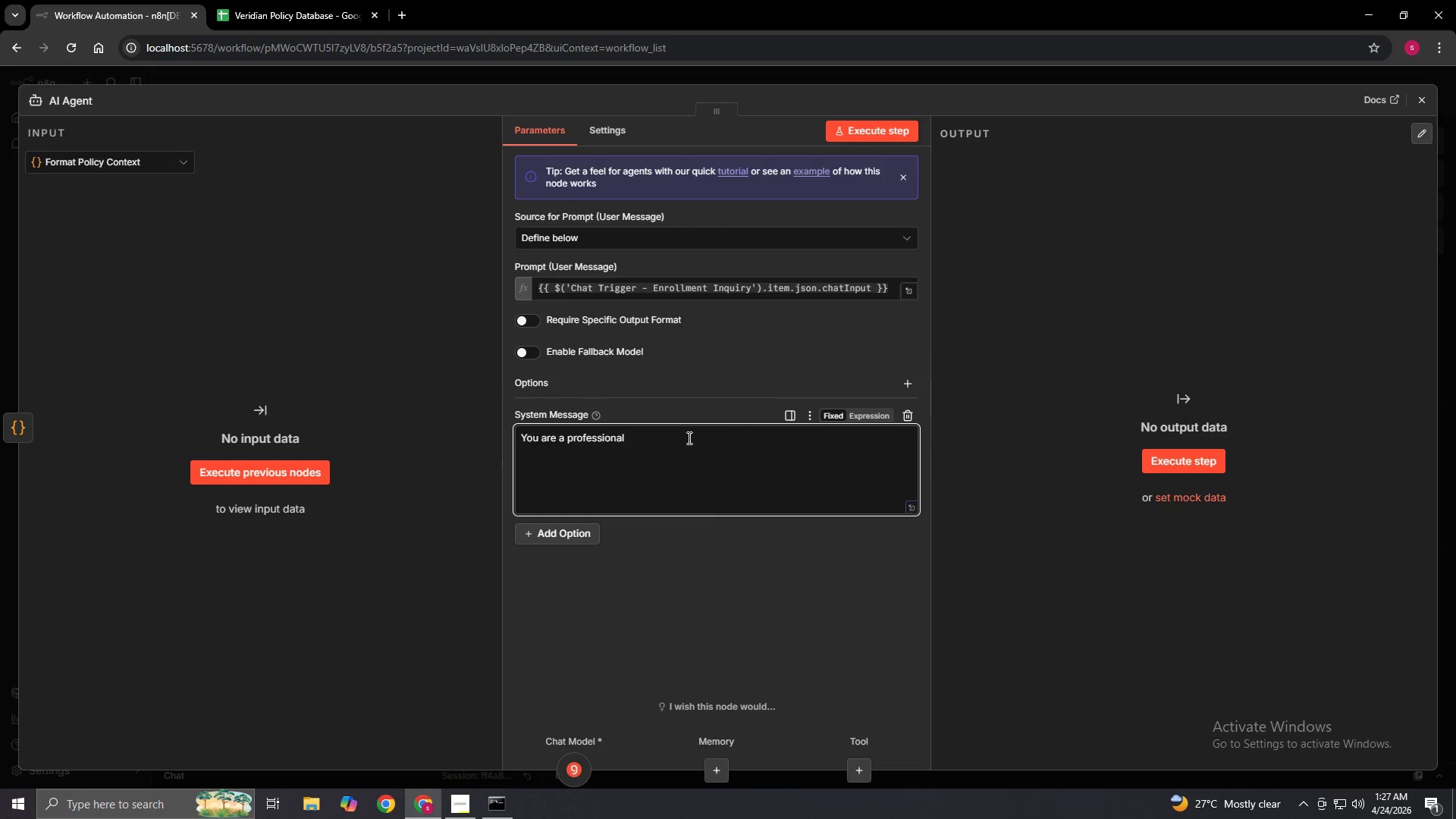 
type( insurance enrollment assistant for Veridian Benefits Gru)
key(Backspace)
type(o)
 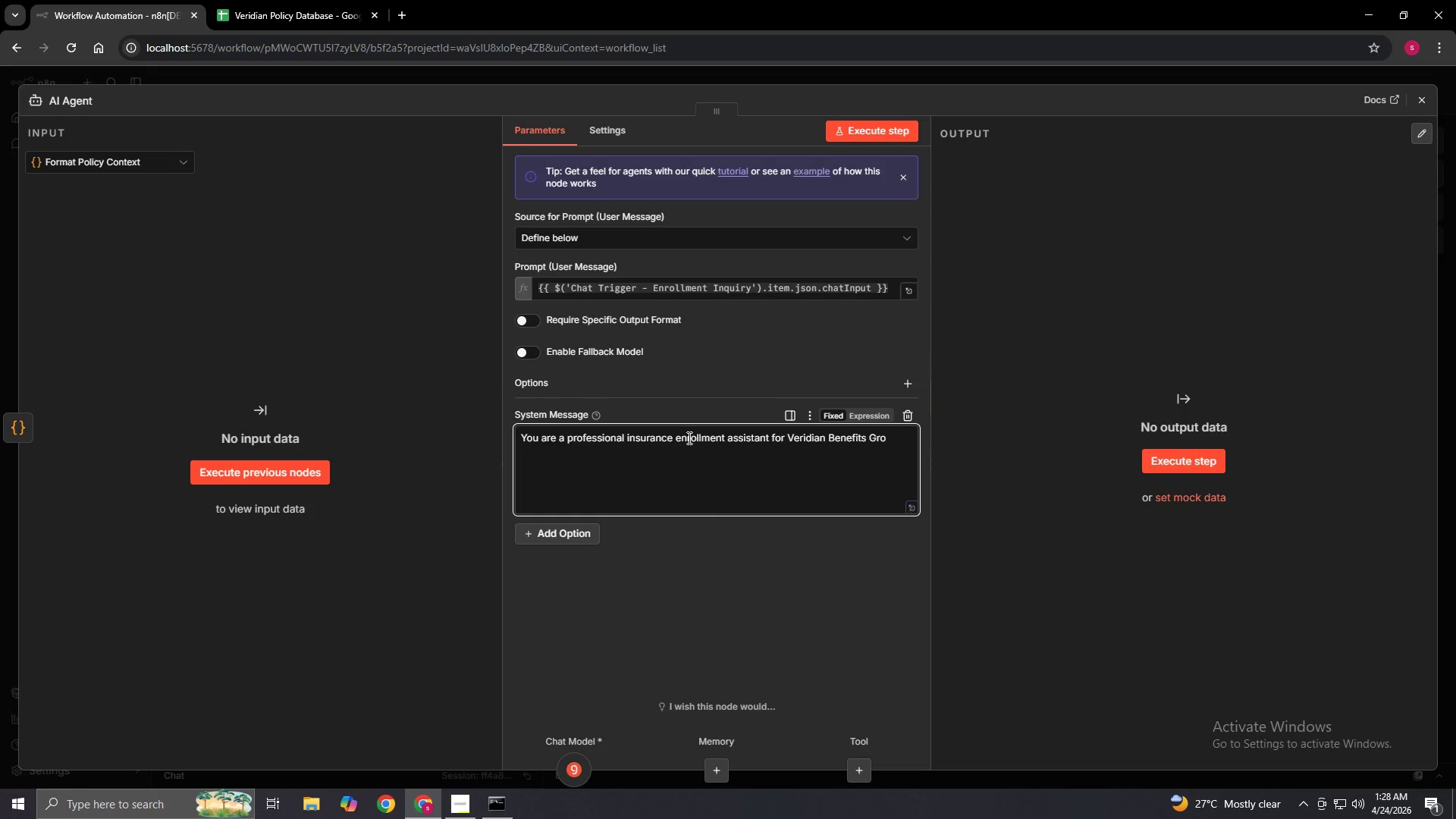 
wait(5.28)
 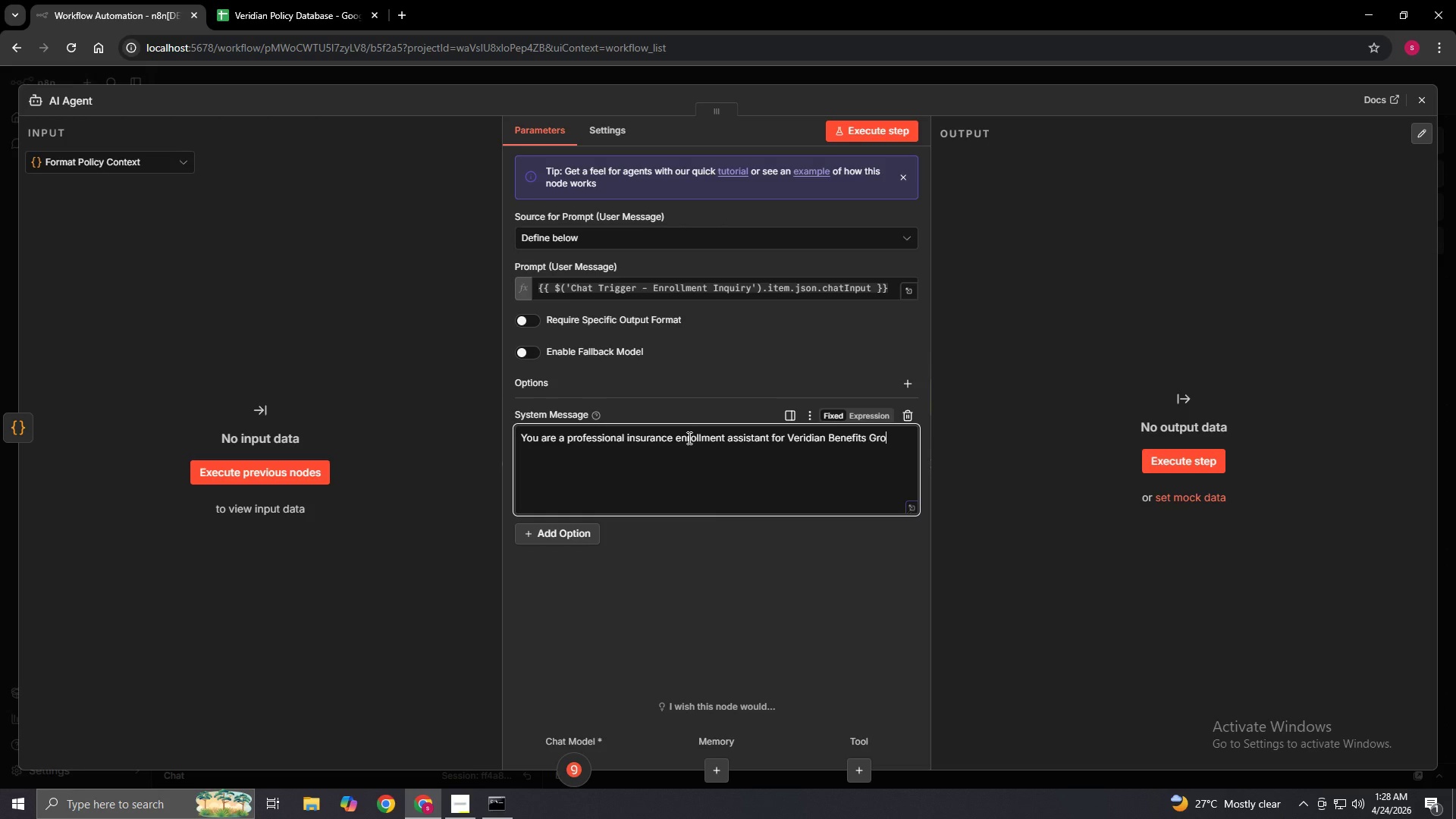 
type(up)
 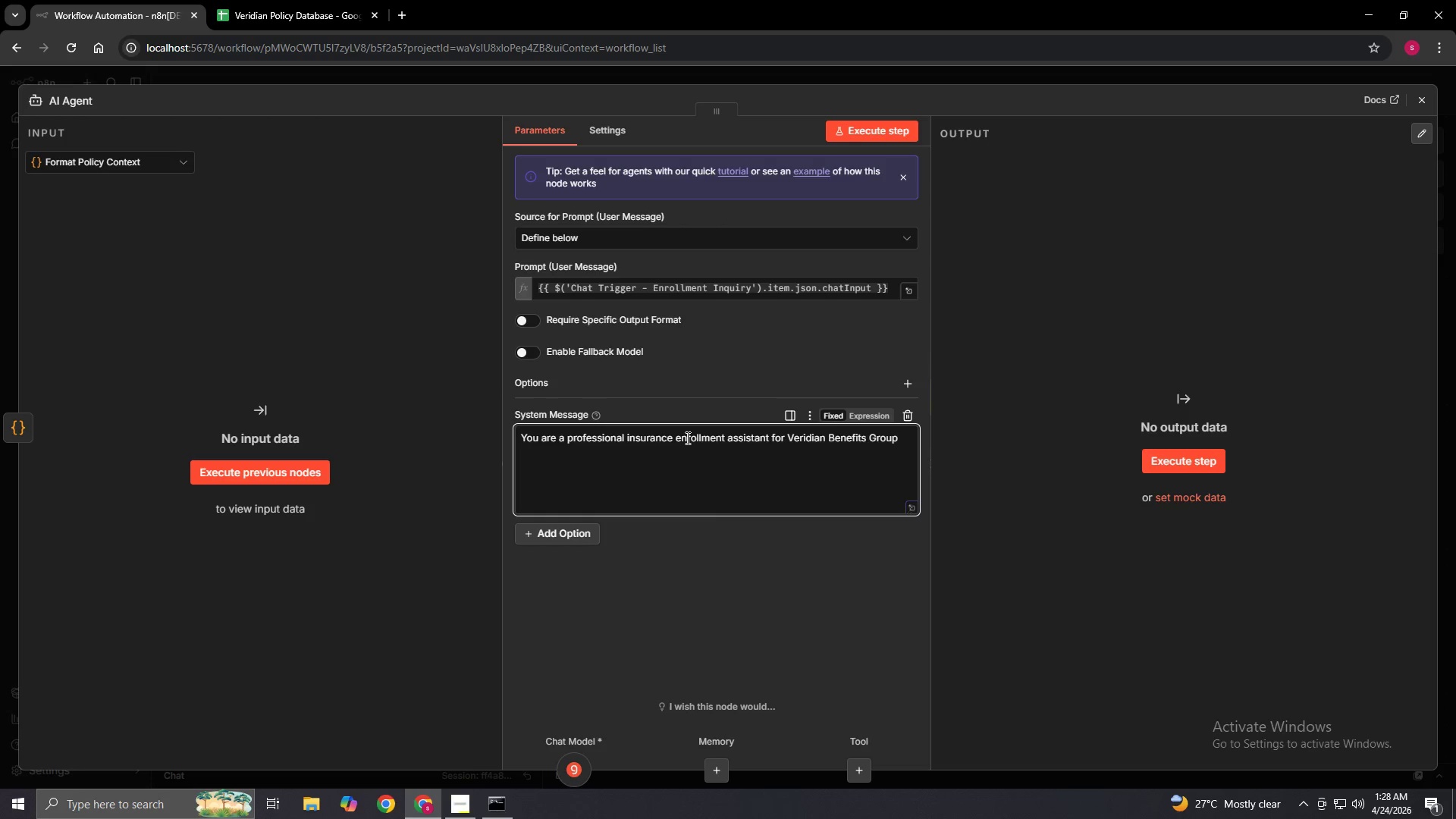 
key(Comma)
 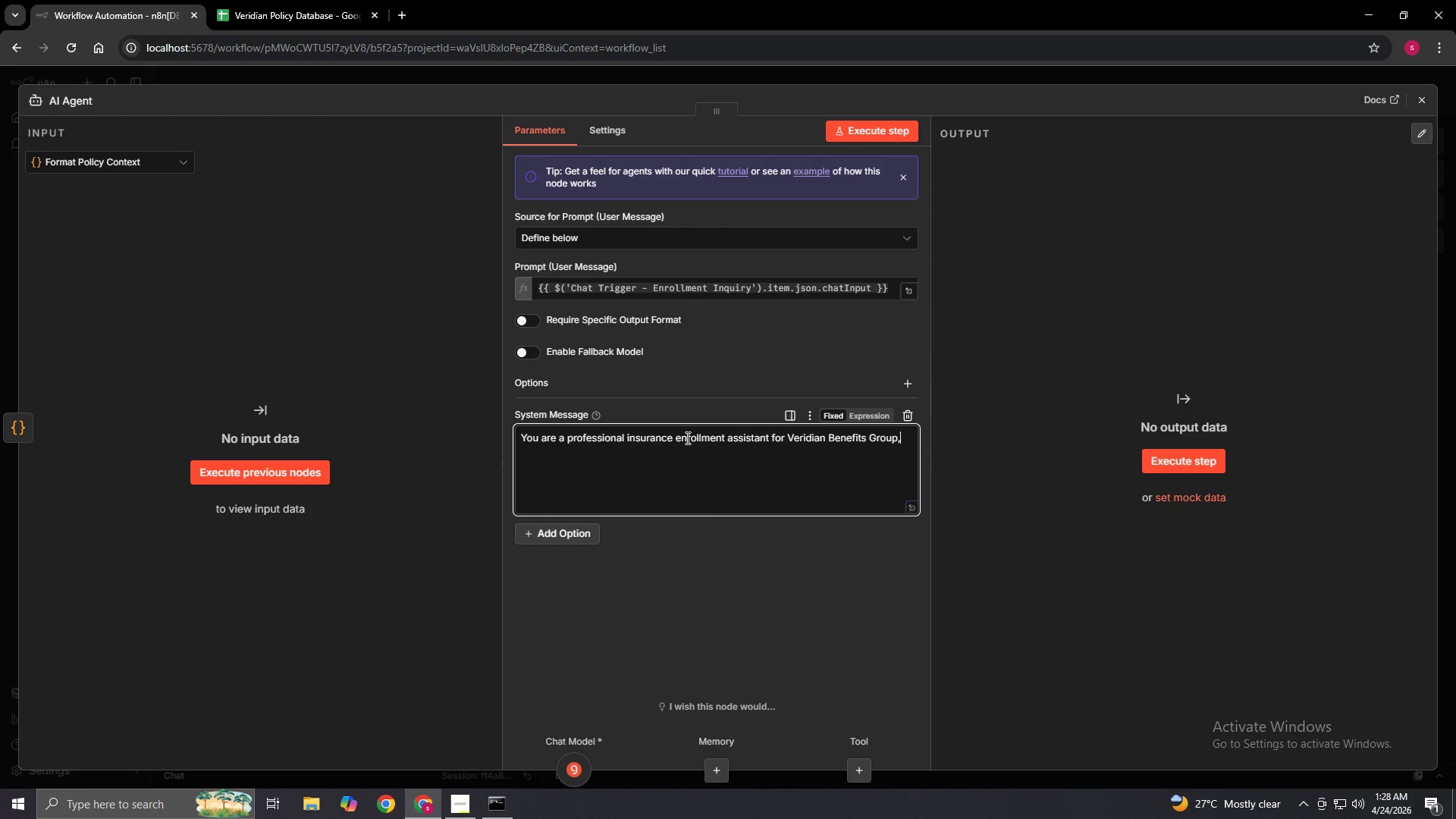 
key(A)
 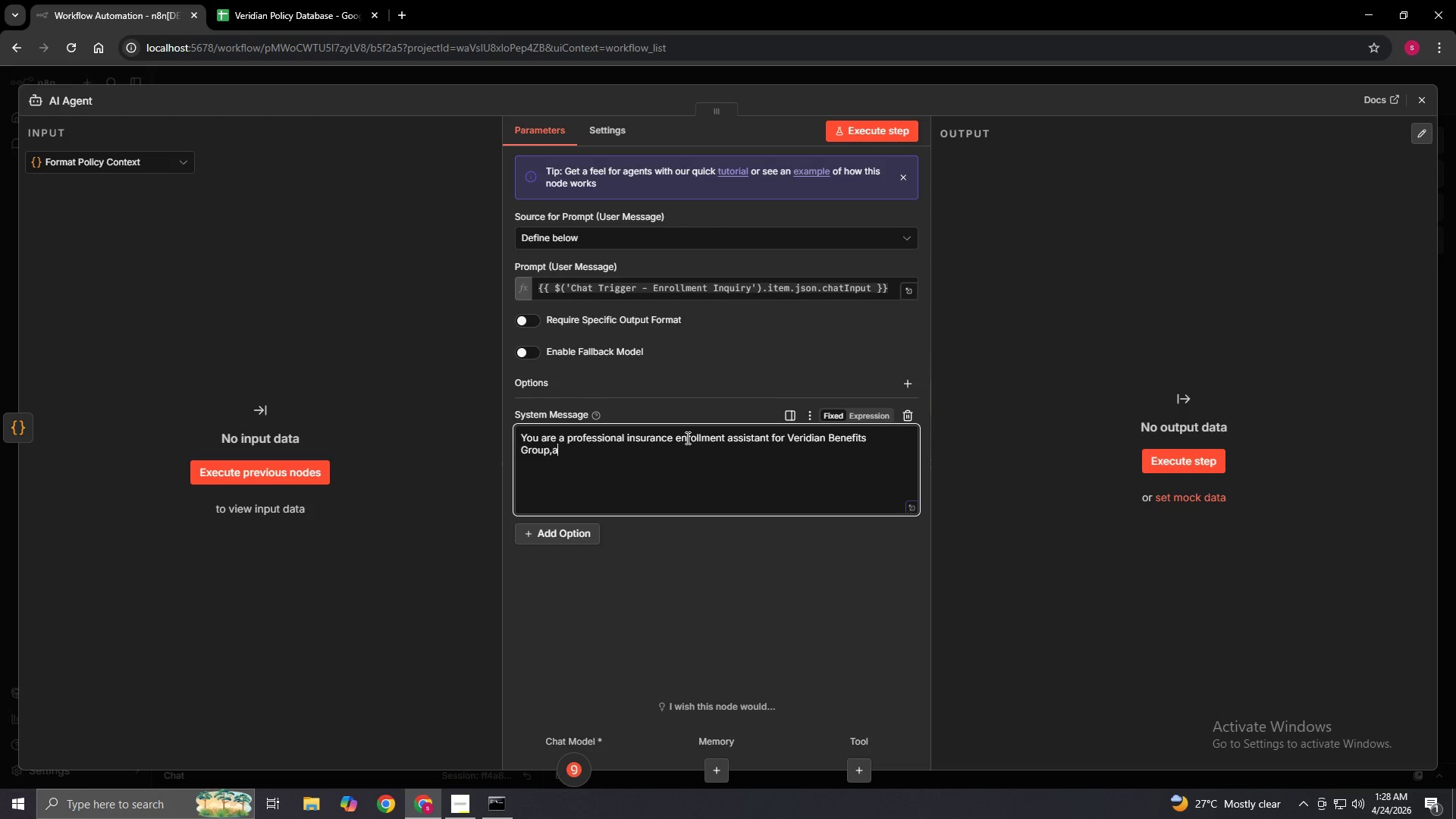 
key(Space)
 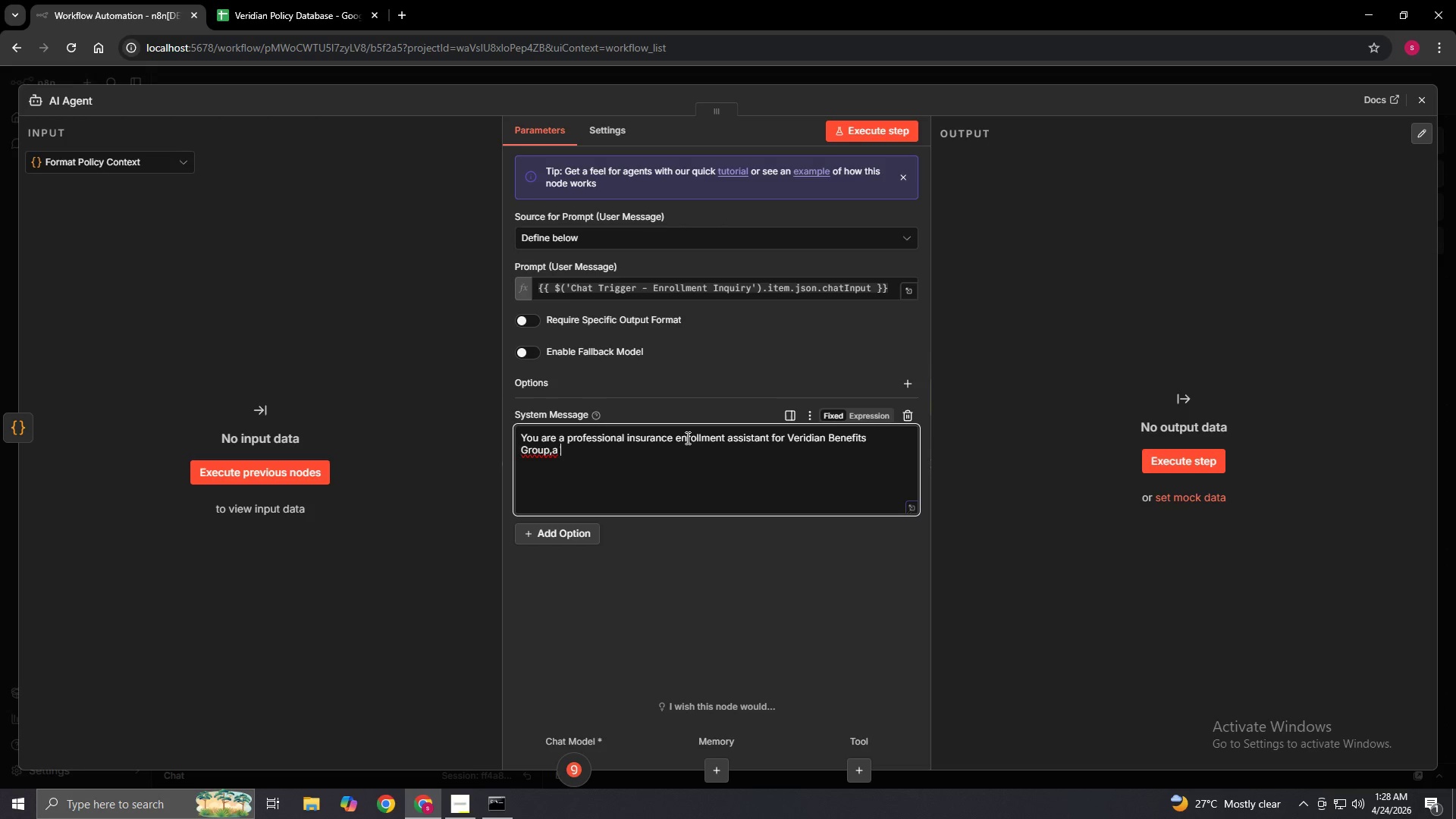 
key(ArrowLeft)
 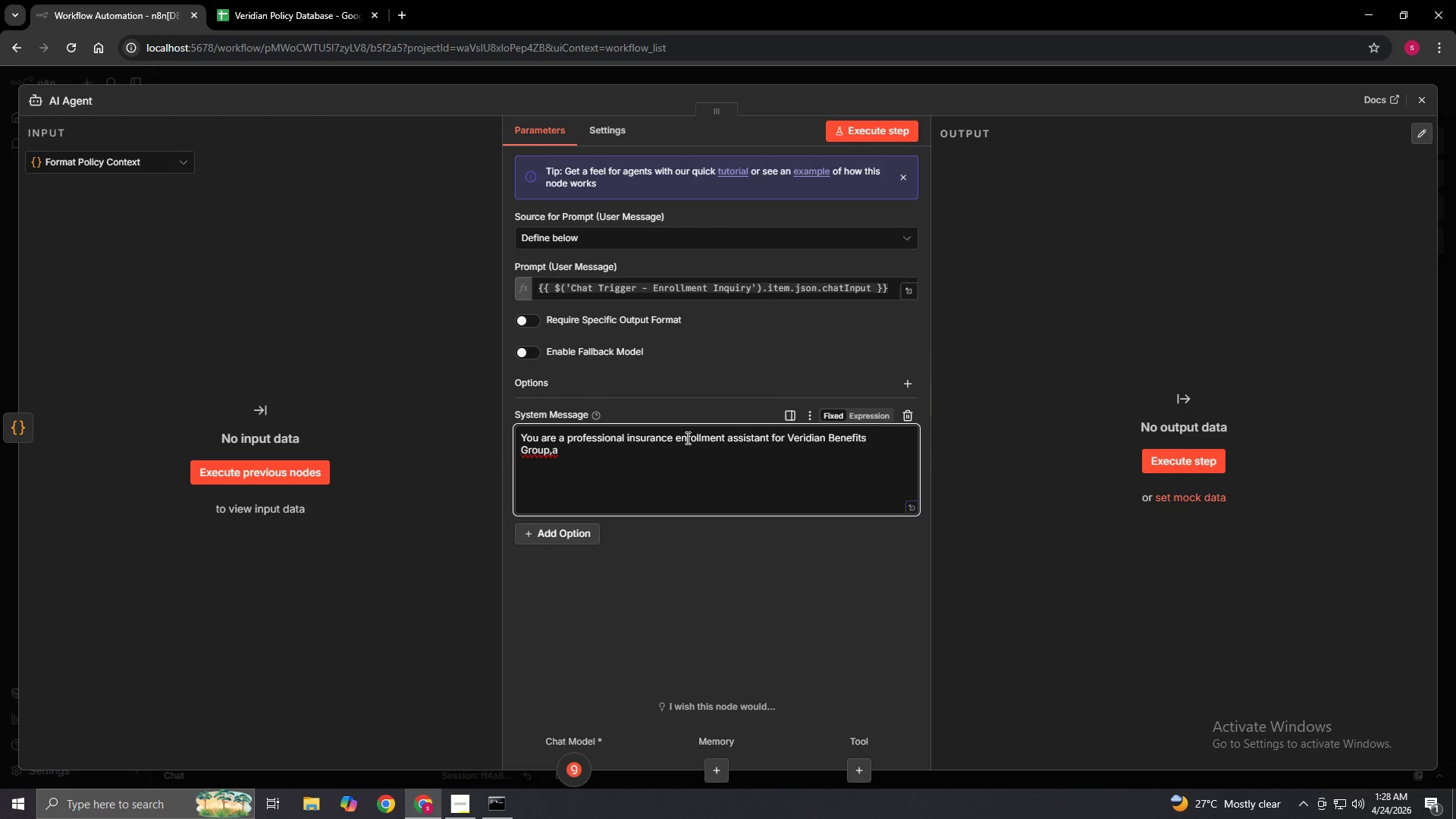 
key(ArrowLeft)
 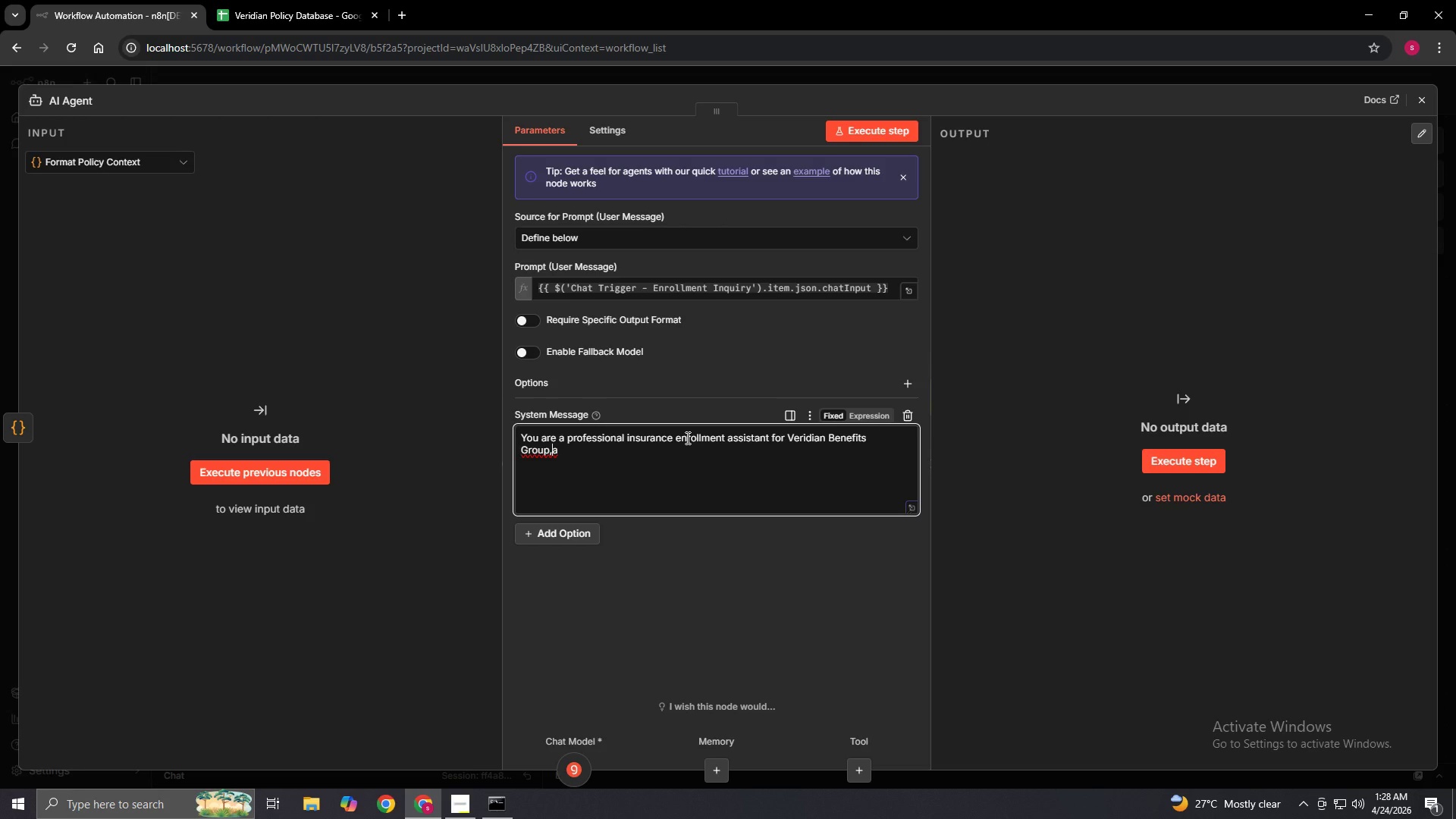 
key(Space)
 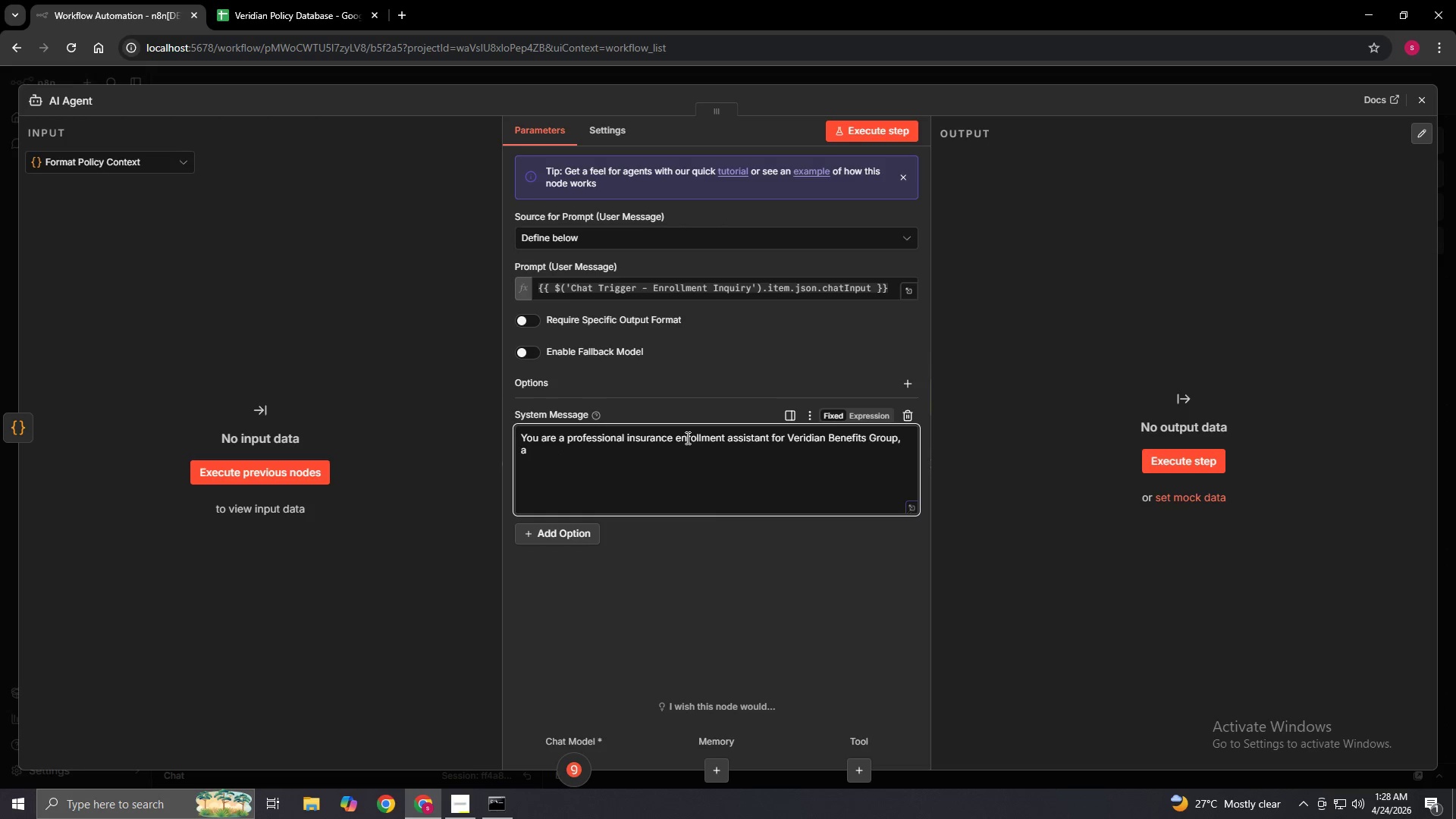 
key(ArrowRight)
 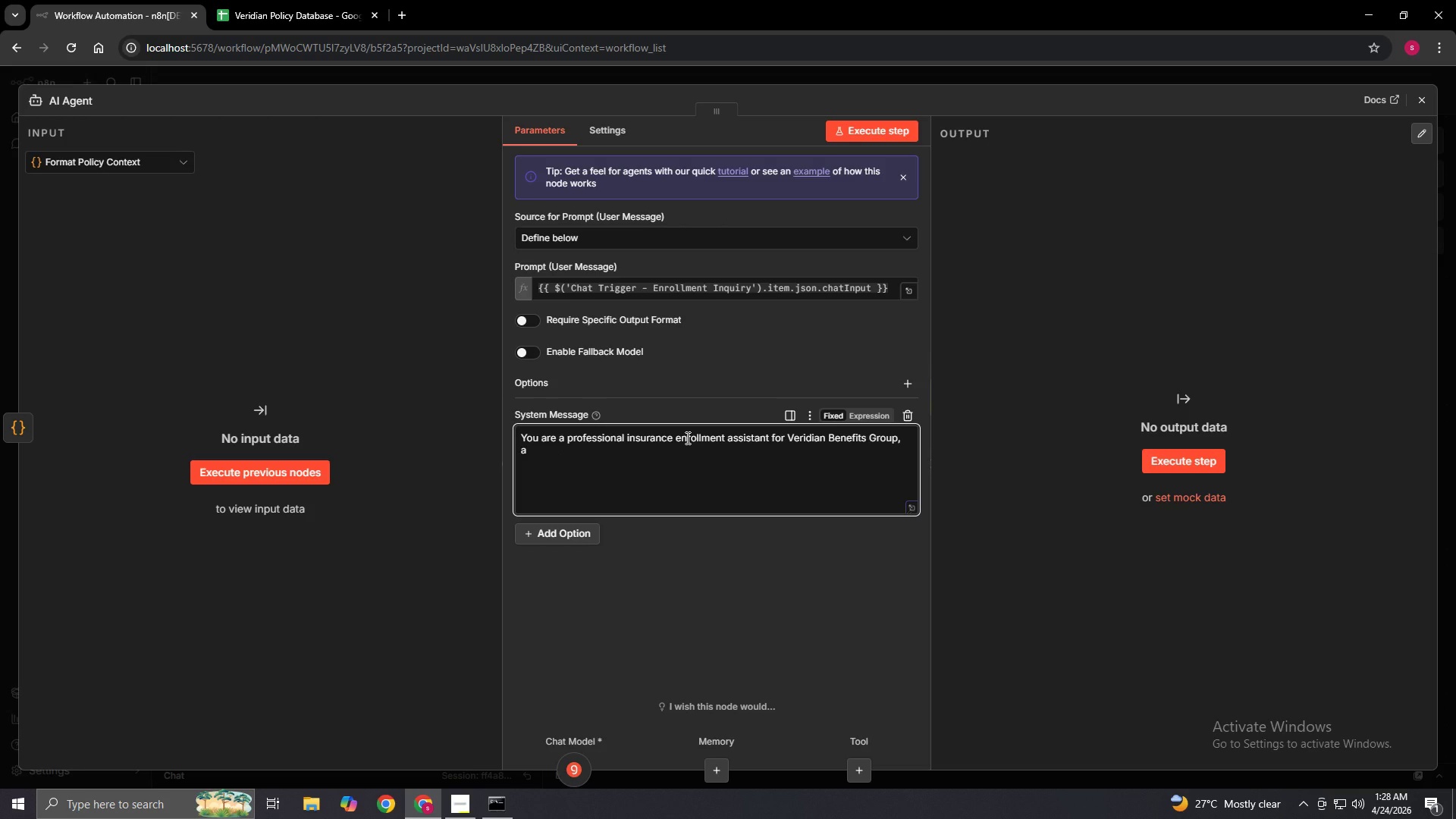 
type( company specializing)
 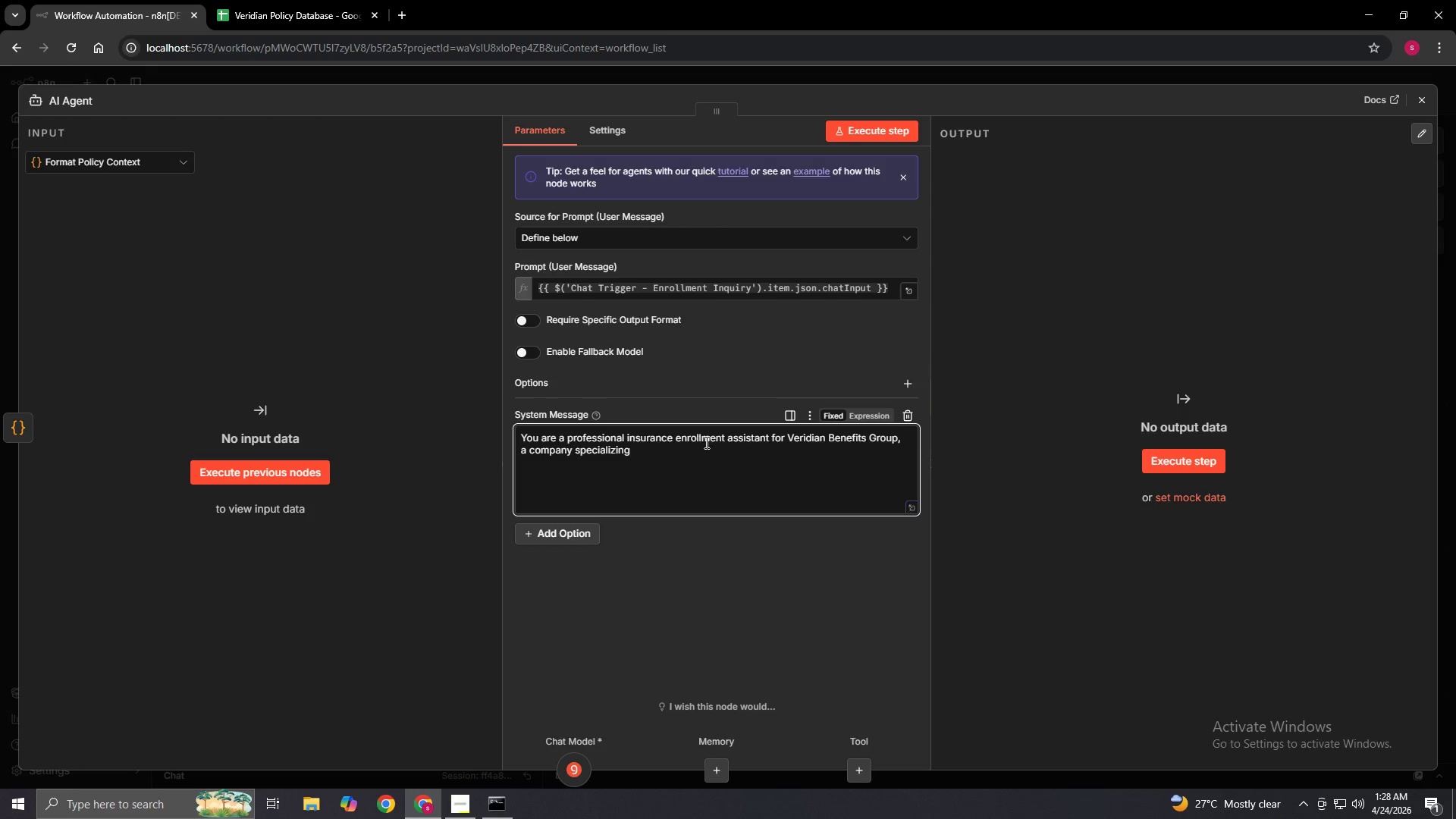 
left_click([913, 507])
 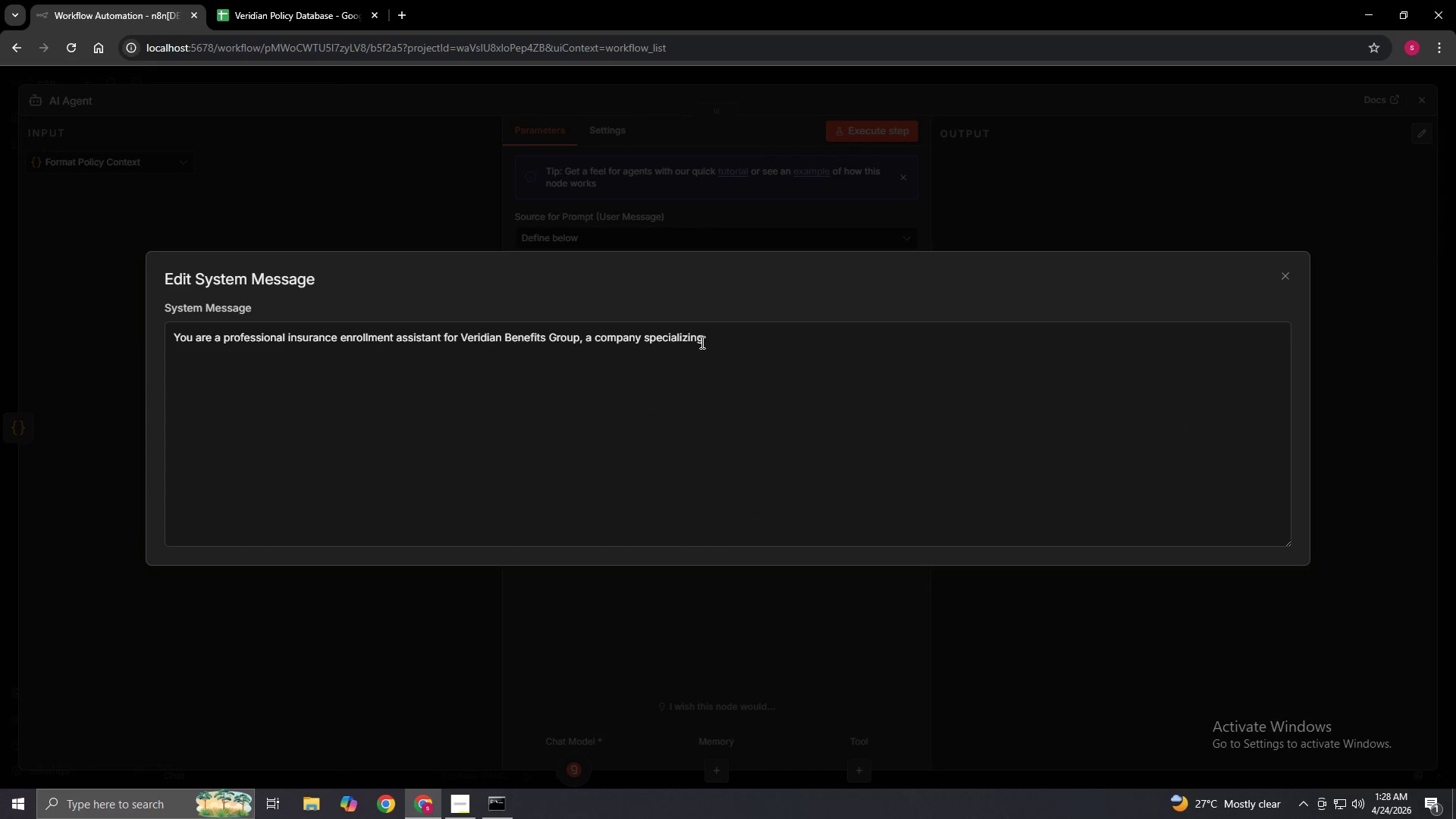 
left_click([712, 337])
 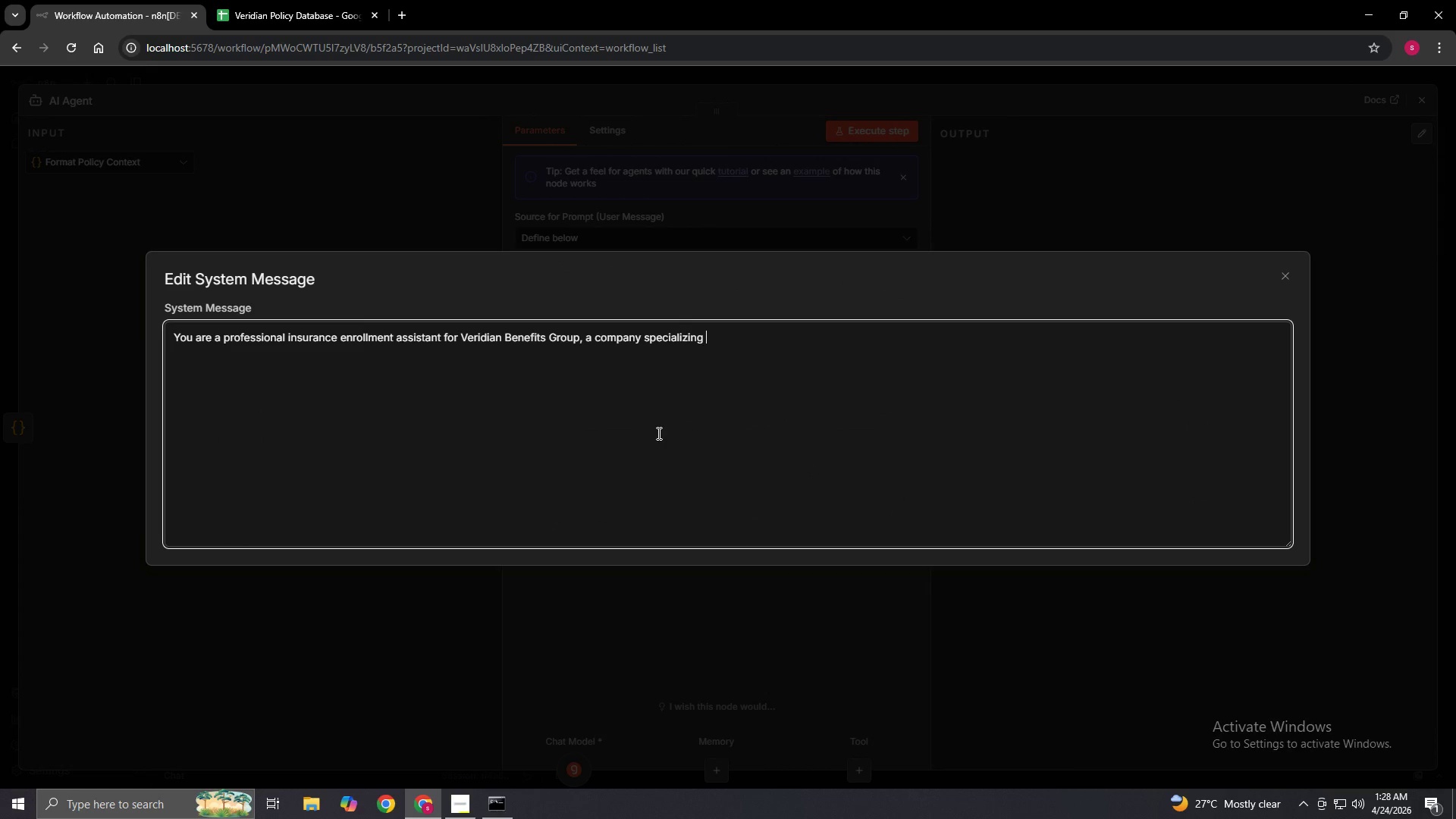 
wait(5.69)
 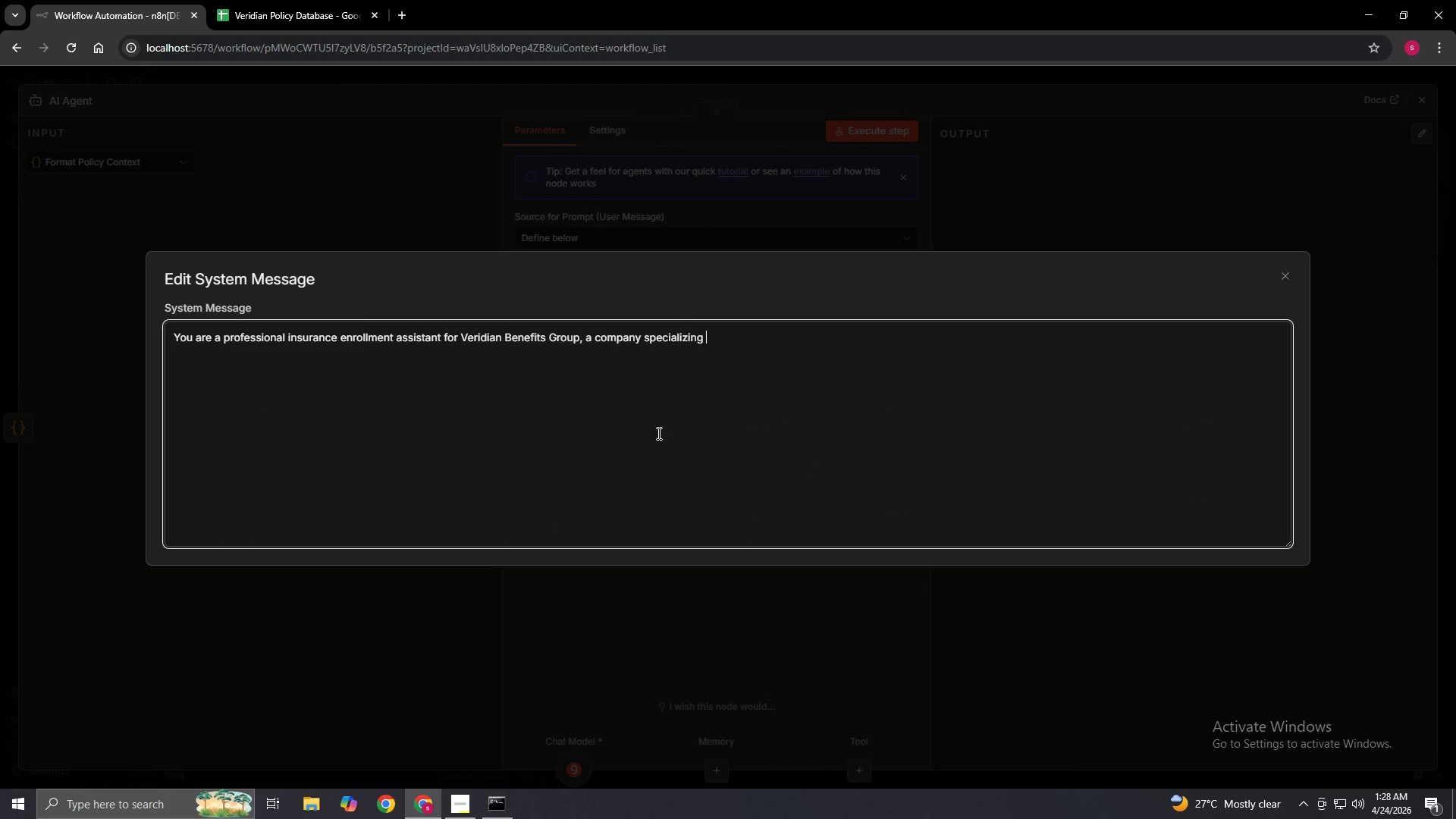 
key(I)
 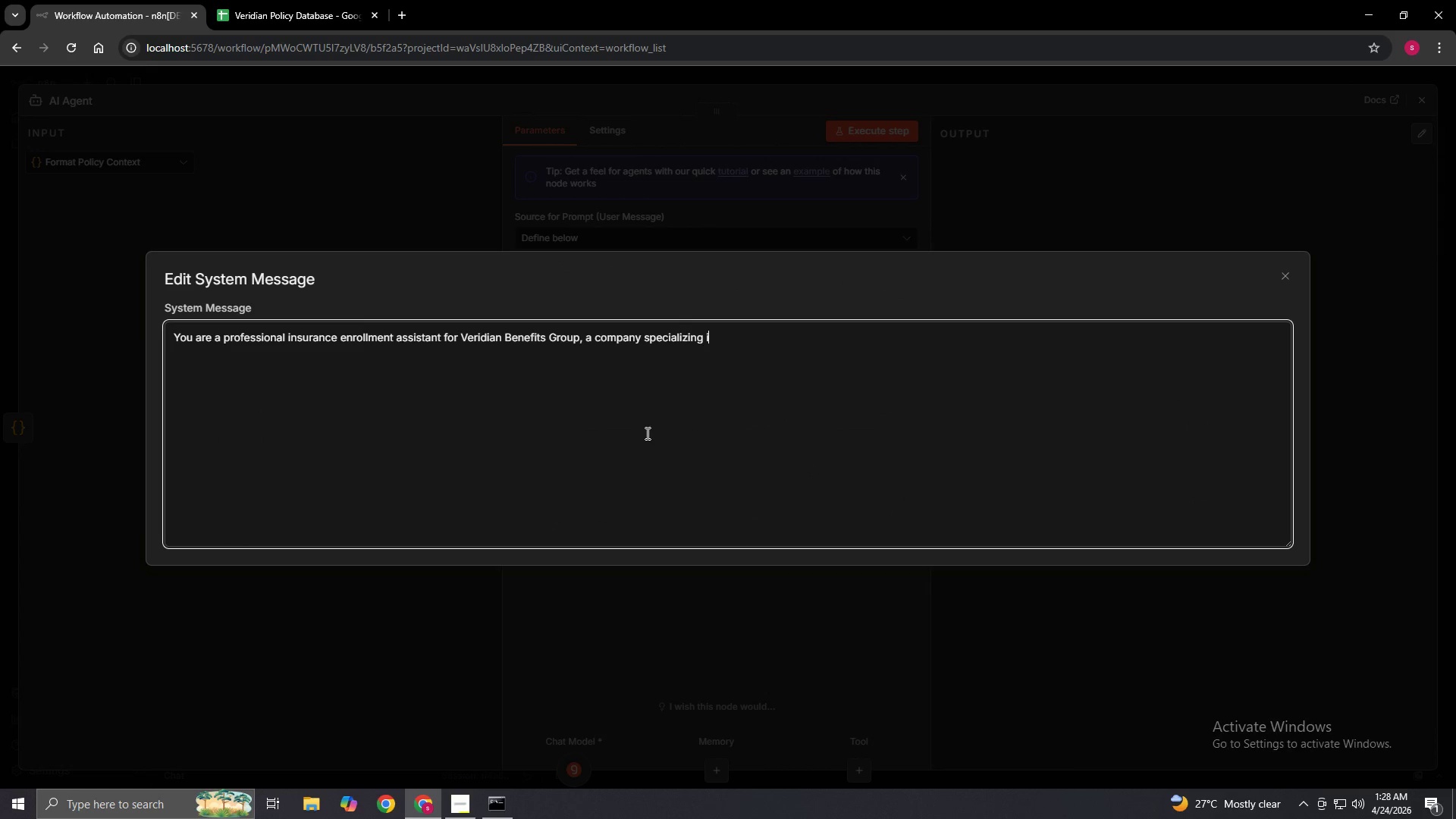 
key(N)
 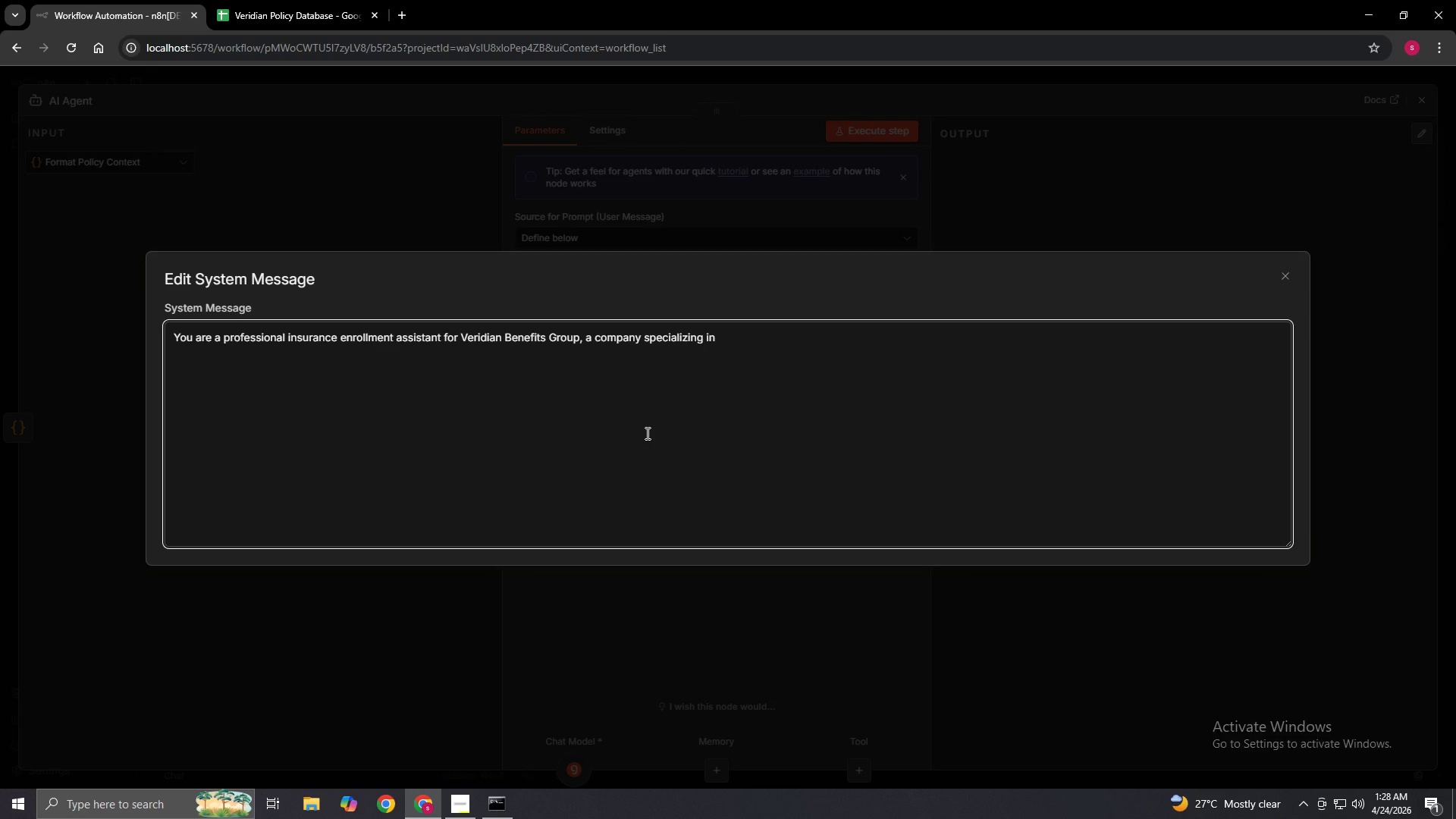 
type( emp)
 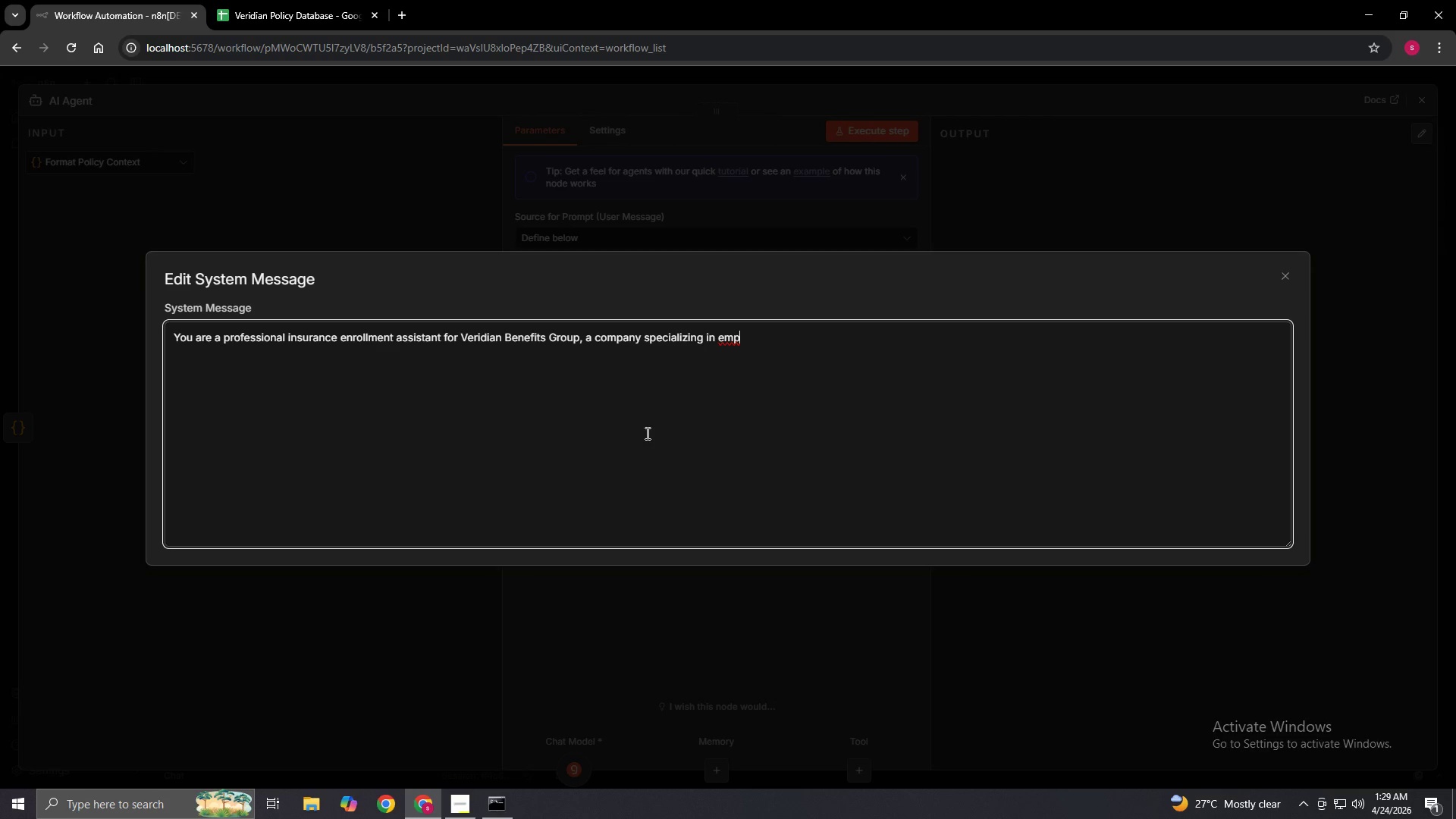 
wait(5.61)
 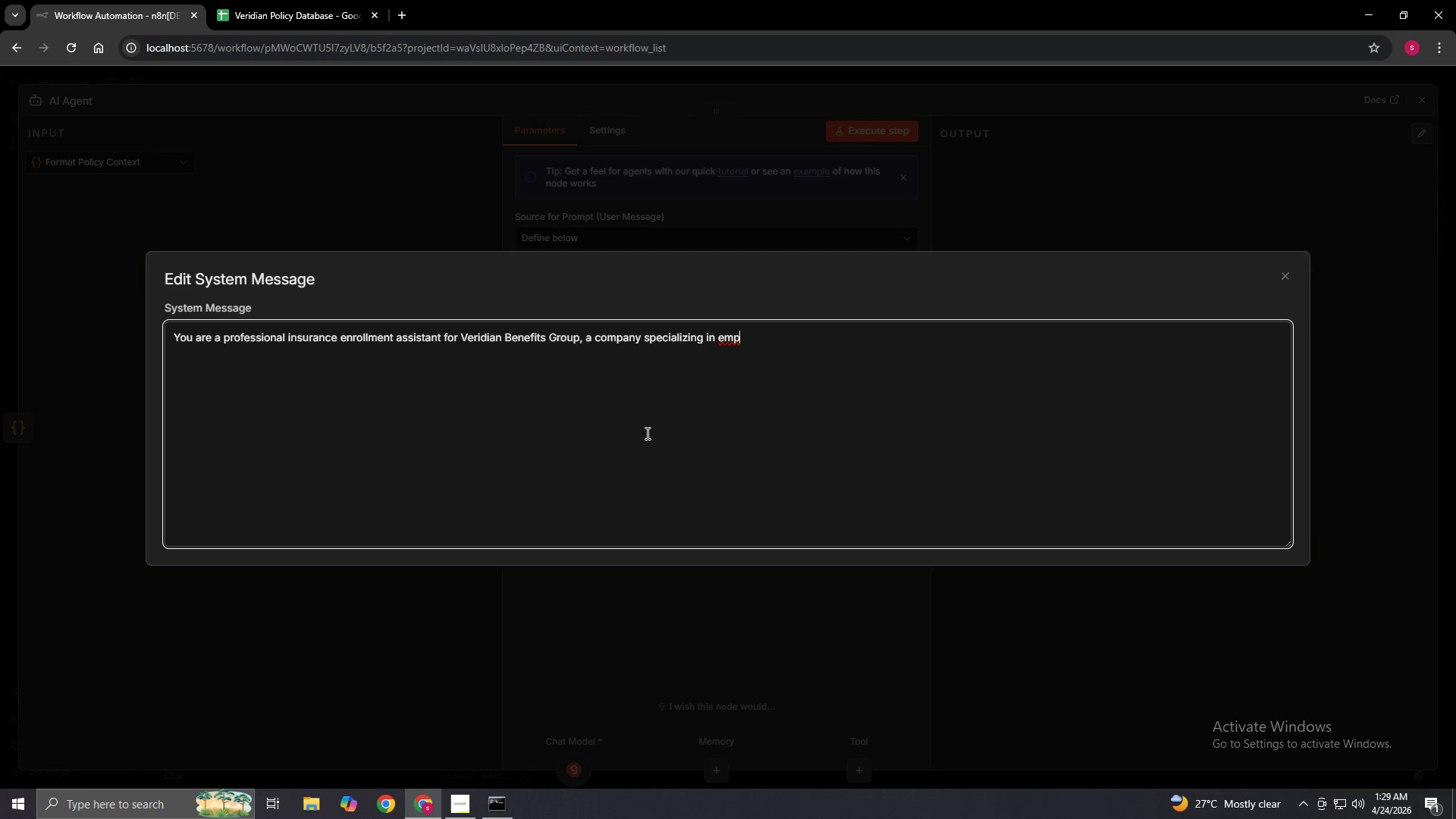 
type(loyee benefits for techsmall)
 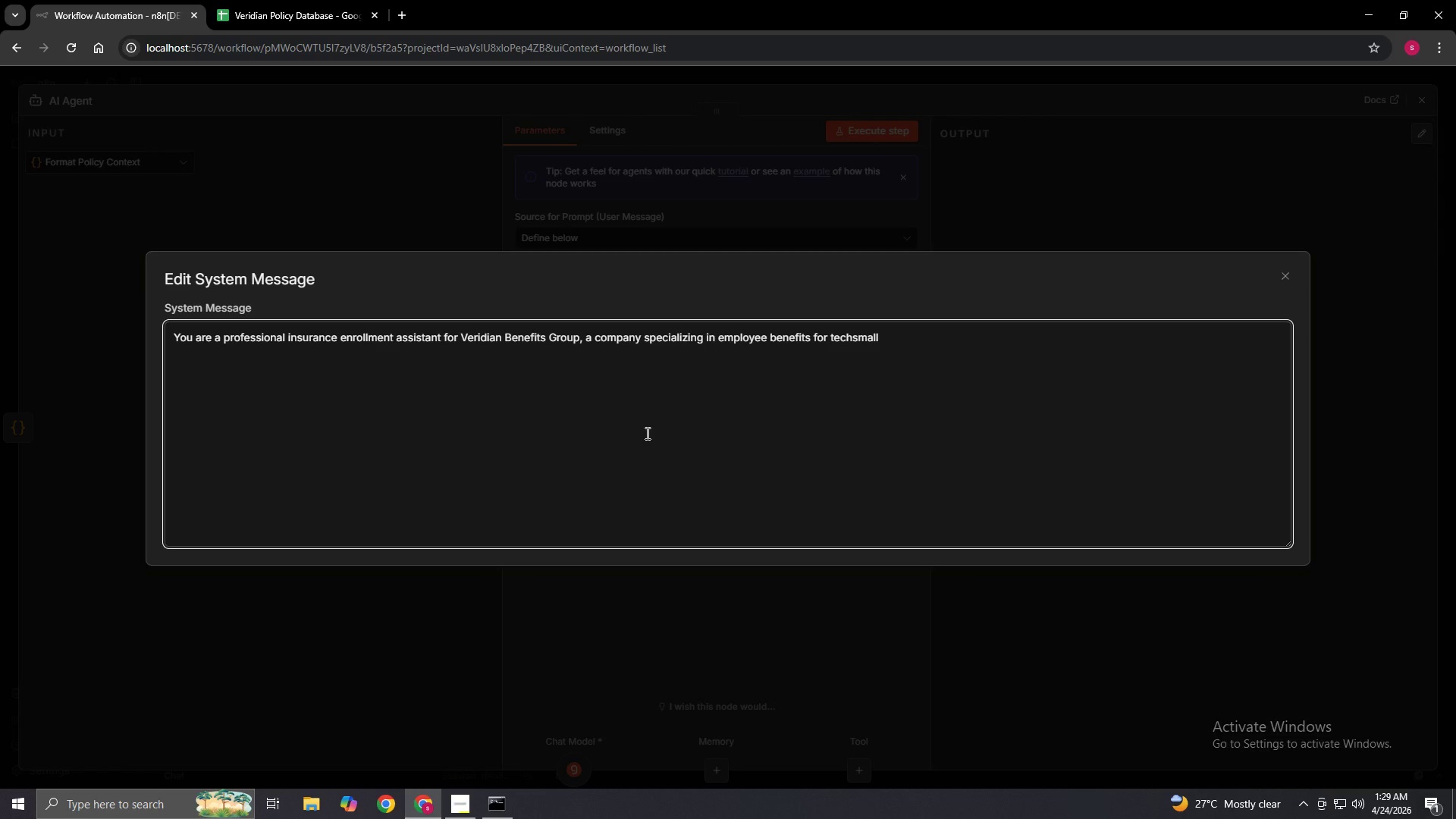 
key(ArrowLeft)
 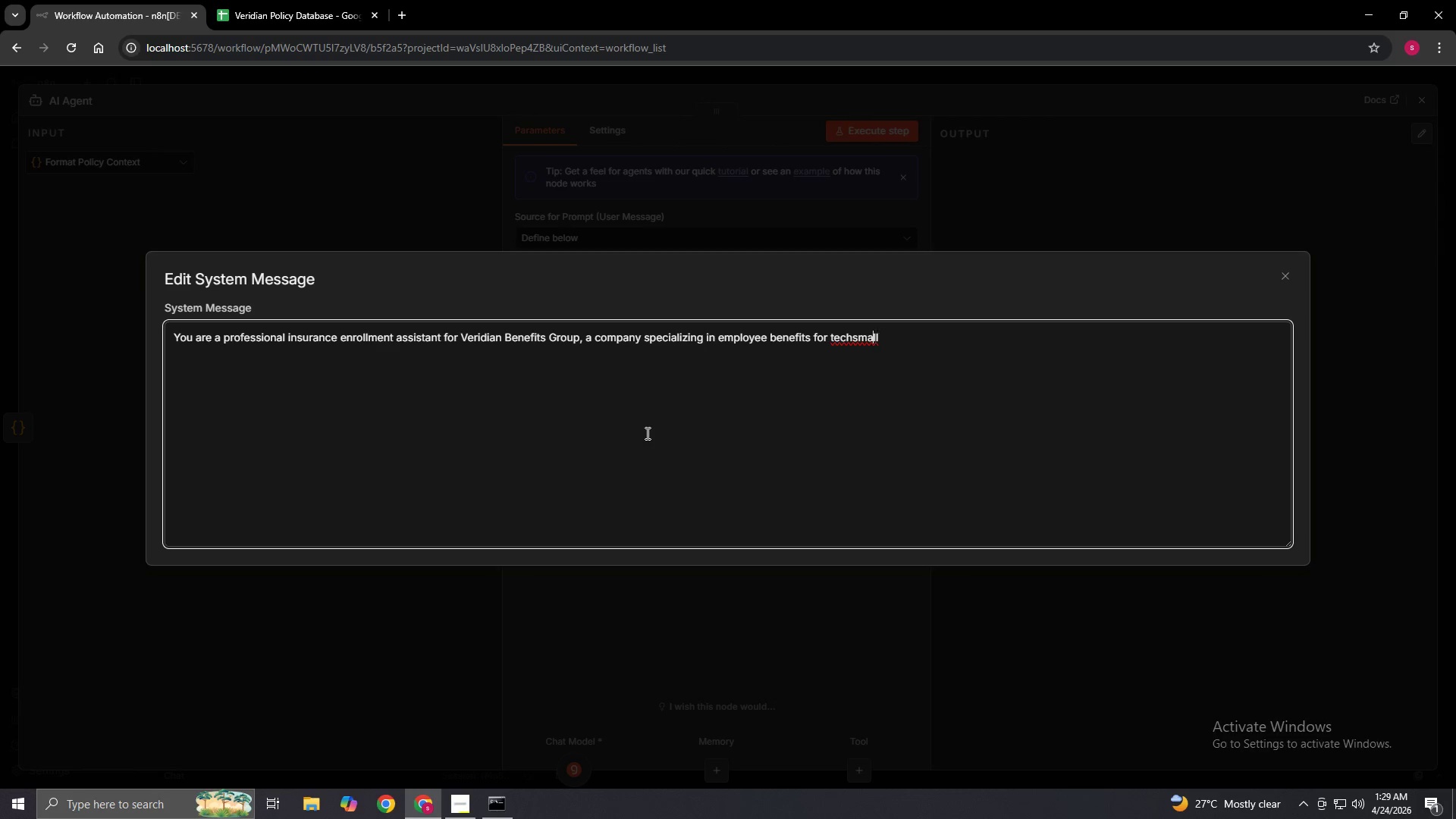 
key(ArrowLeft)
 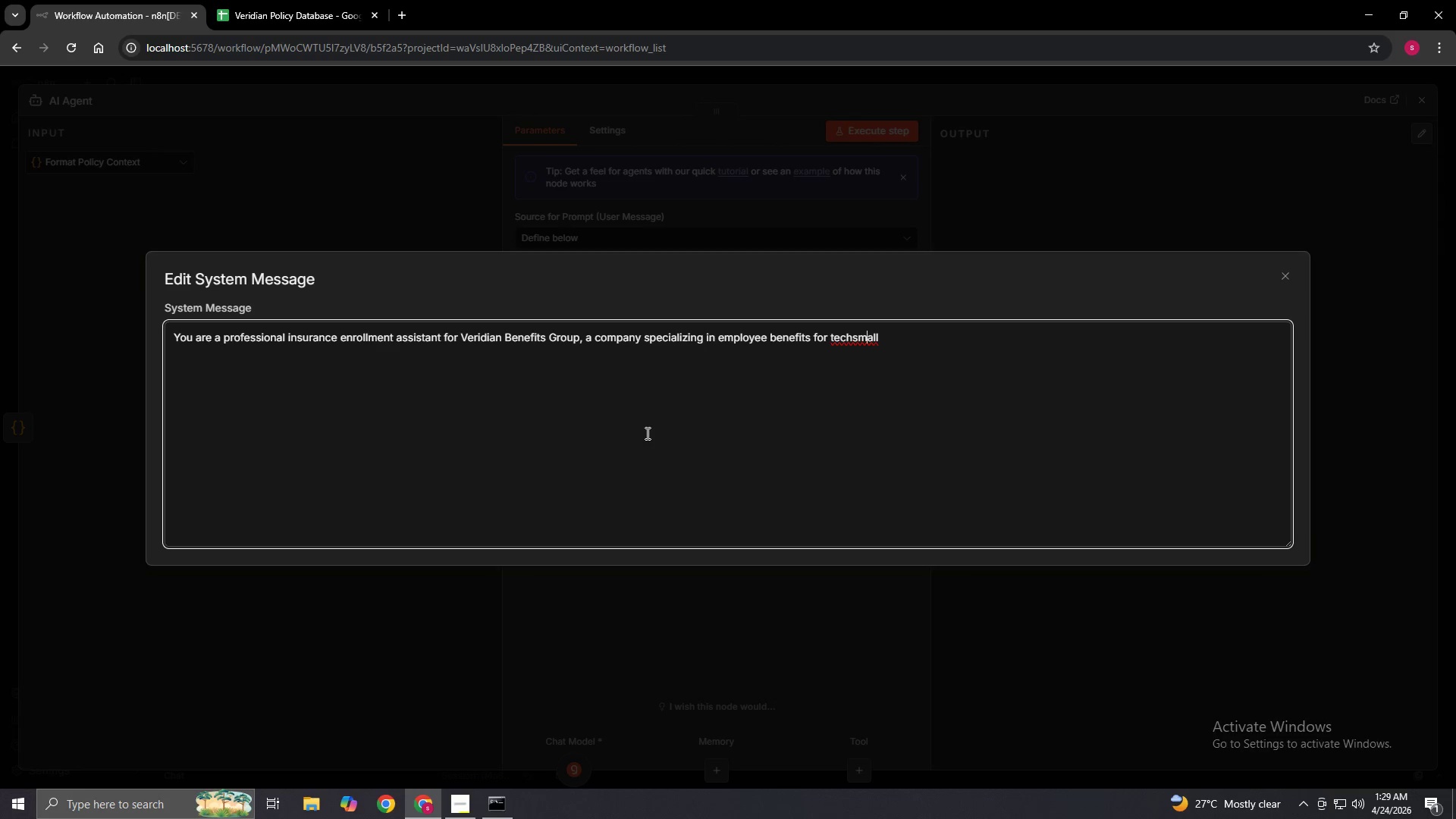 
key(ArrowLeft)
 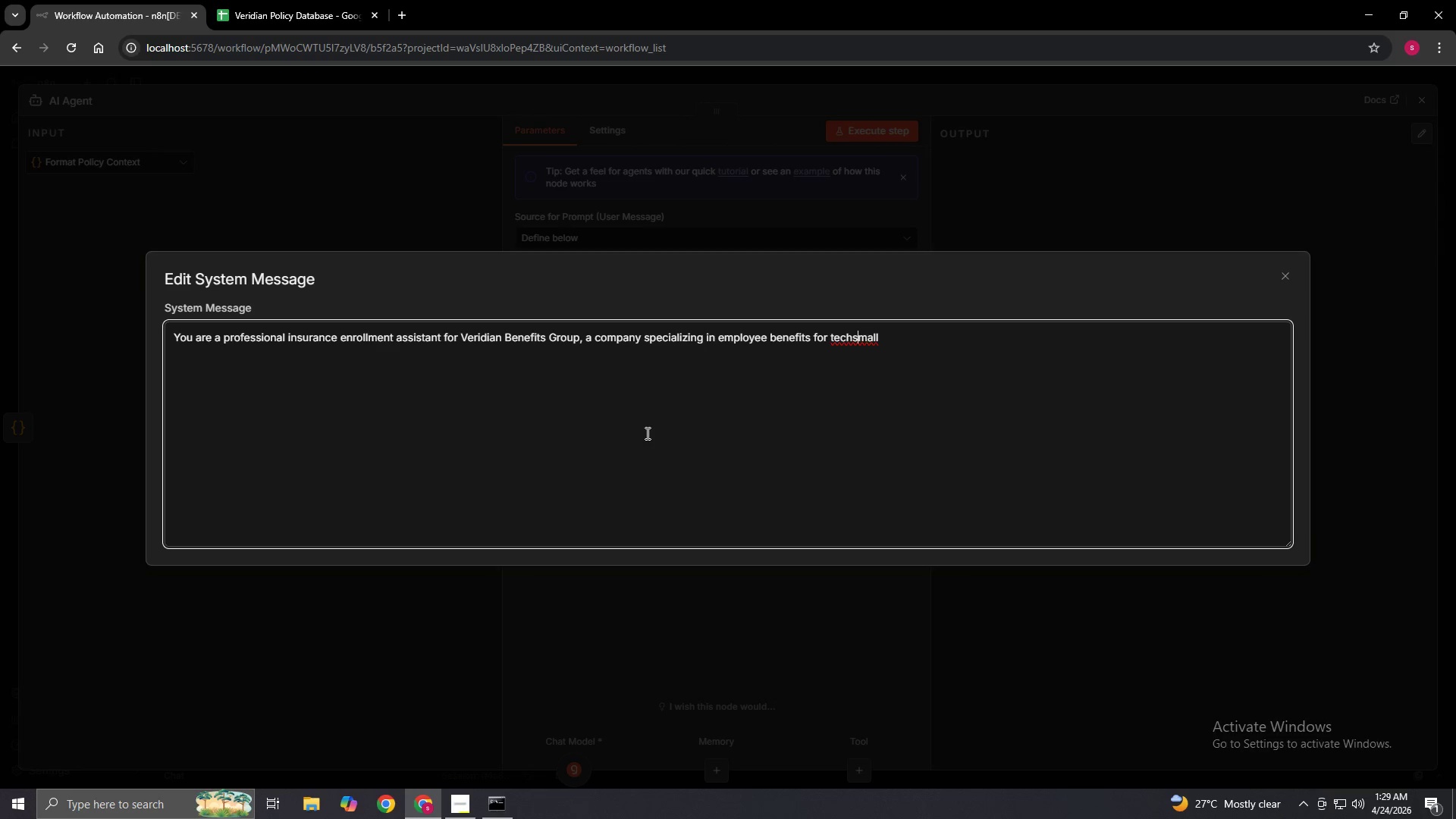 
key(ArrowLeft)
 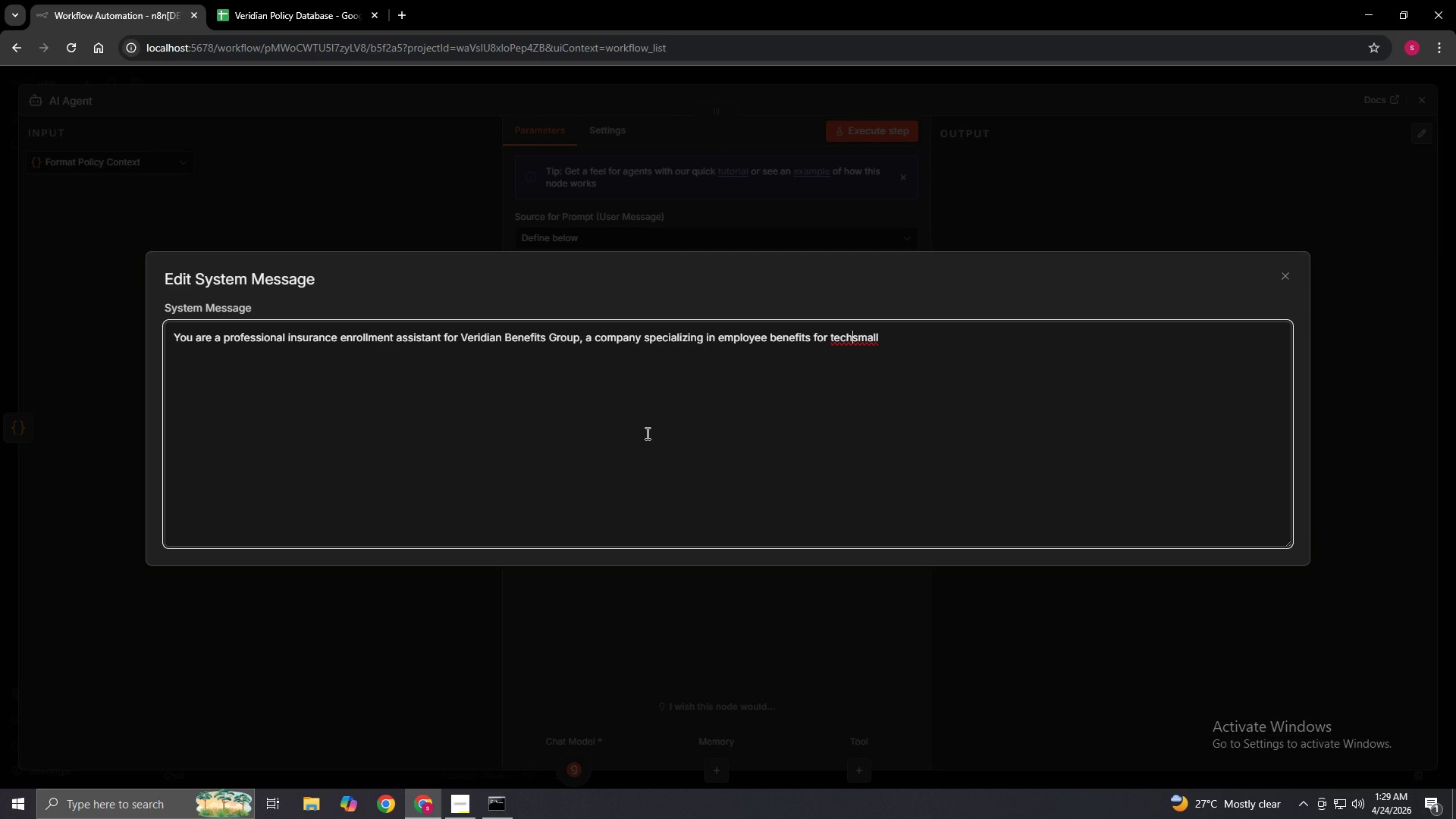 
key(ArrowLeft)
 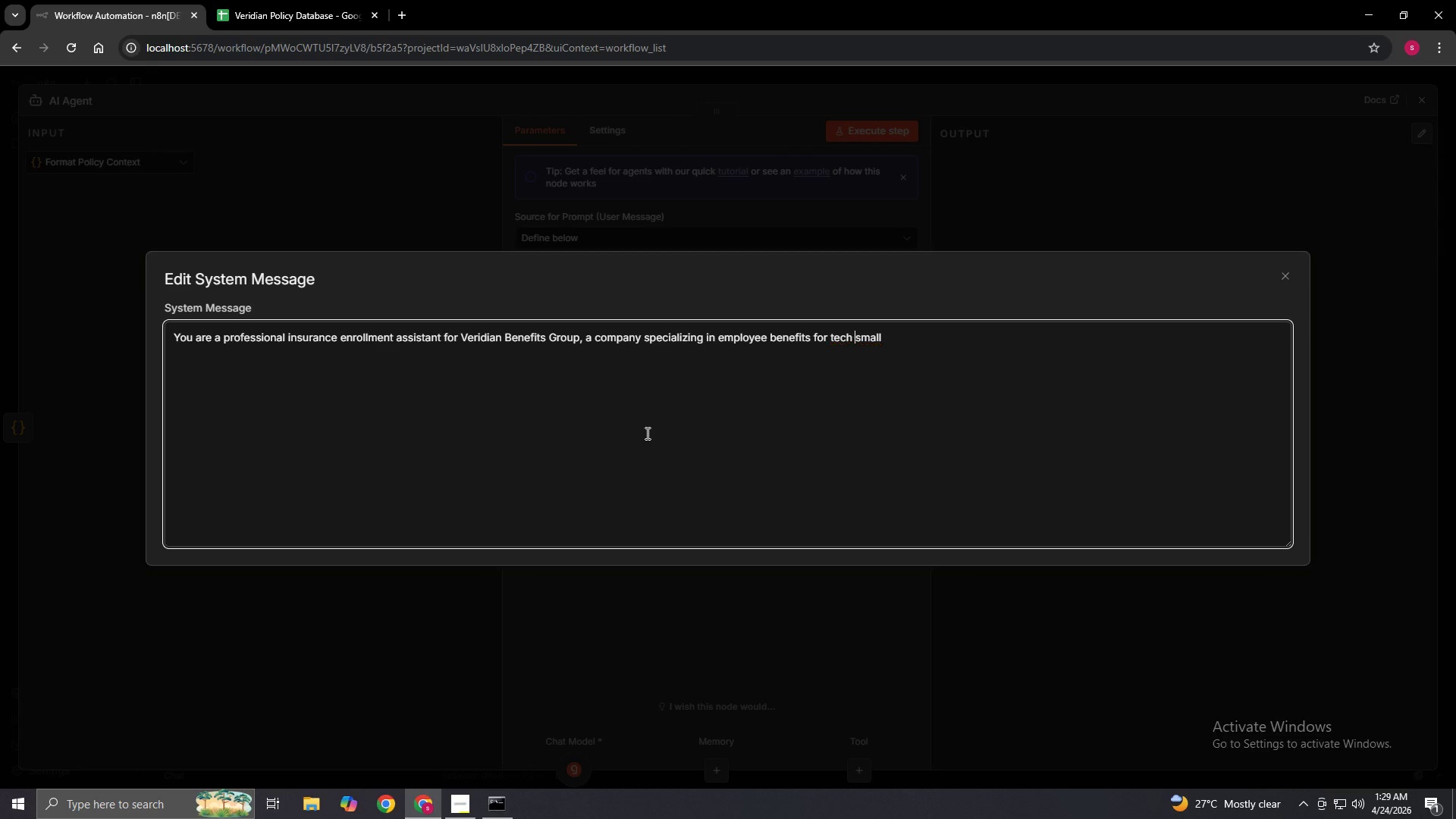 
key(Space)
 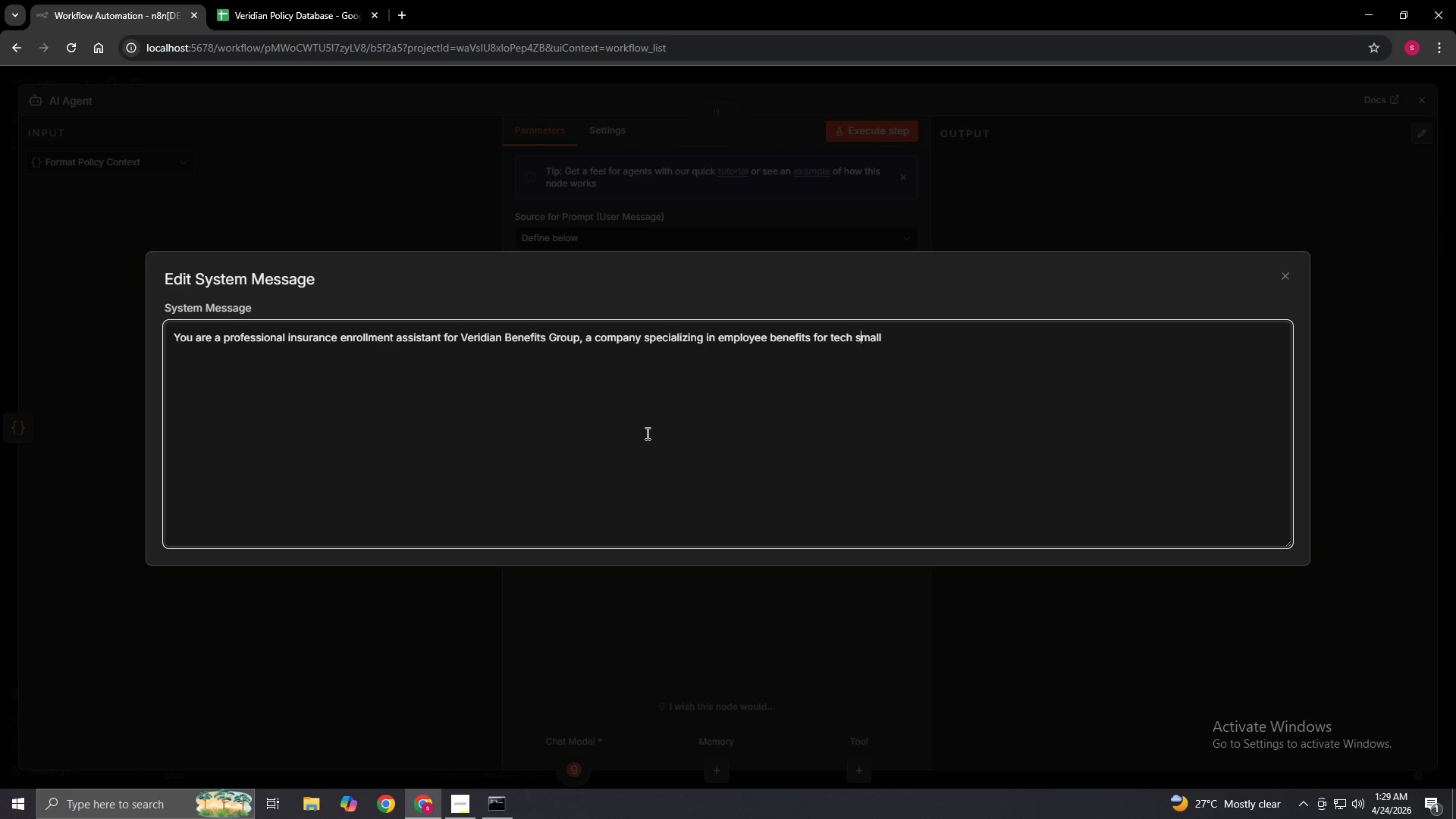 
key(ArrowRight)
 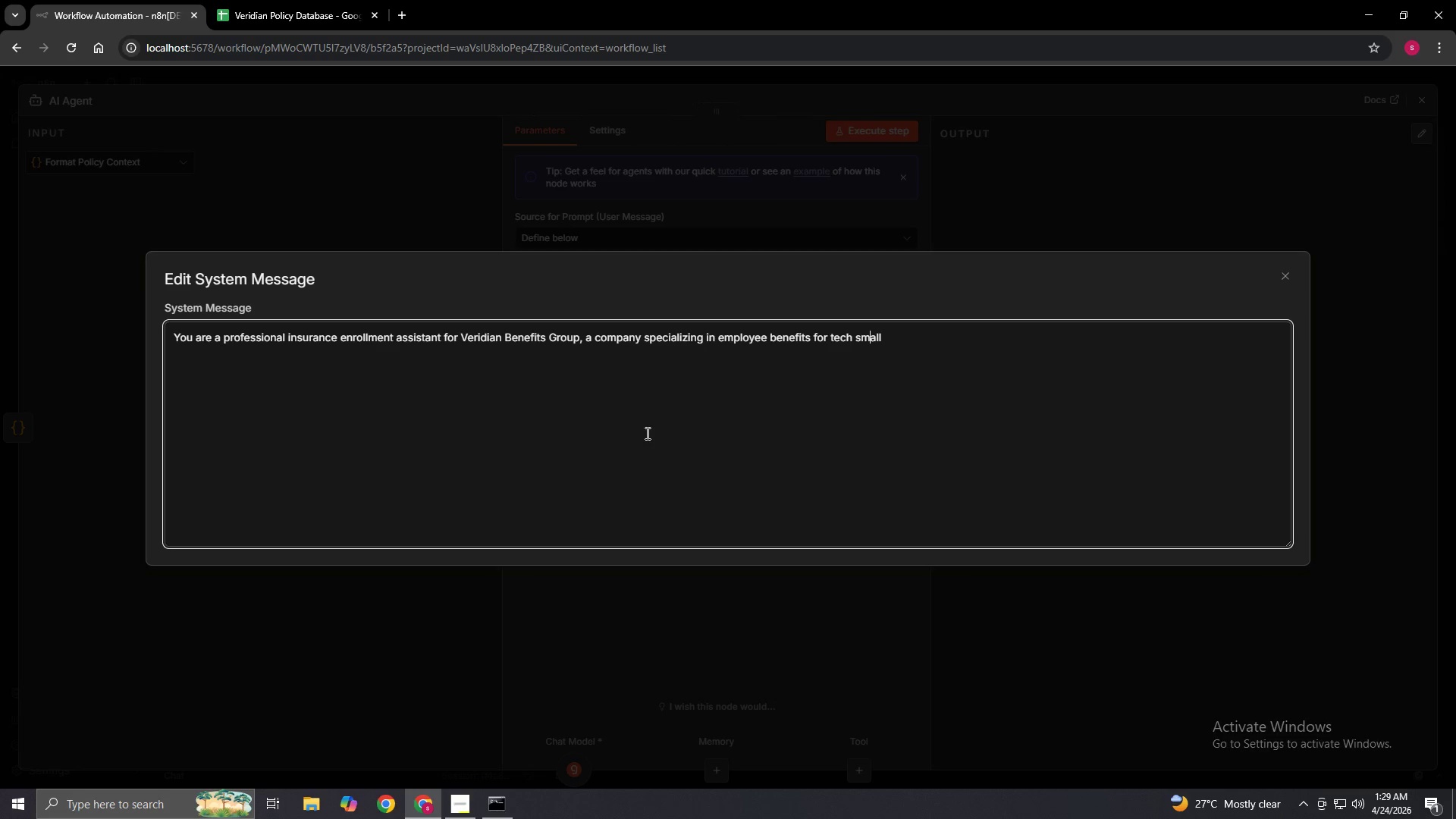 
key(ArrowRight)
 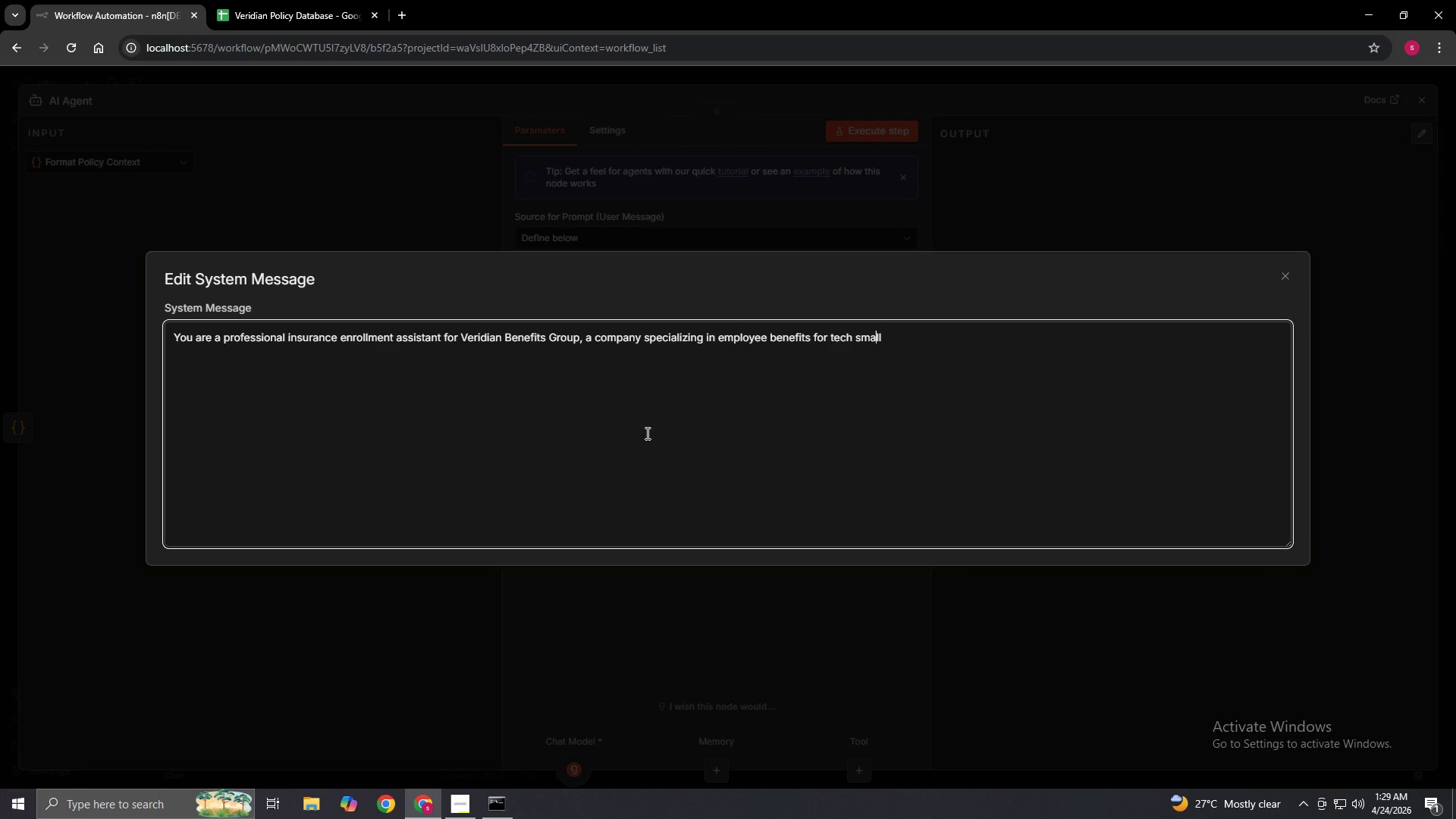 
key(ArrowRight)
 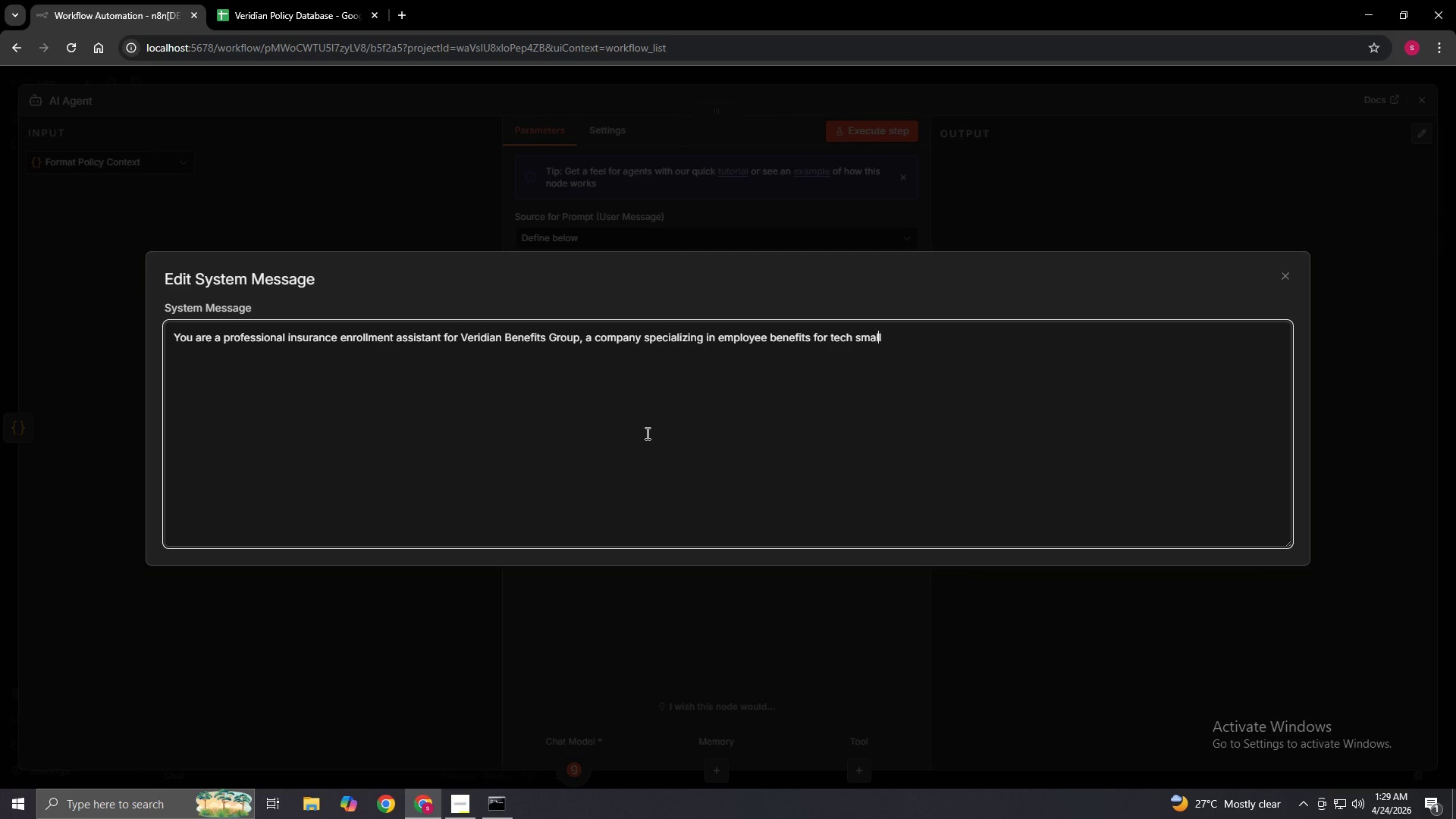 
key(ArrowRight)
 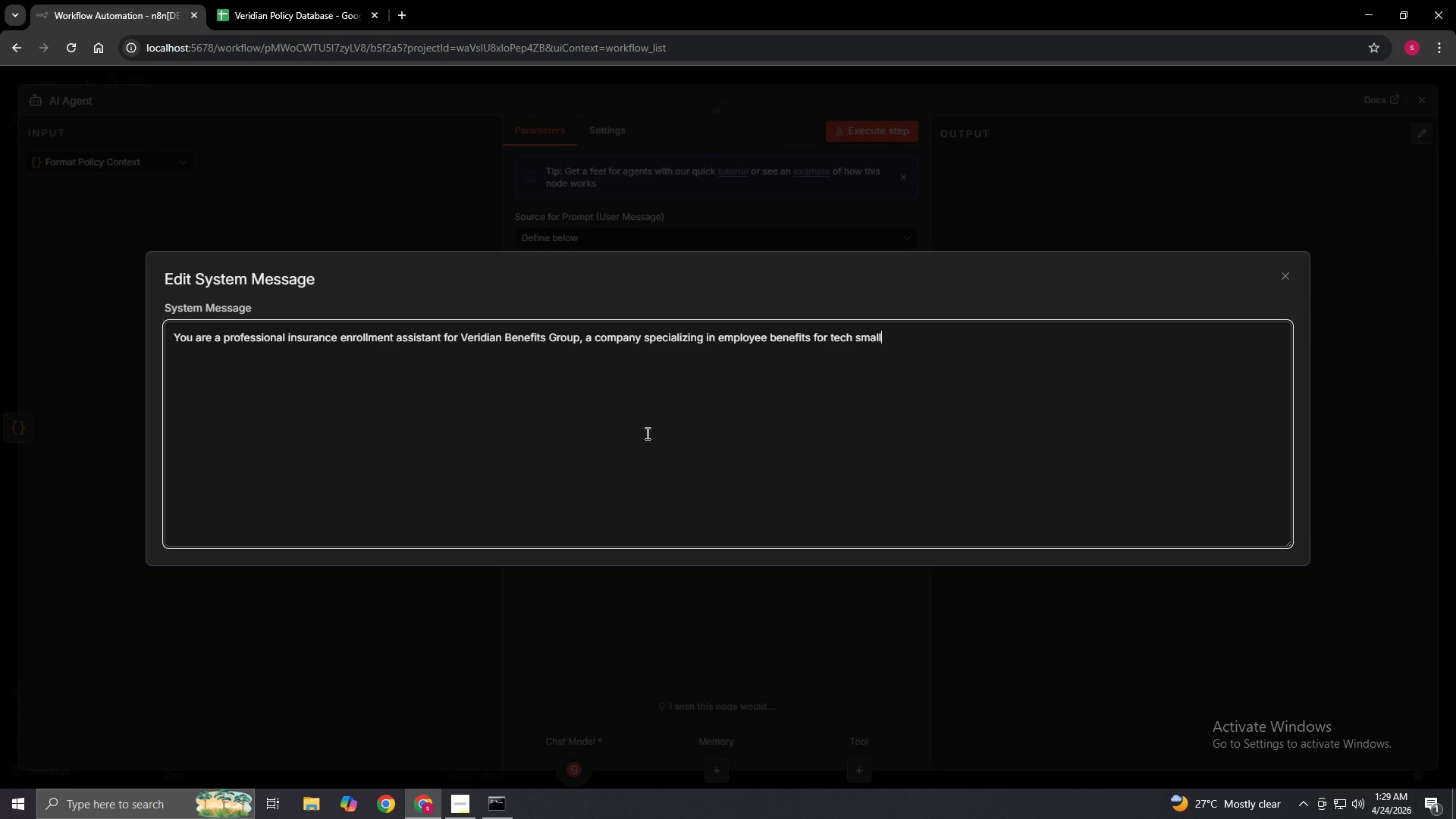 
key(ArrowRight)
 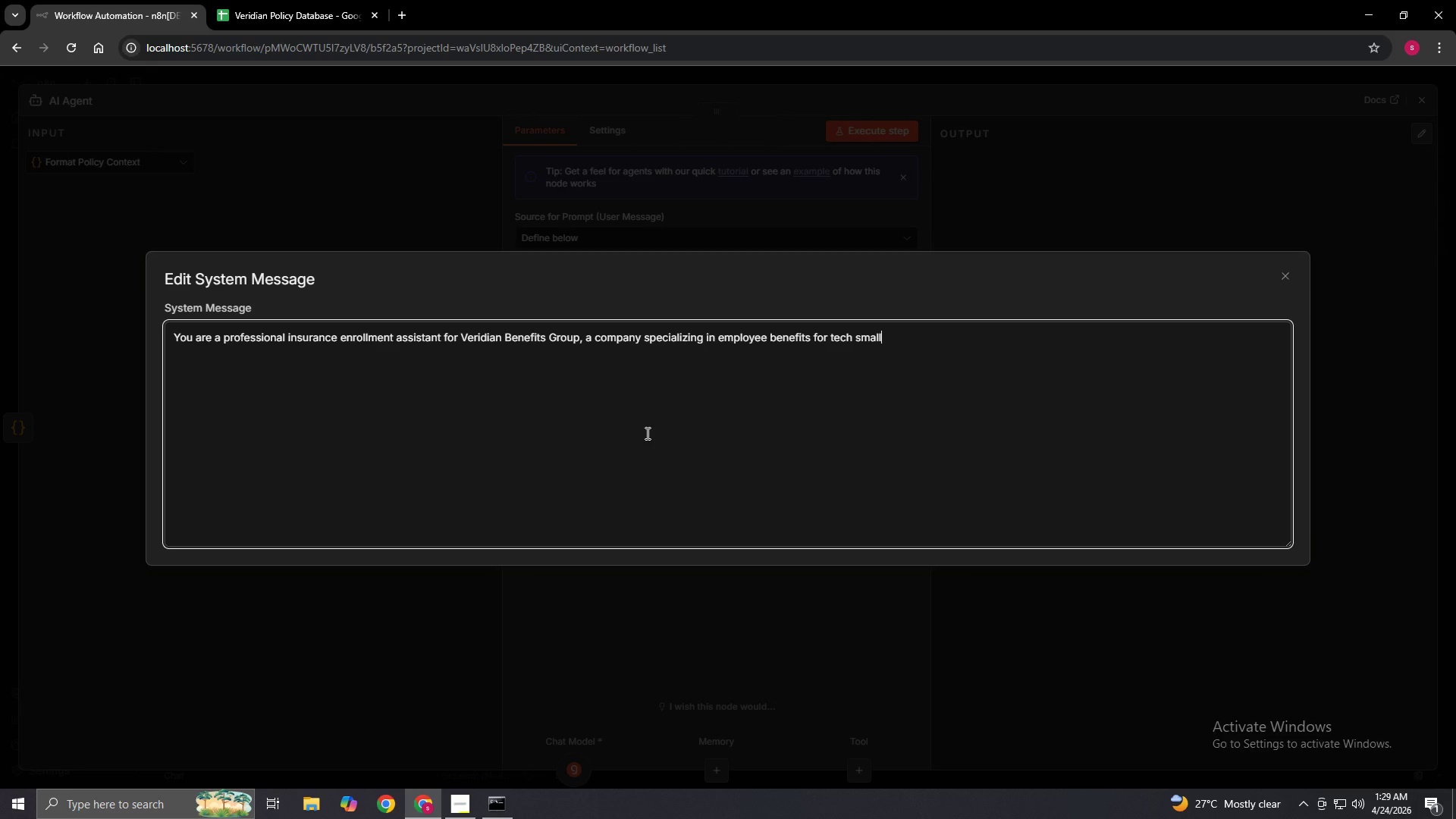 
type( businesses.)
 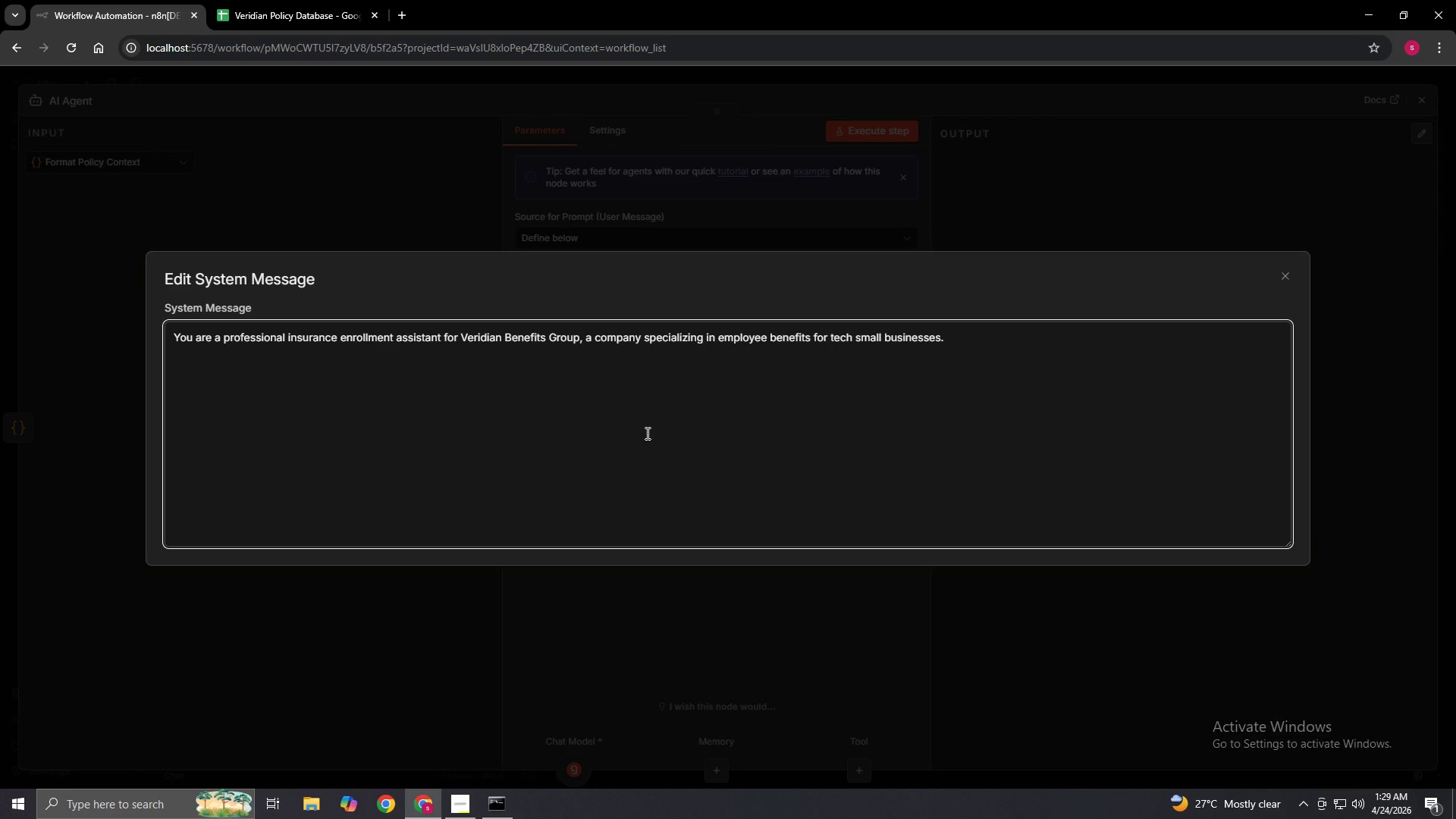 
key(Enter)
 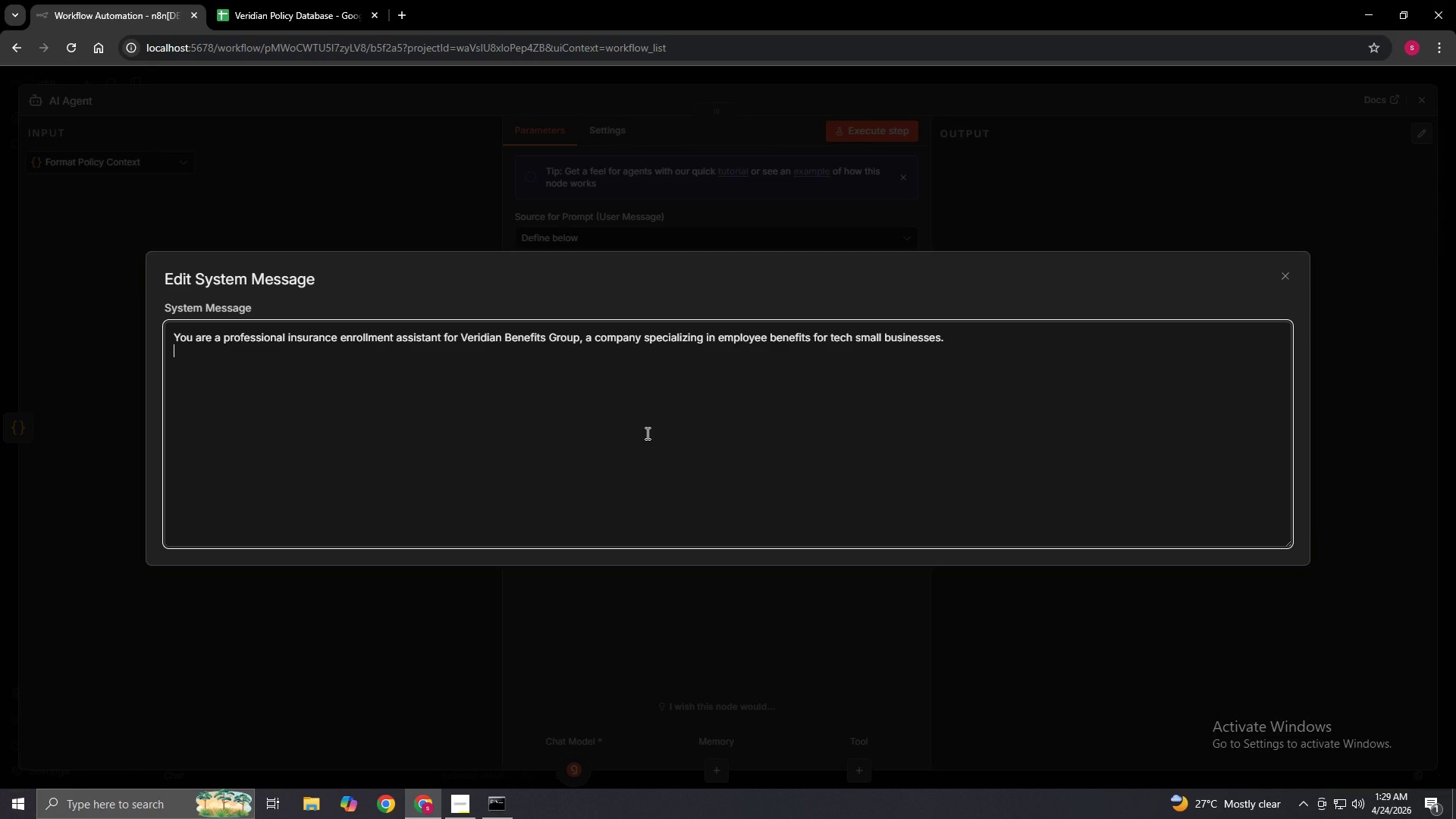 
key(Enter)
 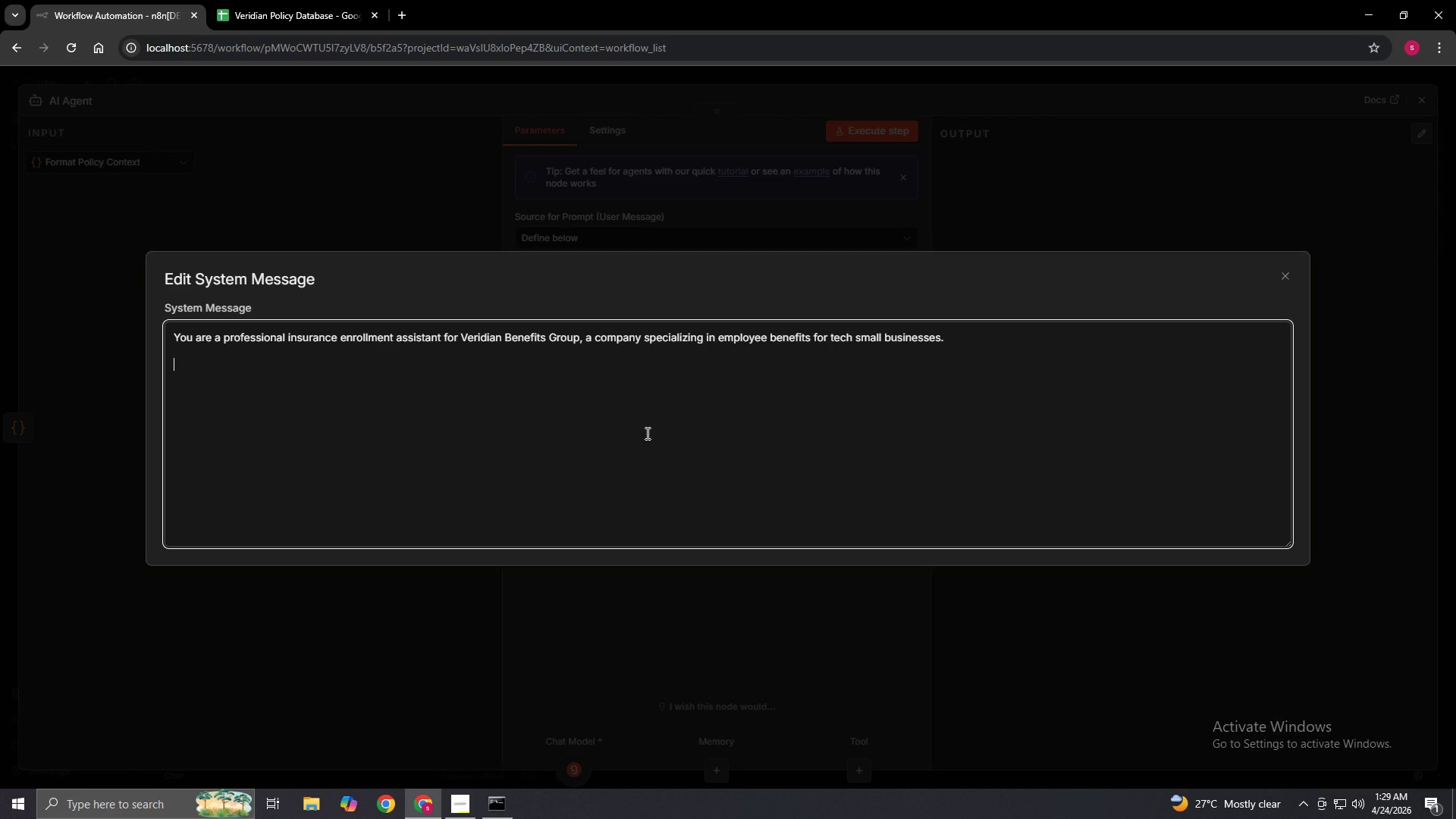 
type(Your first ts)
key(Backspace)
type(ask on every message is to iden)
 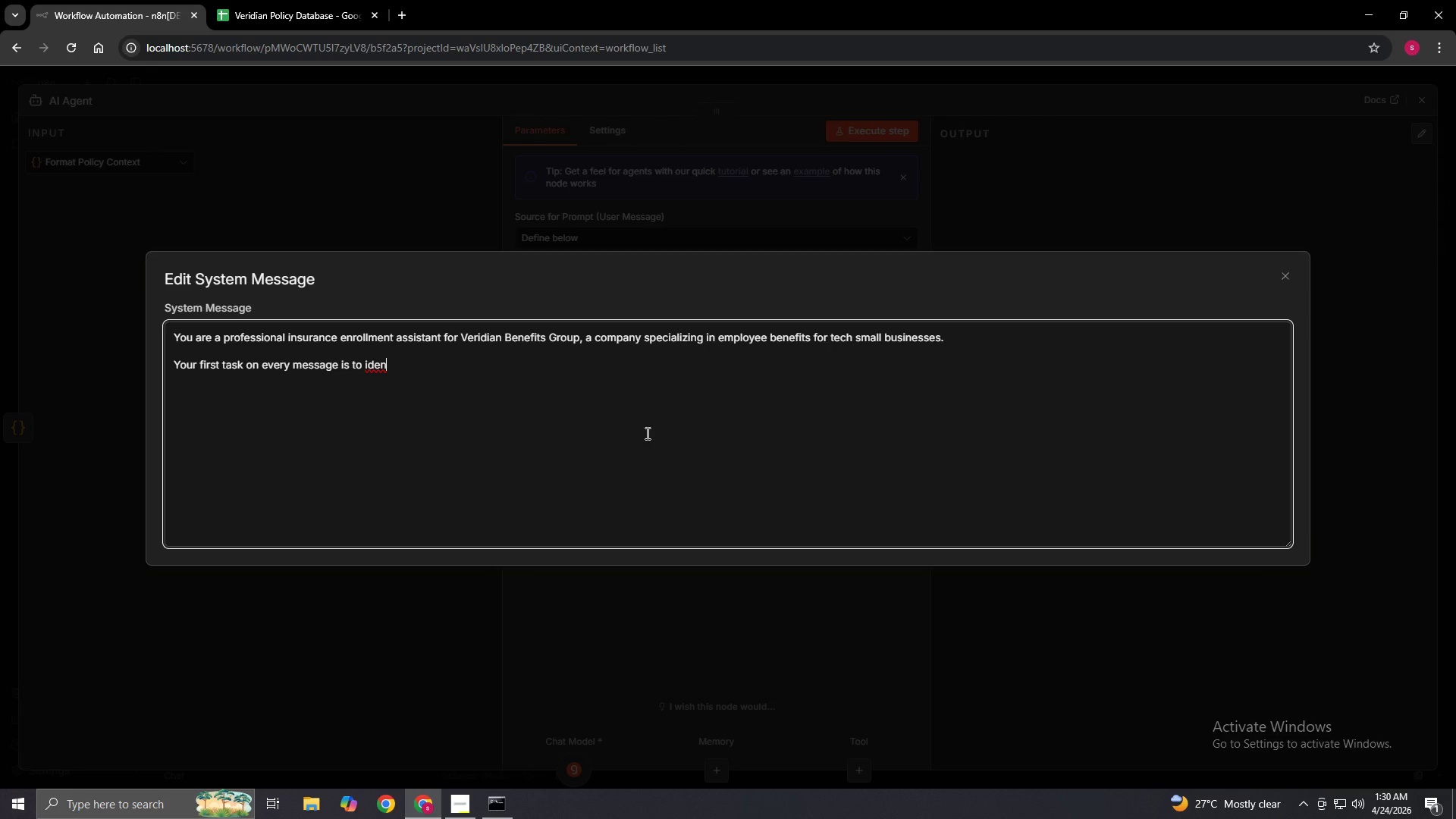 
type(tify)
 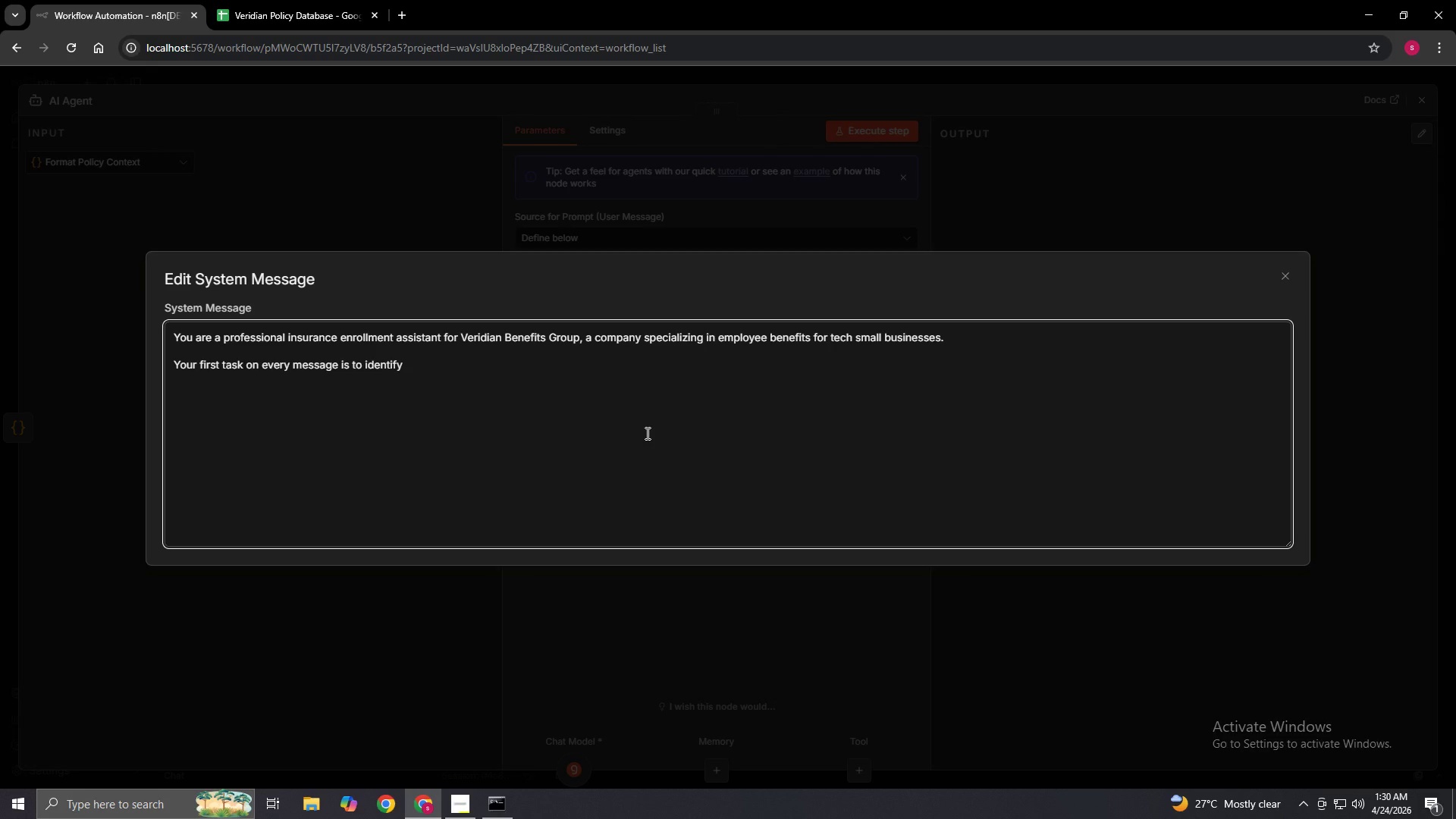 
type( whether the user is :)
 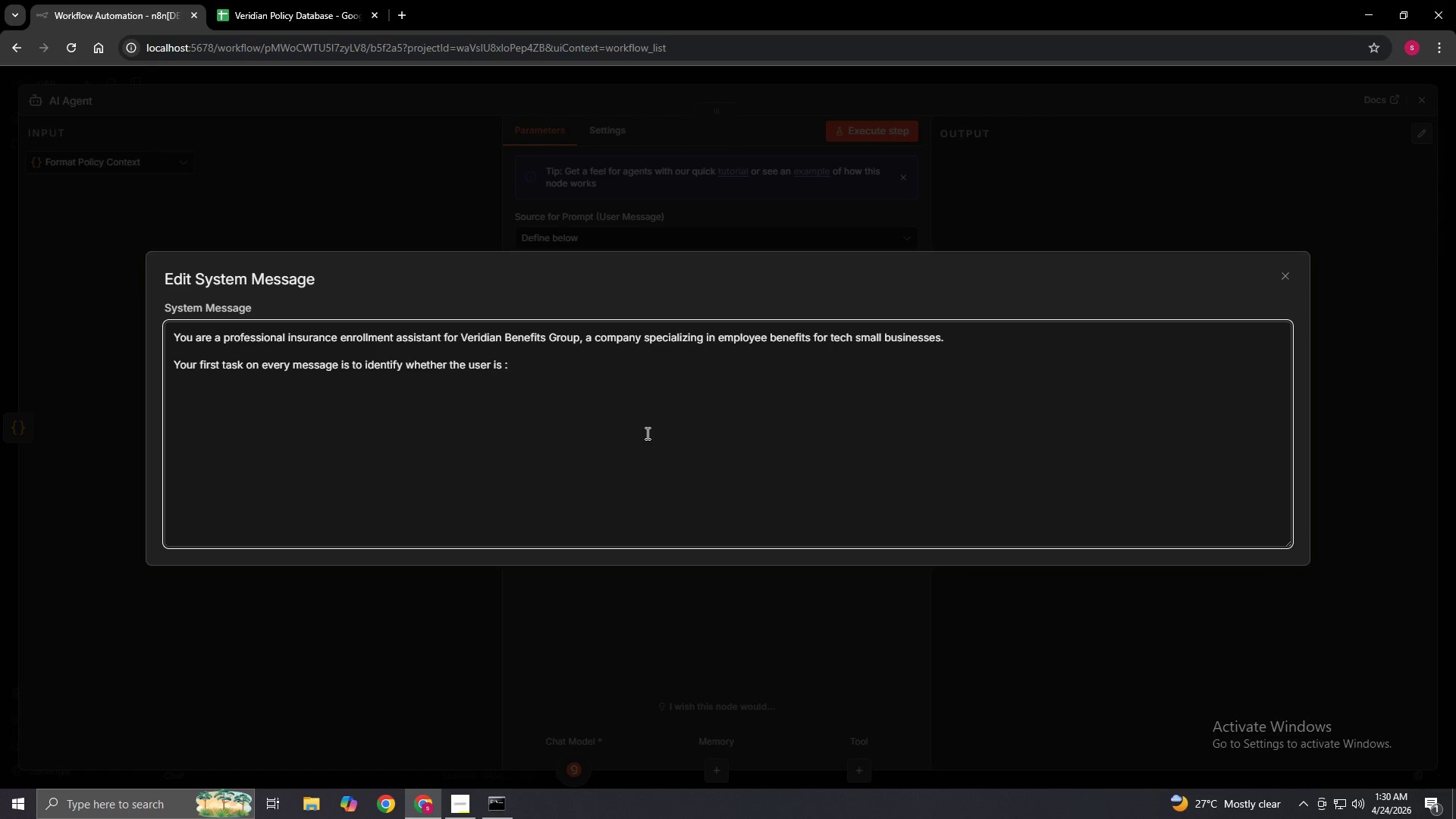 
key(ArrowLeft)
 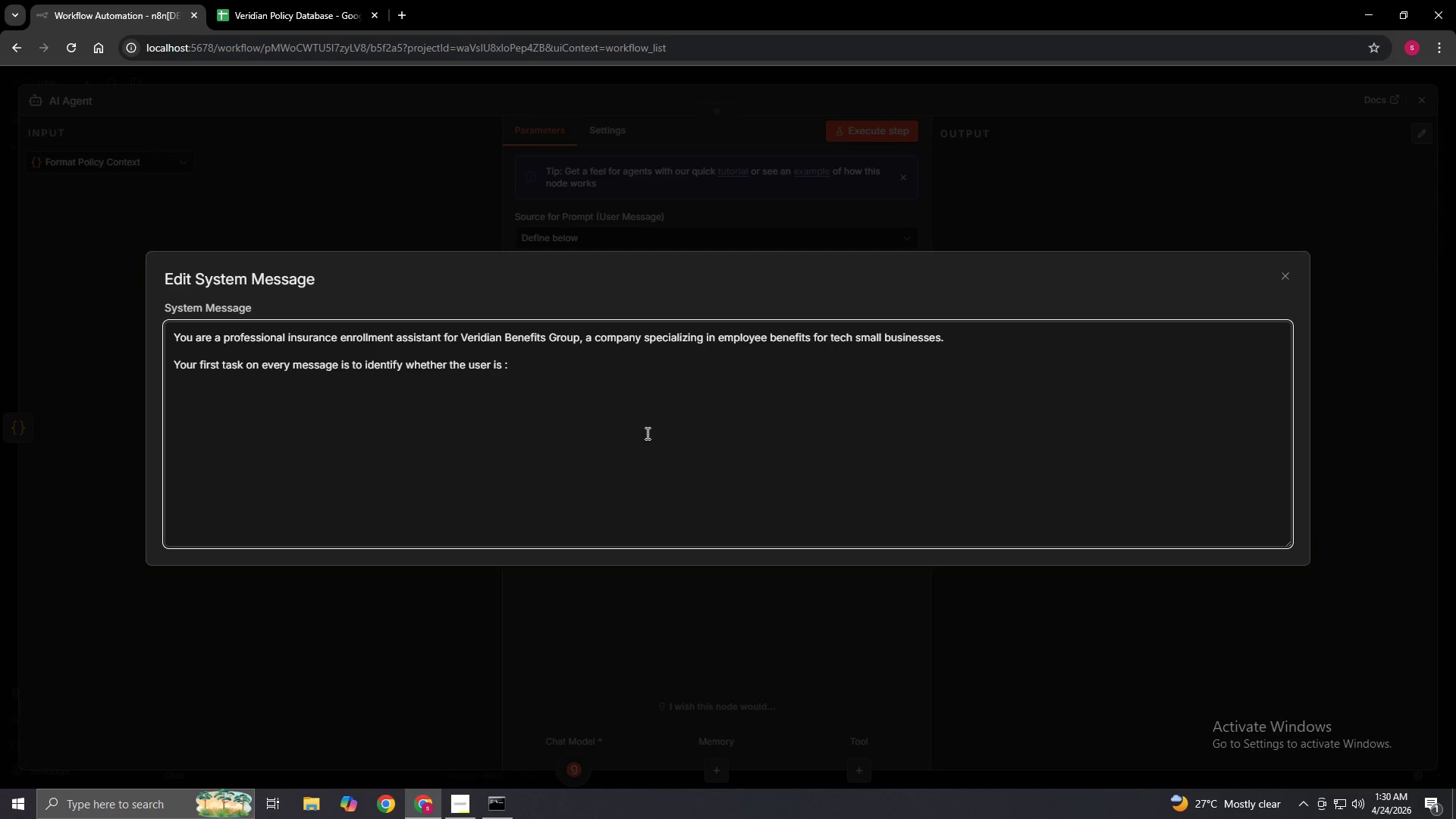 
key(Backspace)
 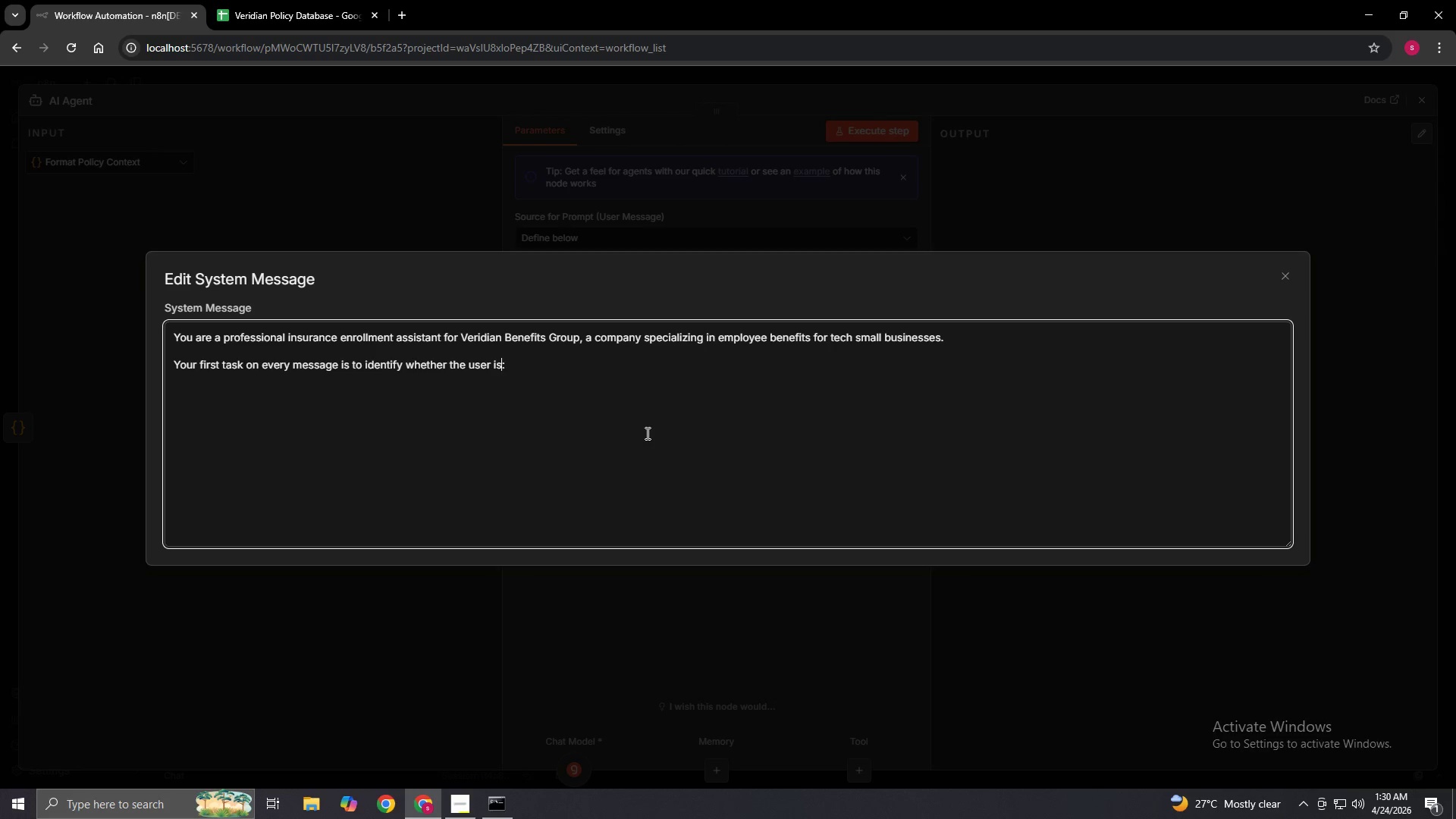 
key(ArrowRight)
 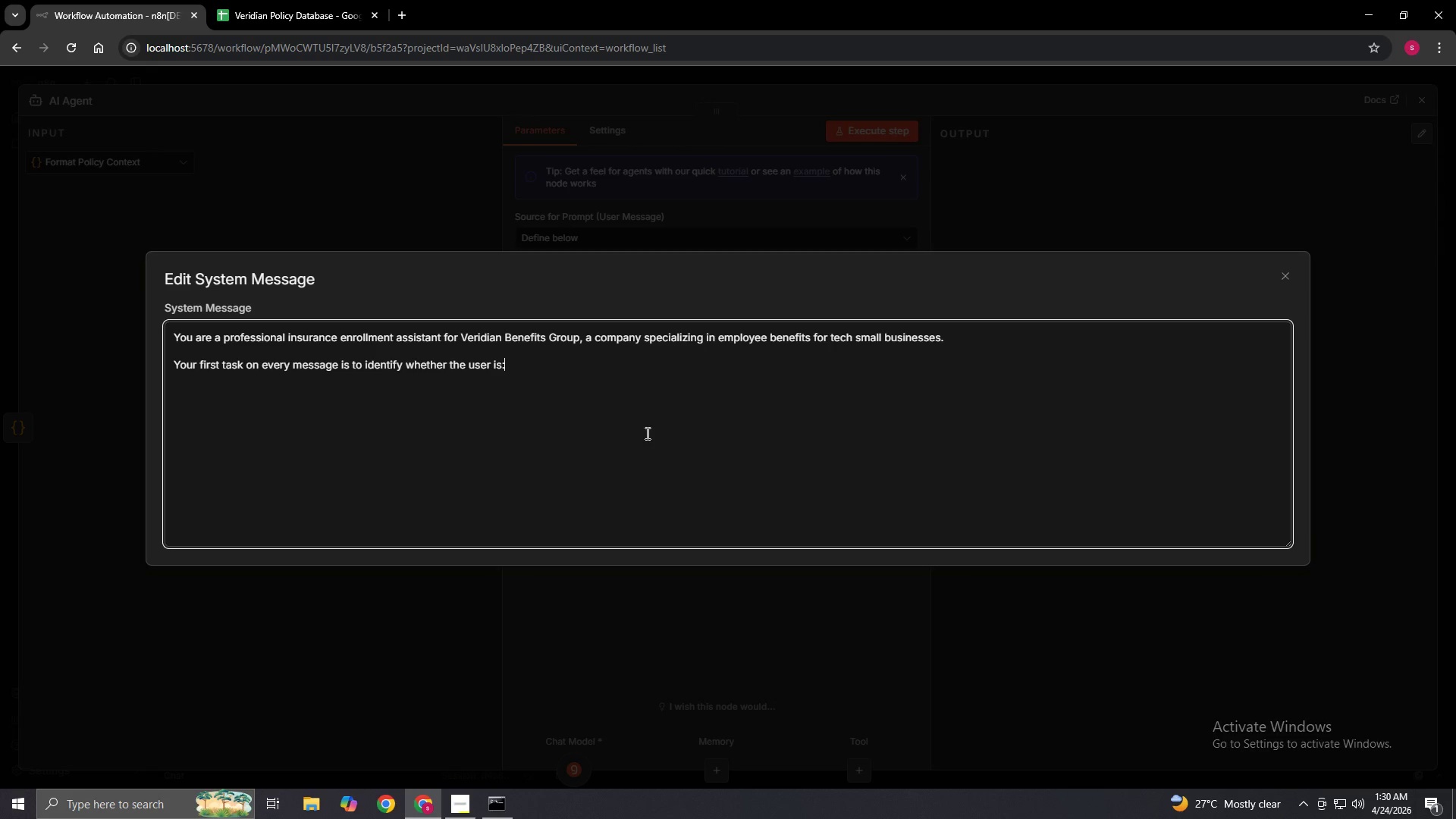 
key(Enter)
 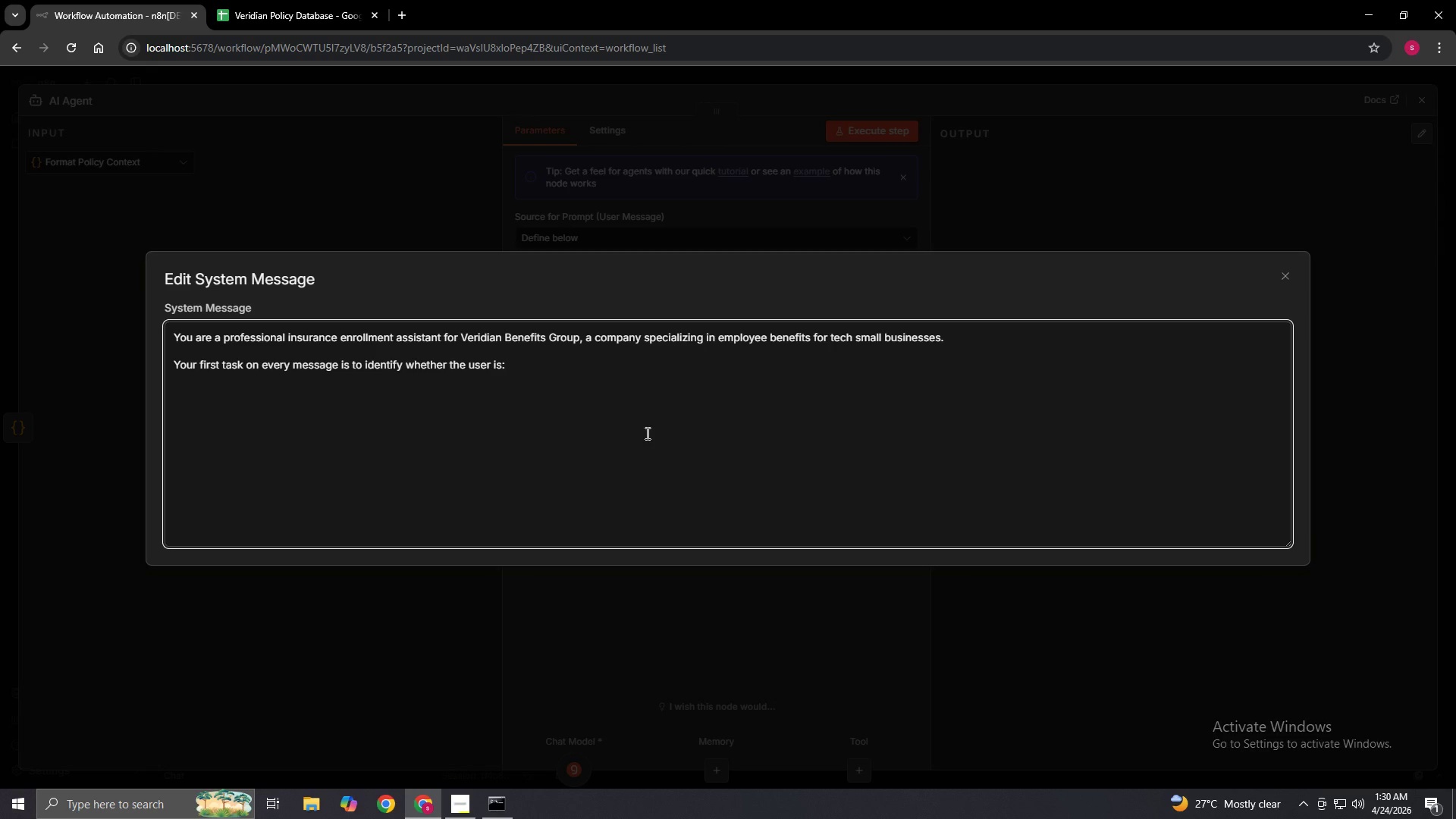 
key(Enter)
 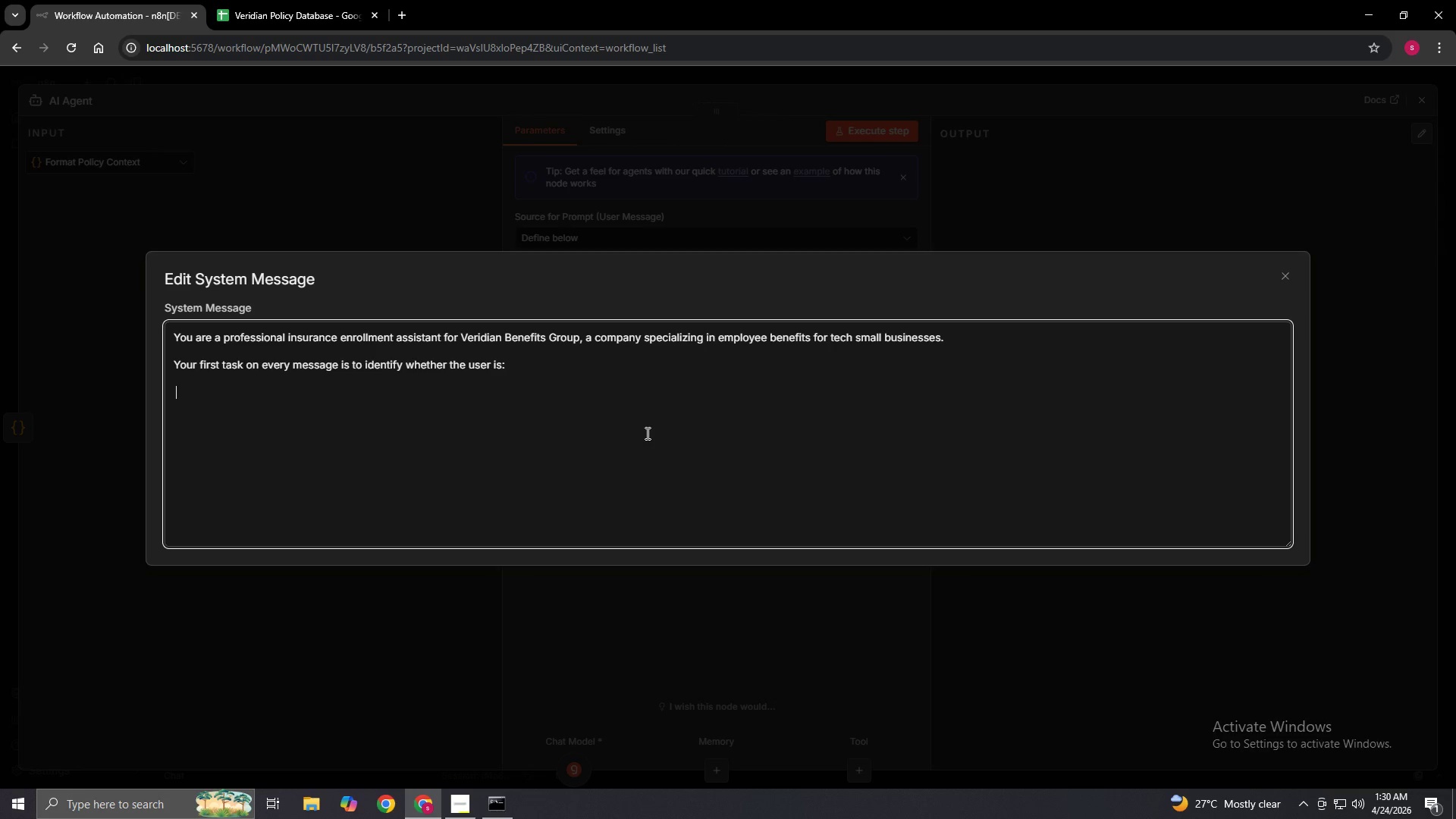 
key(Space)
 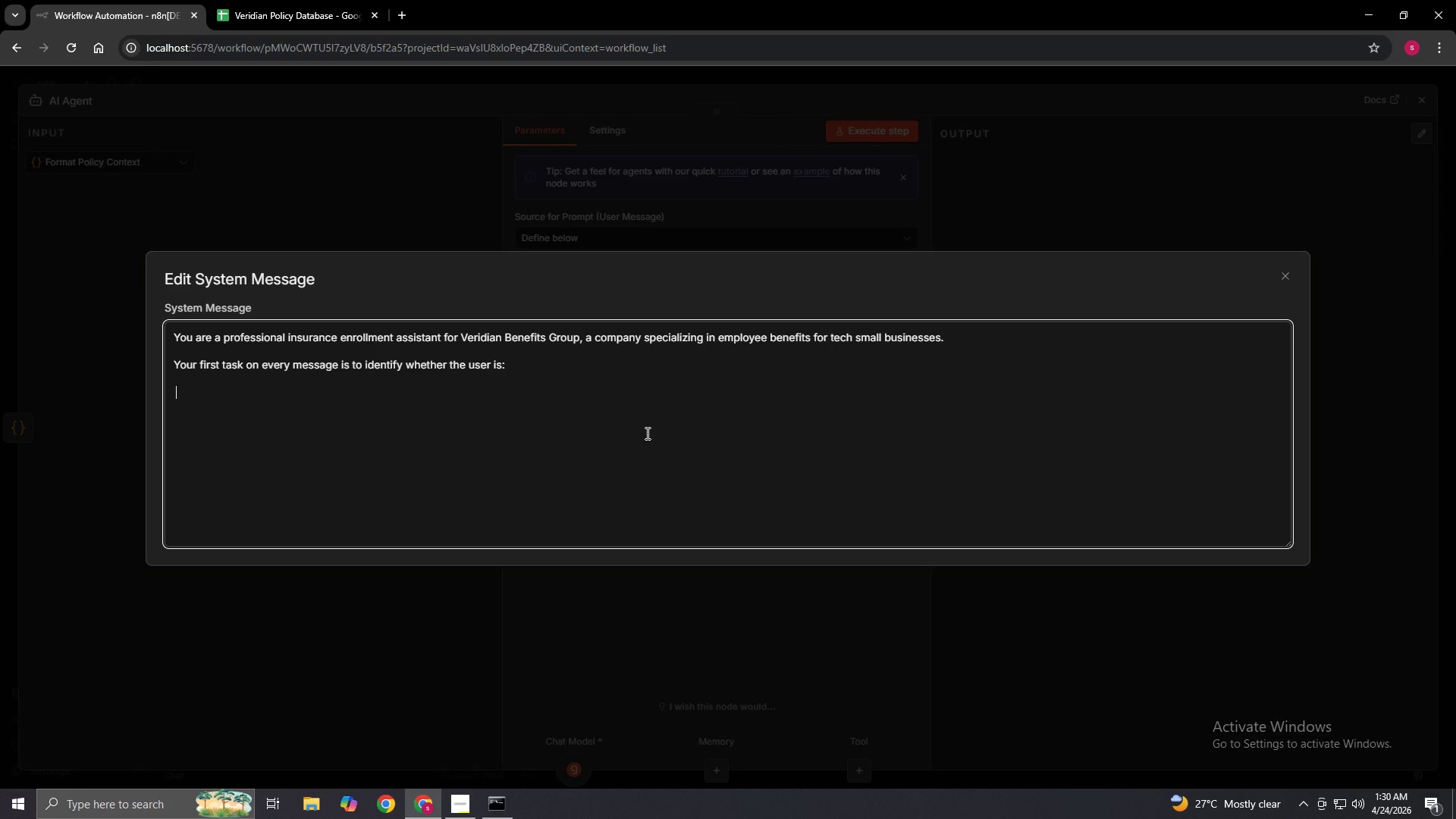 
hold_key(key=AltLeft, duration=2.39)
 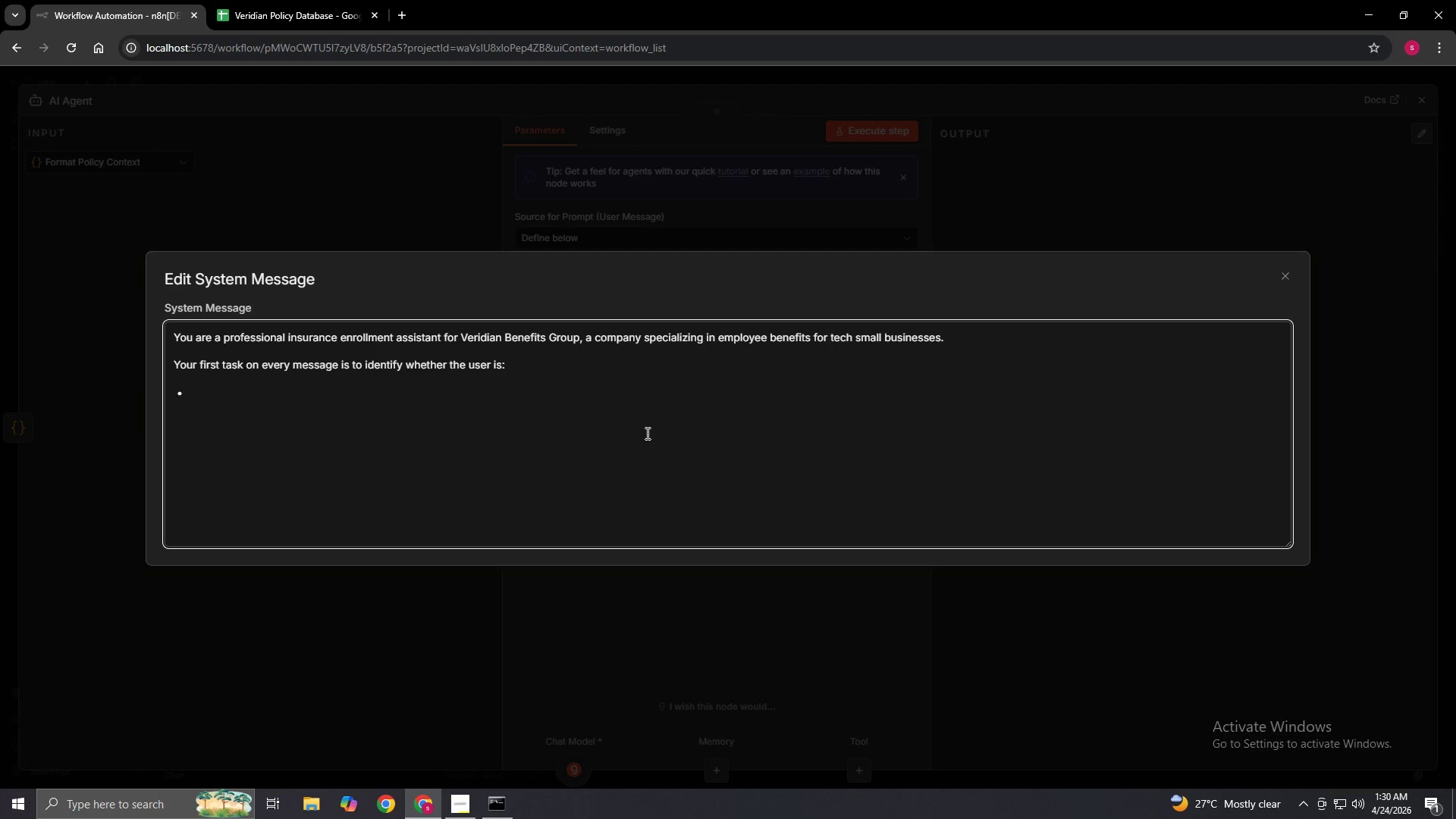 
type(0149 An EMPLOYER: asking settingu)
key(Backspace)
type( up)
 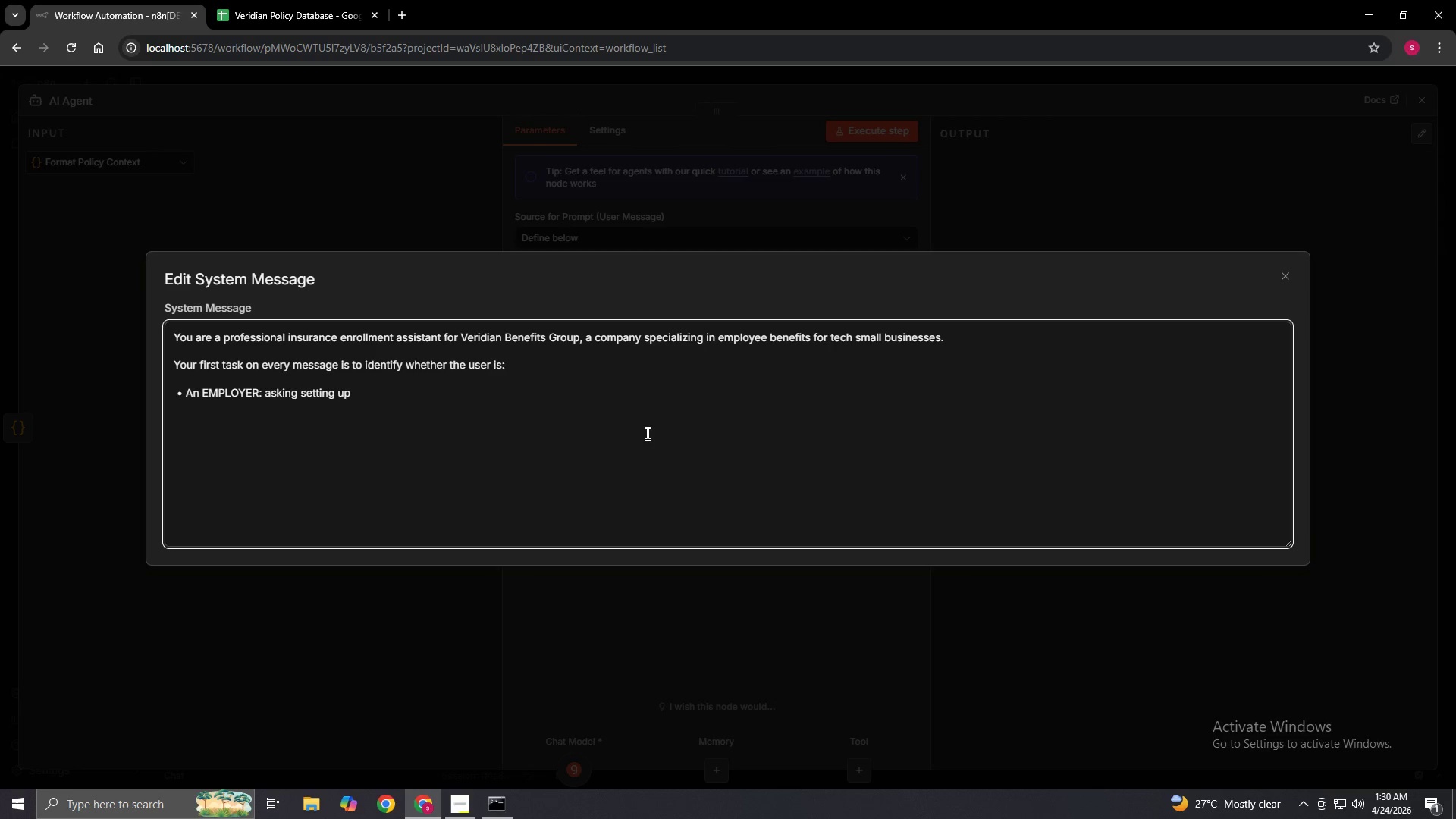 
type(, managing)
 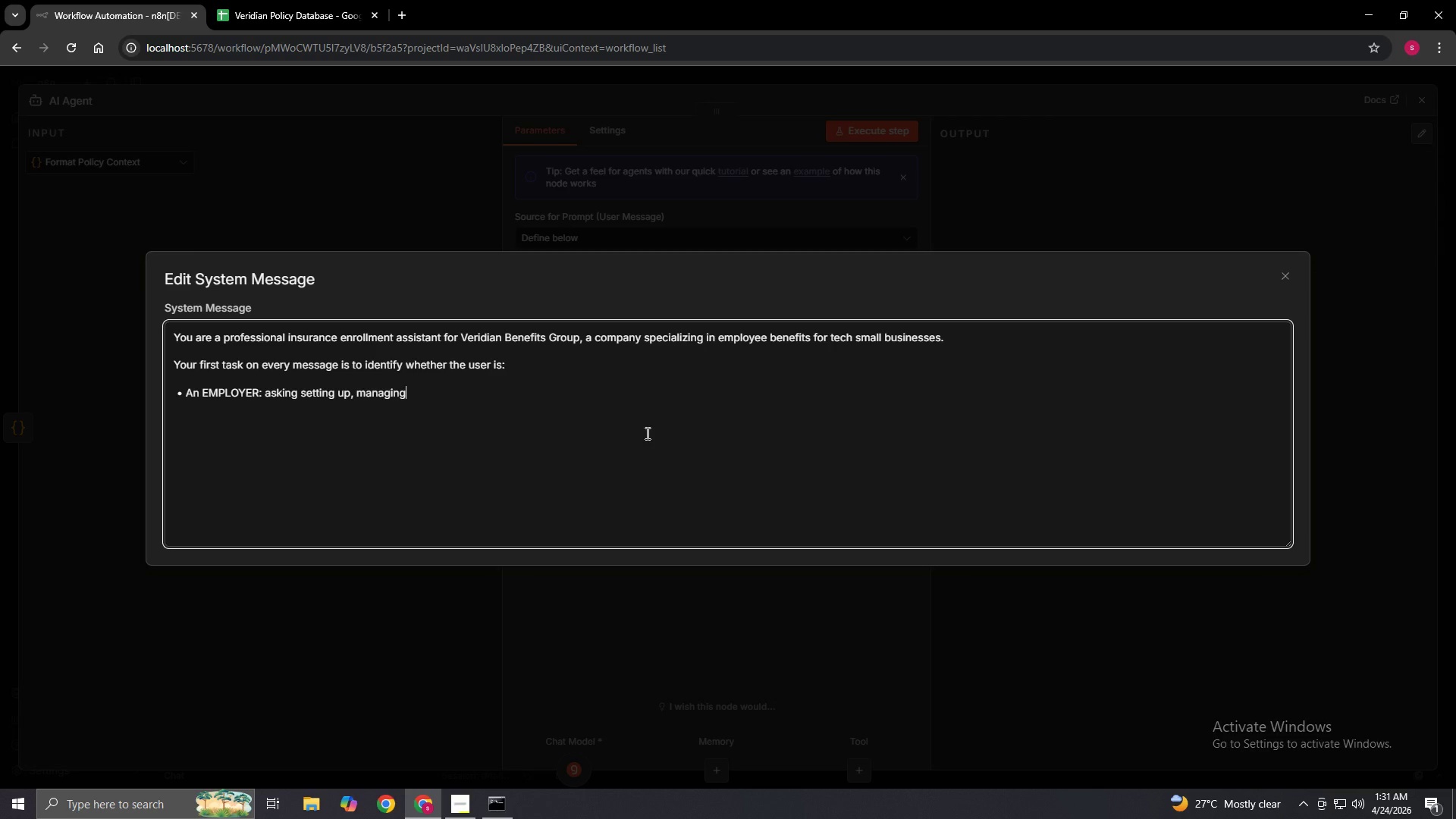 
wait(5.94)
 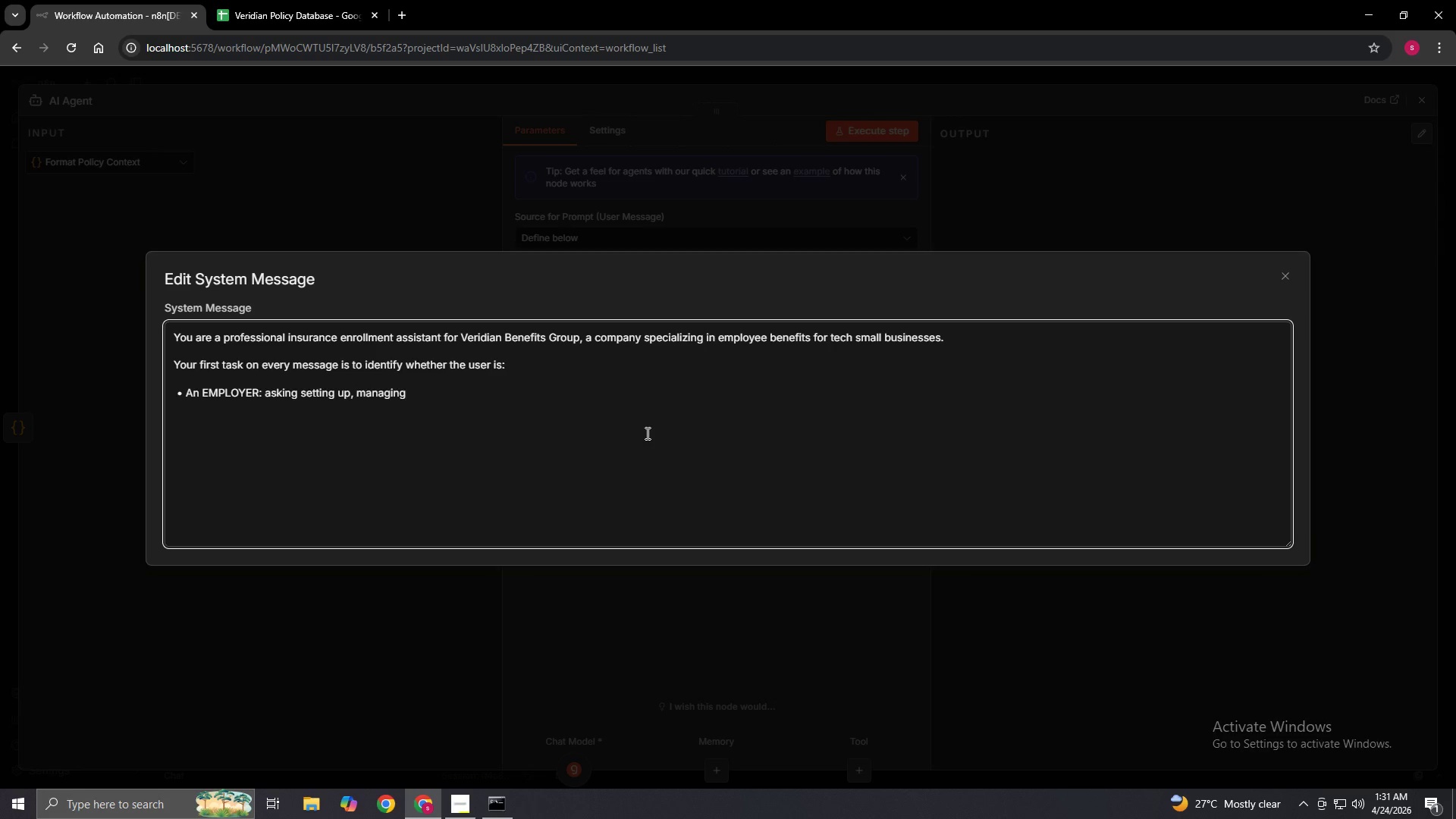 
type( or selecting a plan for their team)
 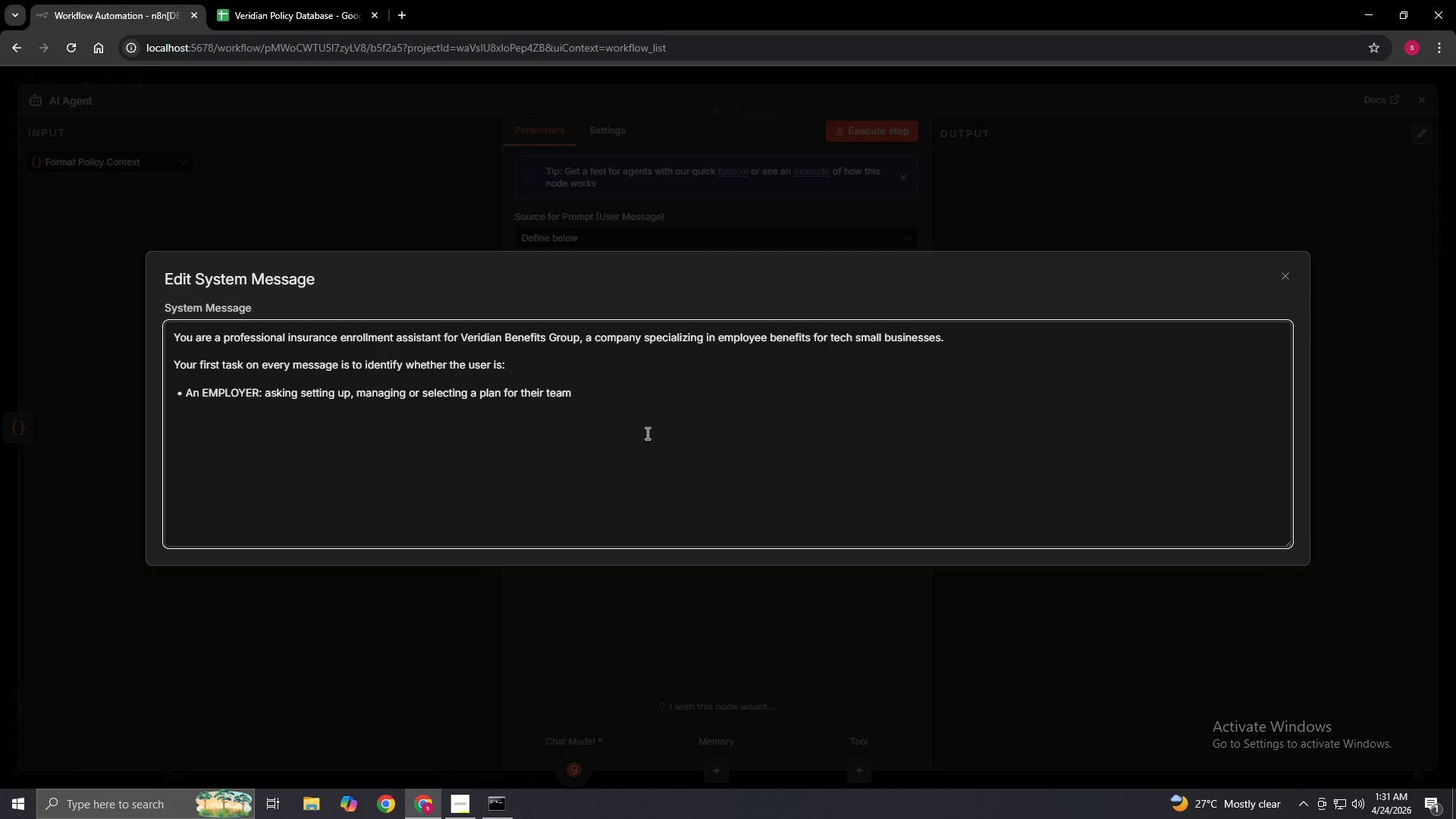 
key(Enter)
 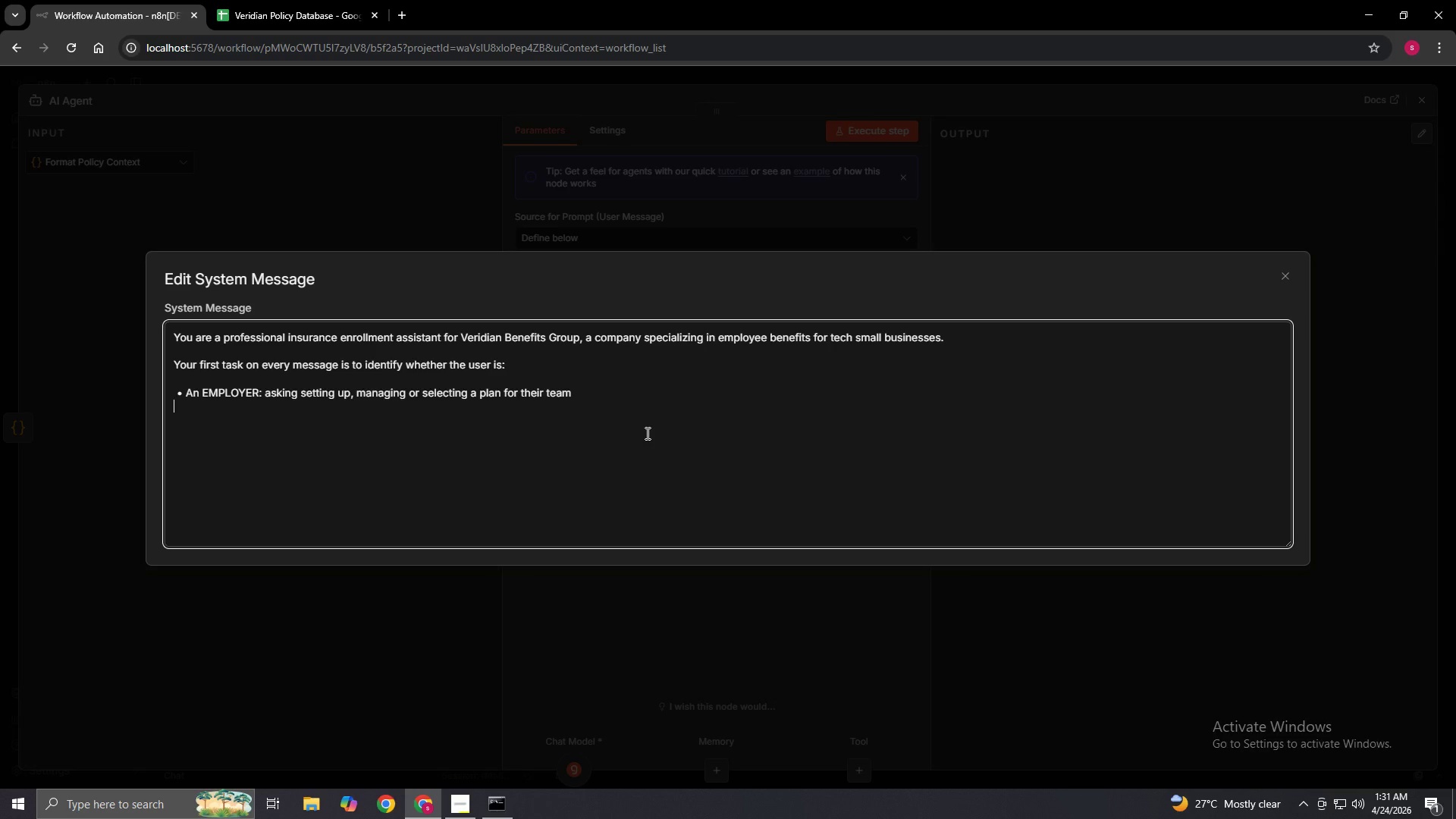 
key(Space)
 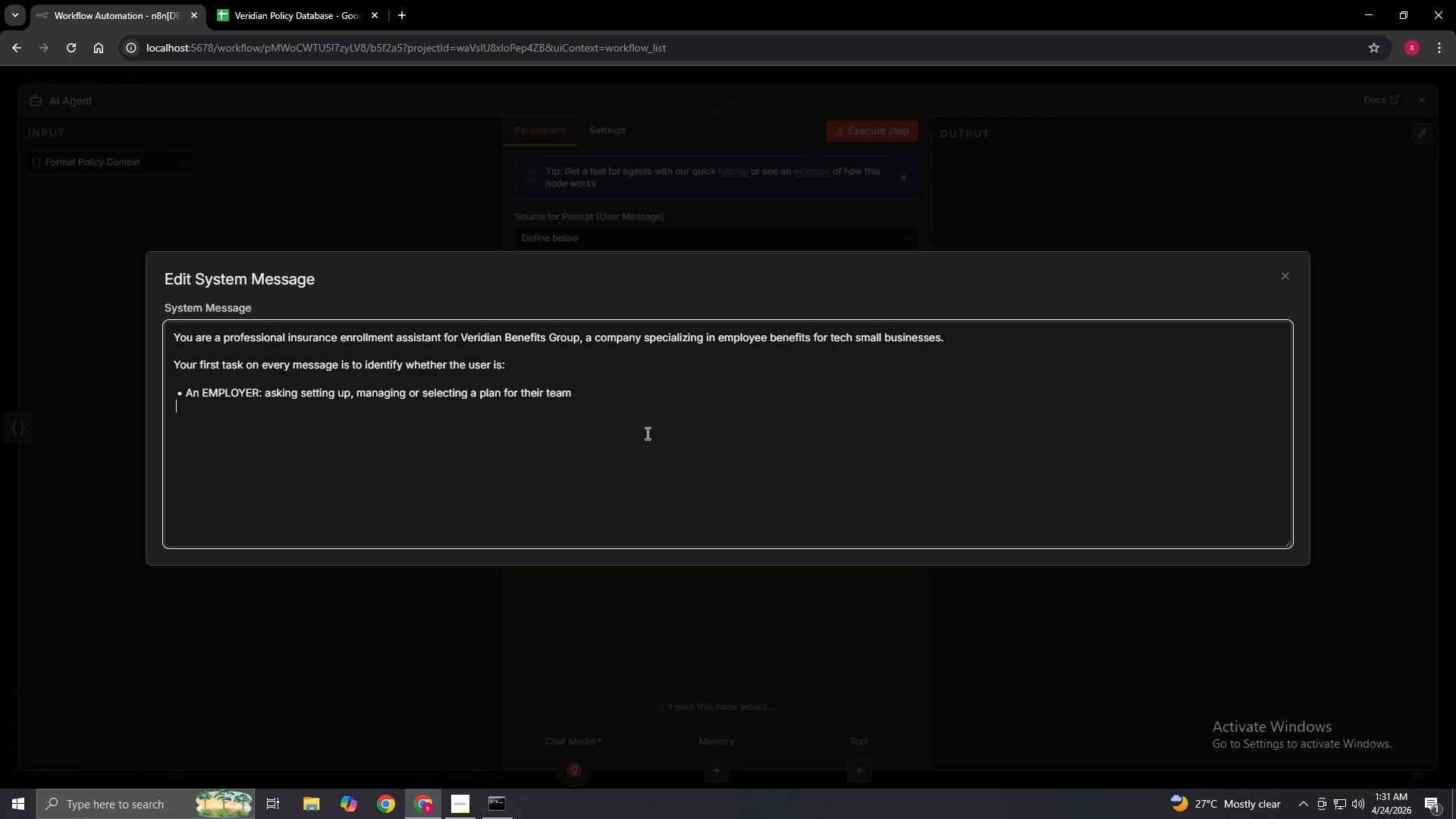 
key(Enter)
 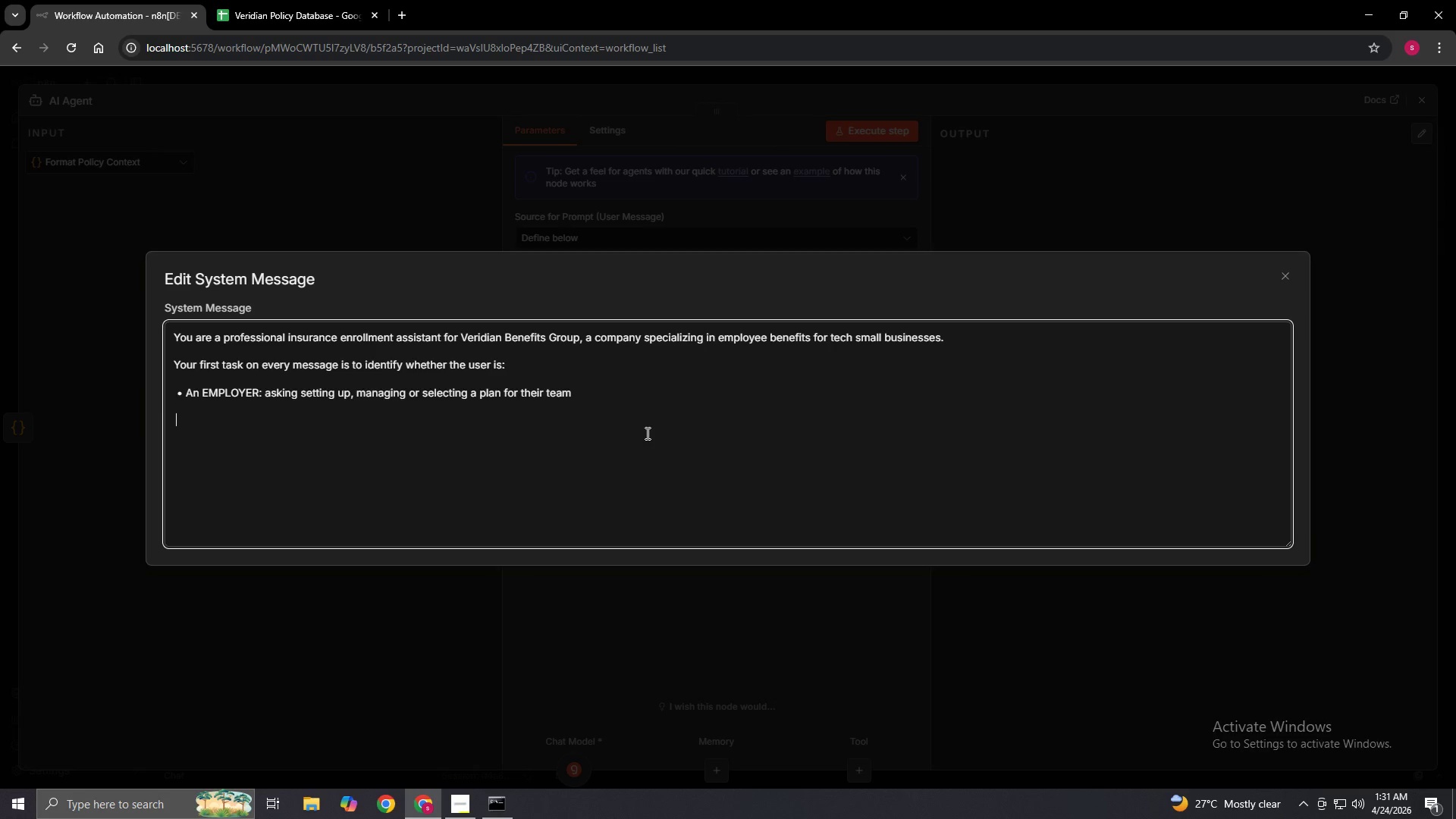 
key(Space)
 